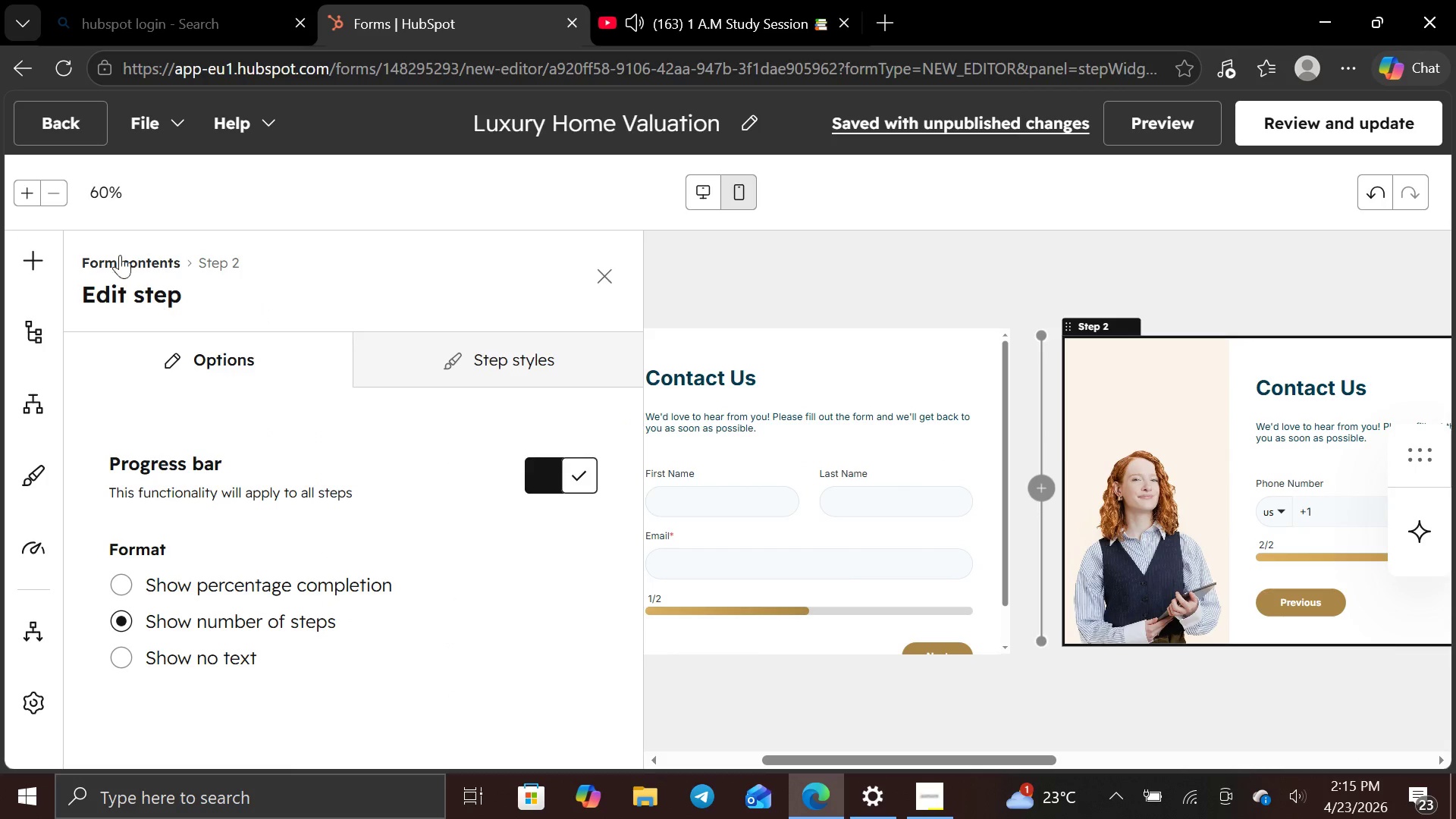 
left_click([41, 266])
 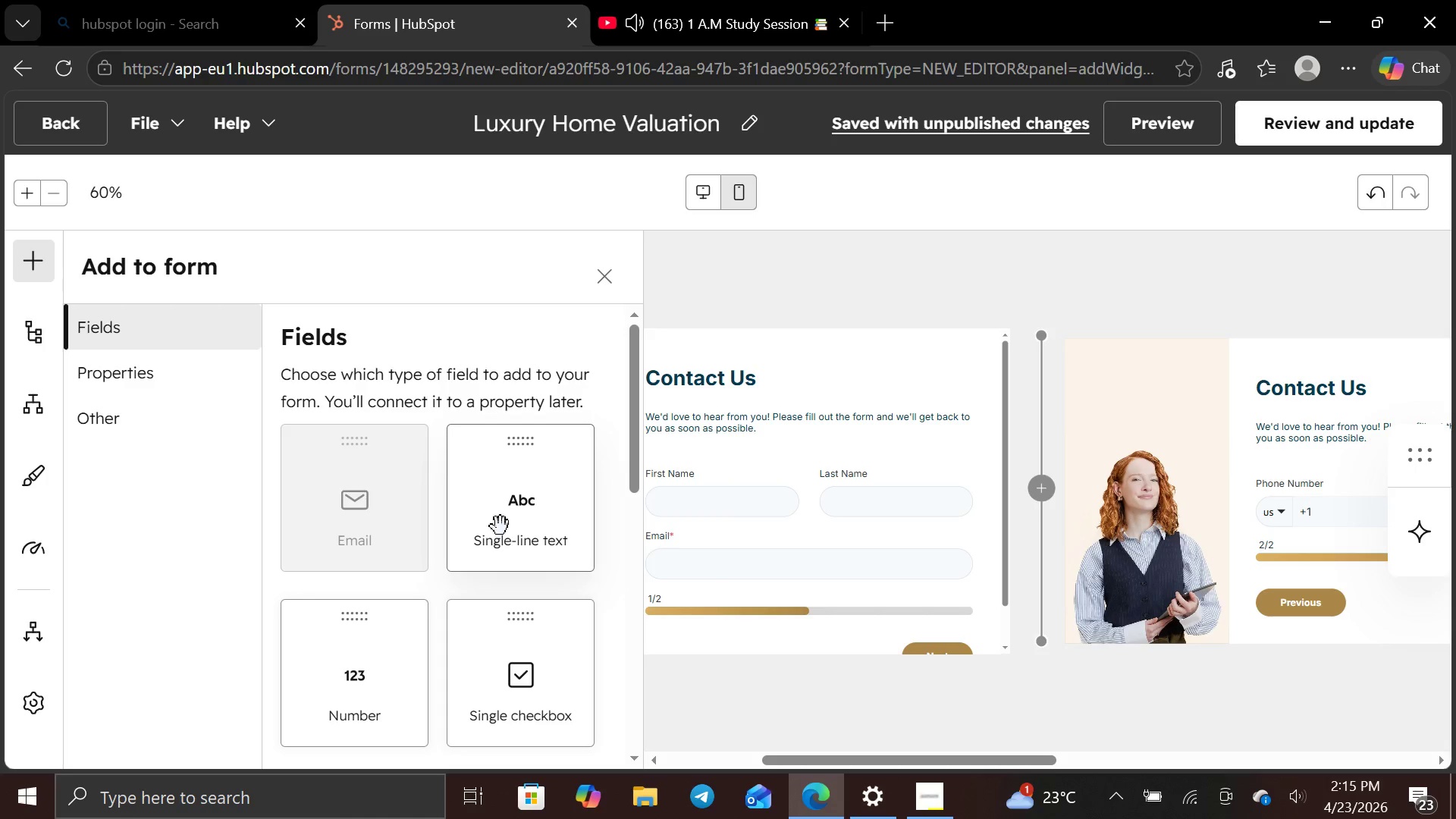 
scroll: coordinate [507, 506], scroll_direction: down, amount: 6.0
 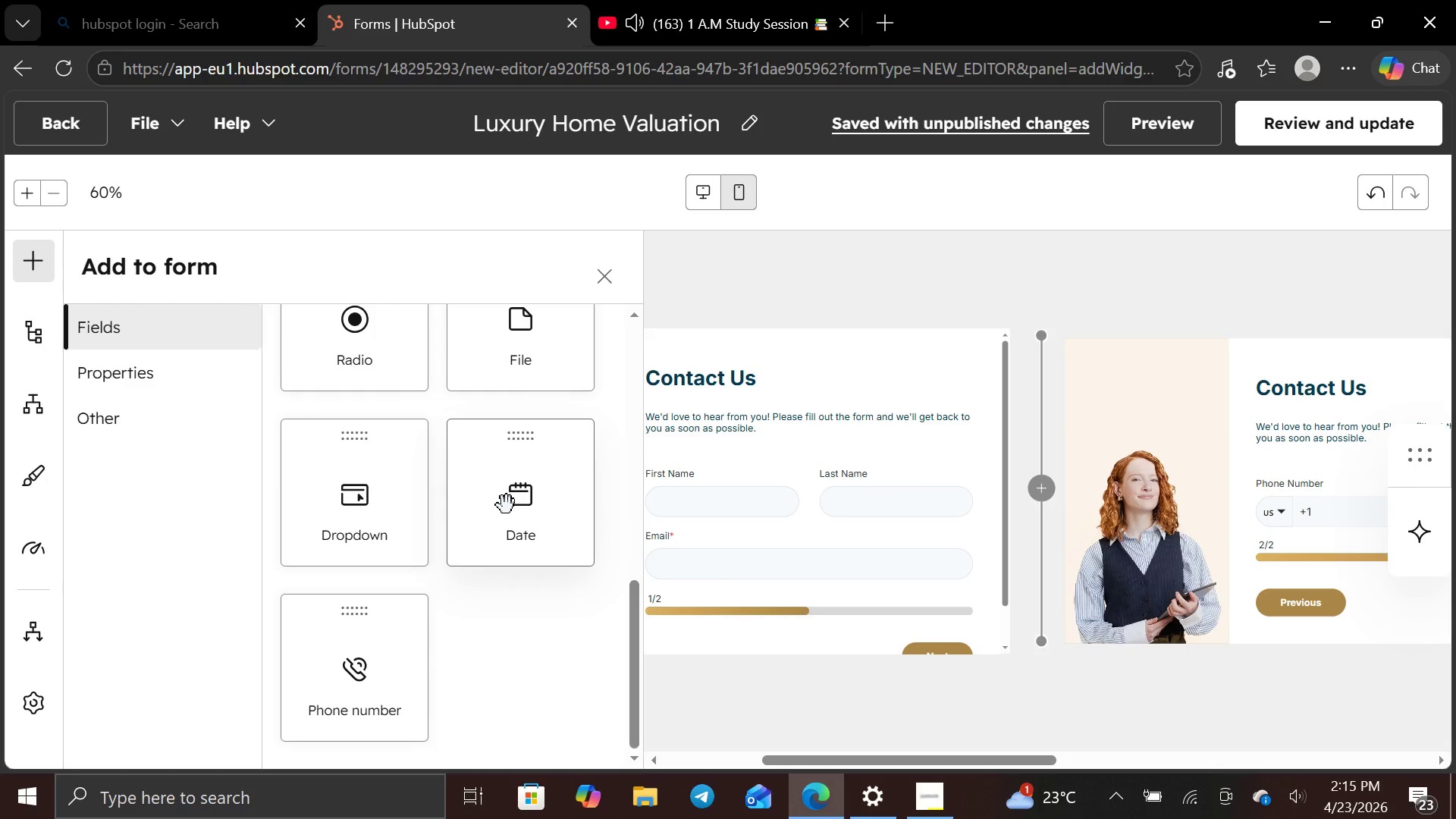 
scroll: coordinate [507, 505], scroll_direction: none, amount: 0.0
 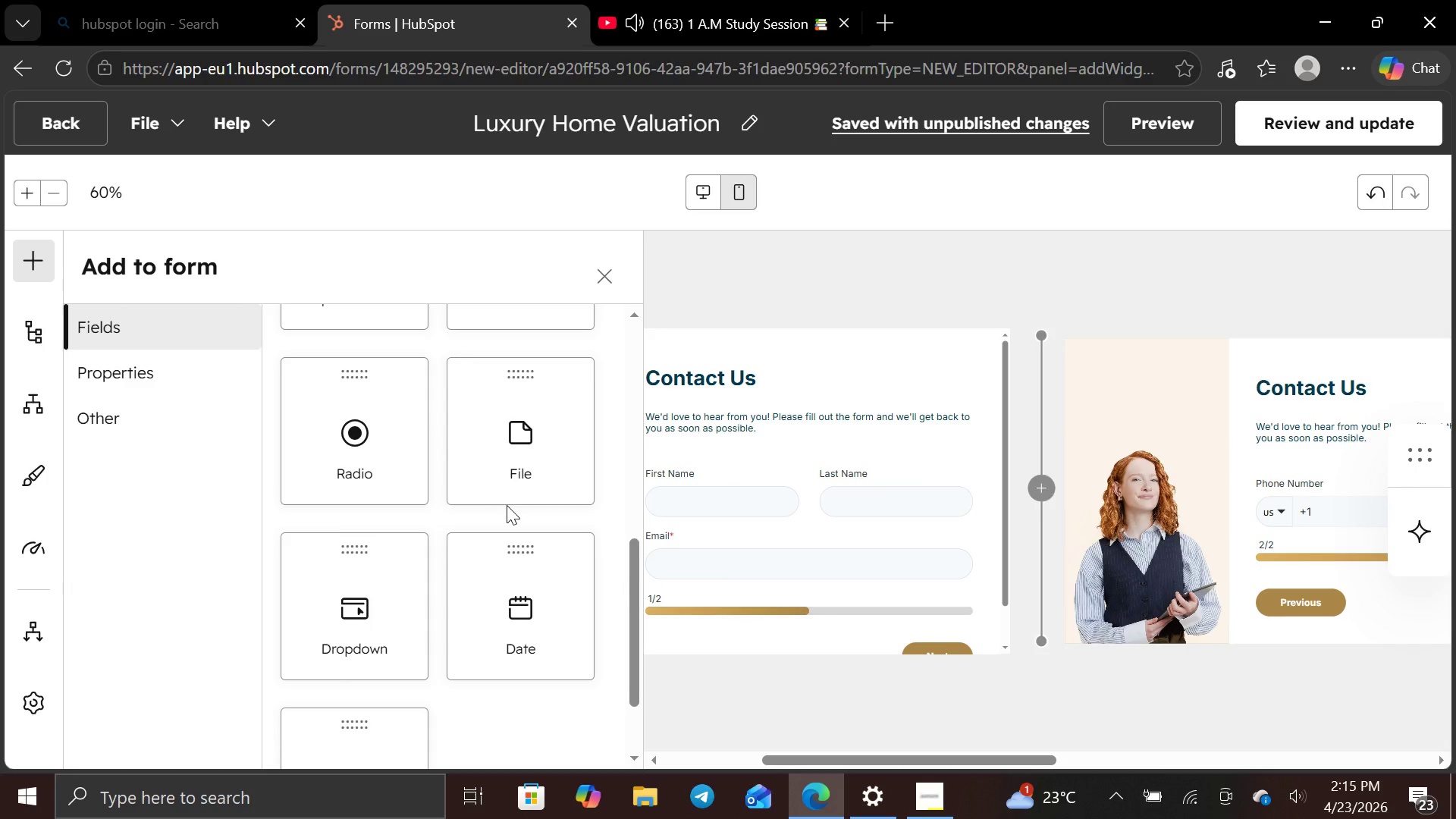 
scroll: coordinate [507, 505], scroll_direction: up, amount: 1.0
 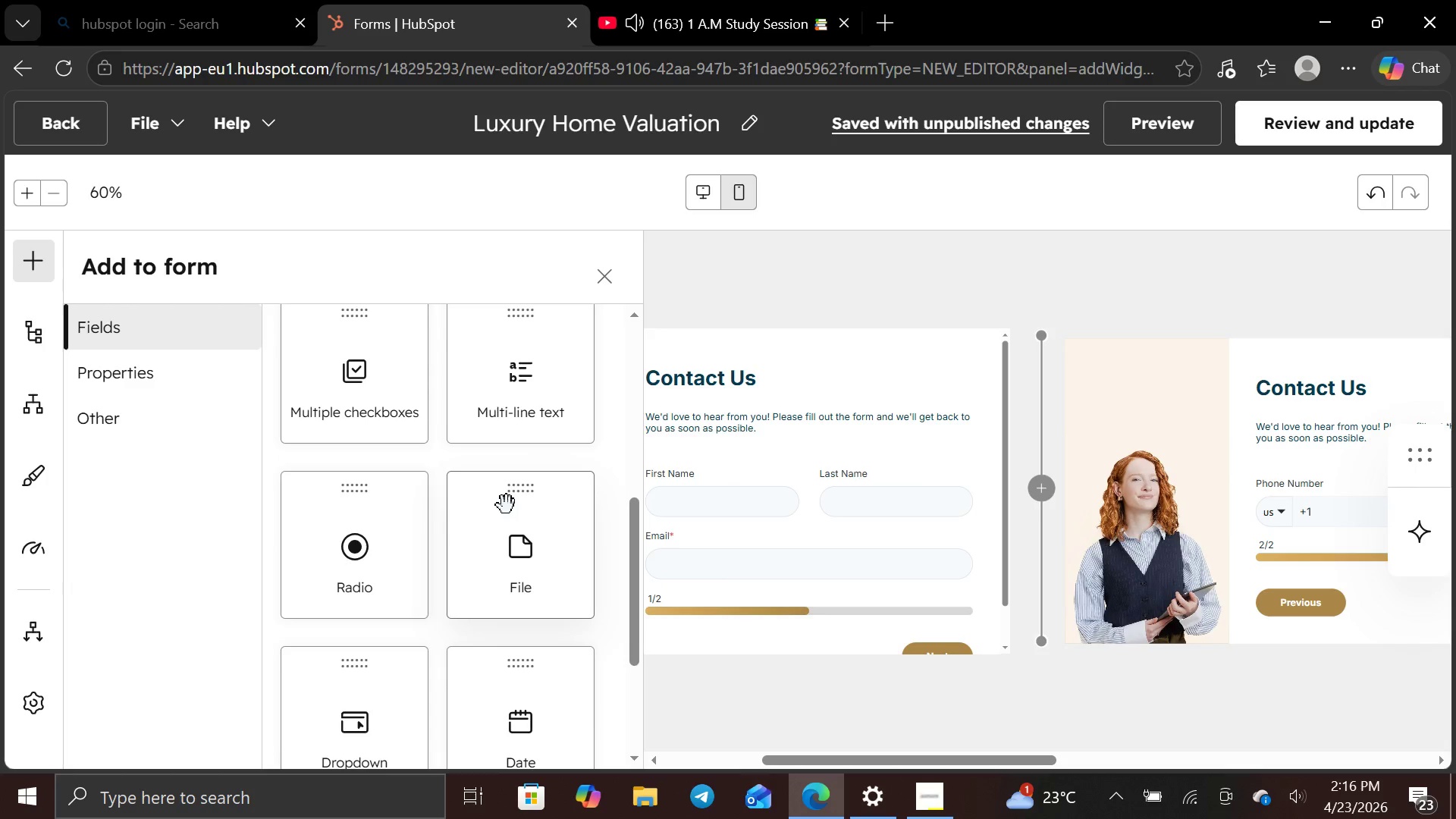 
scroll: coordinate [507, 505], scroll_direction: none, amount: 0.0
 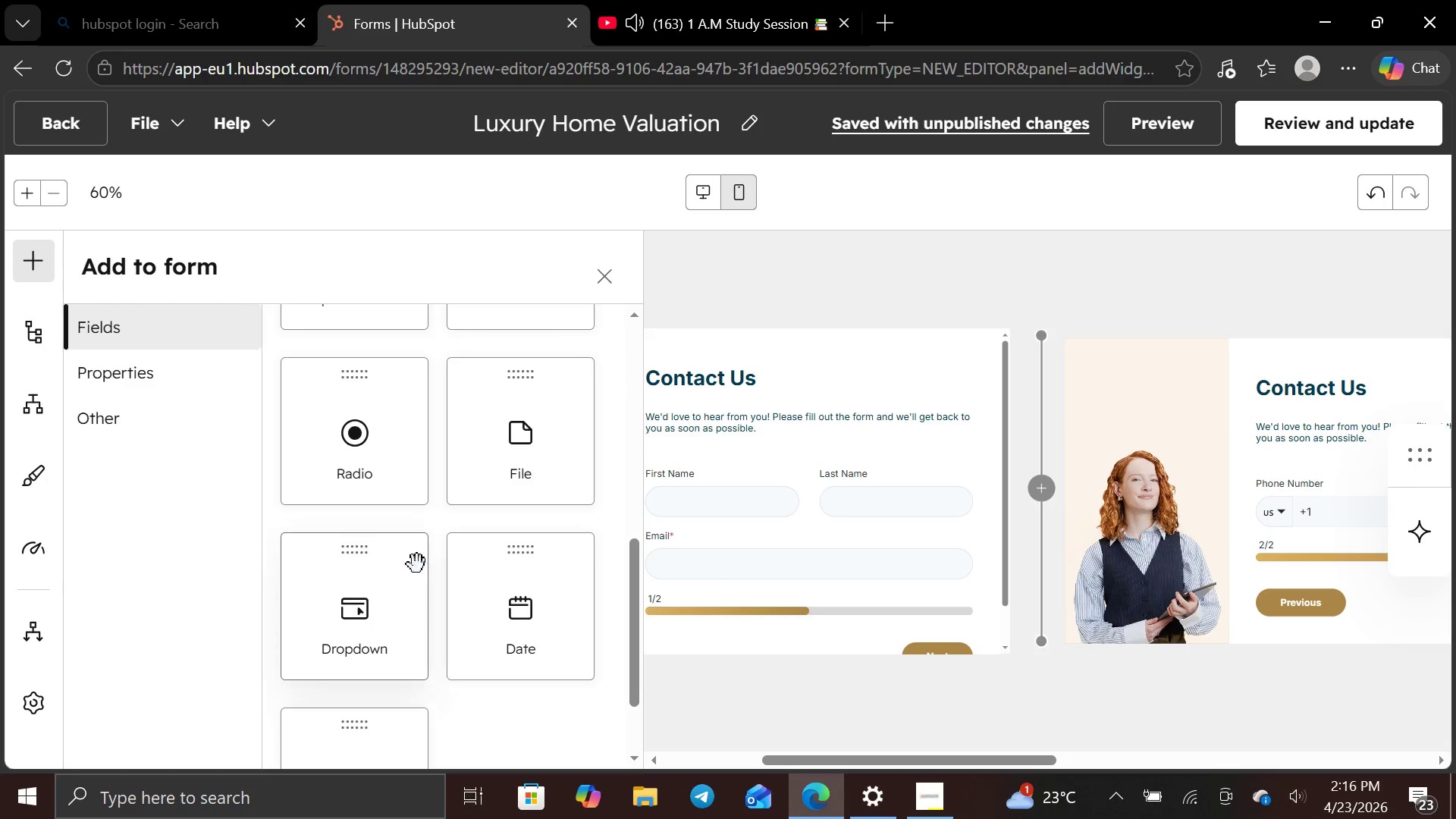 
left_click([393, 577])
 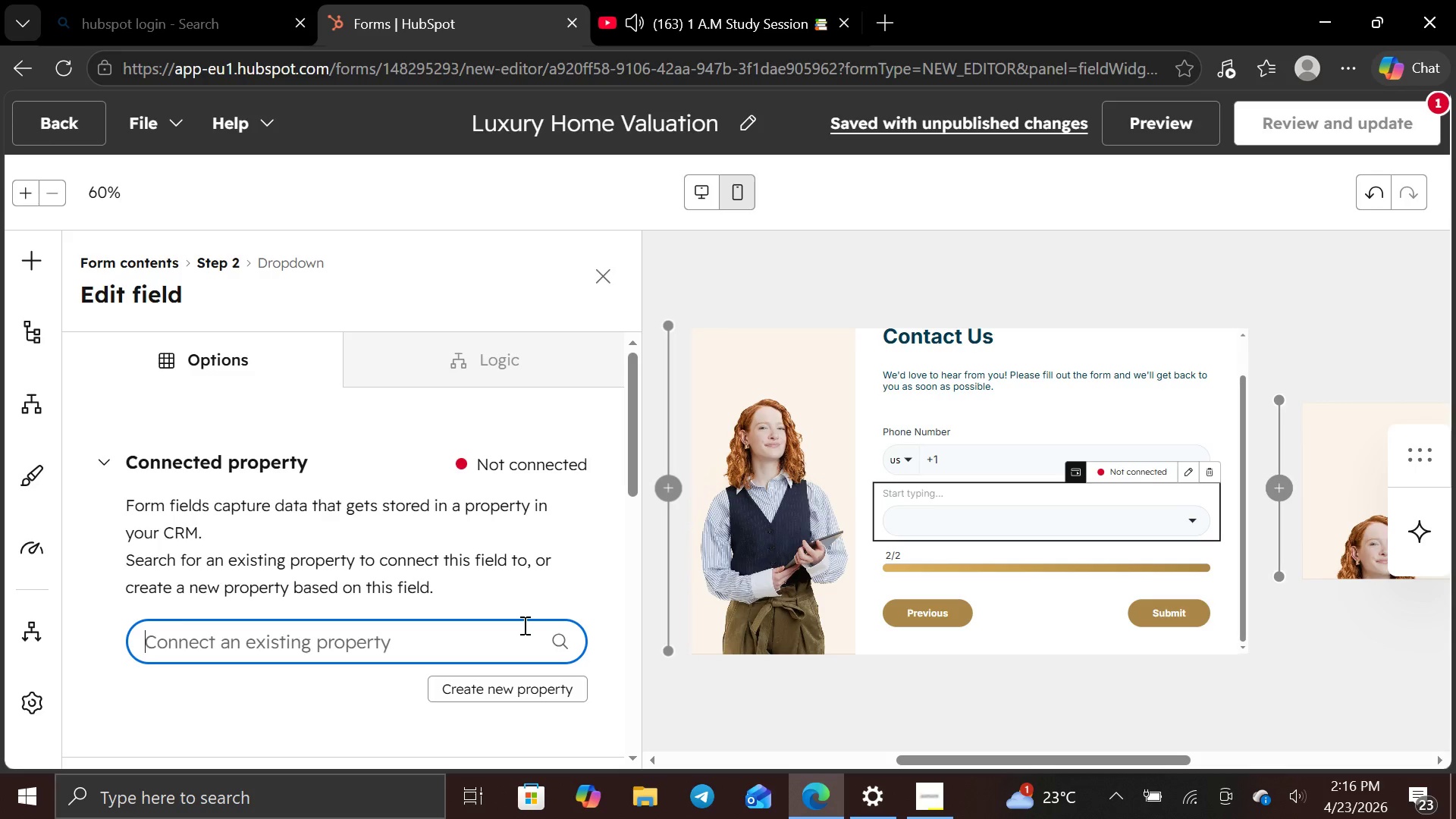 
wait(12.11)
 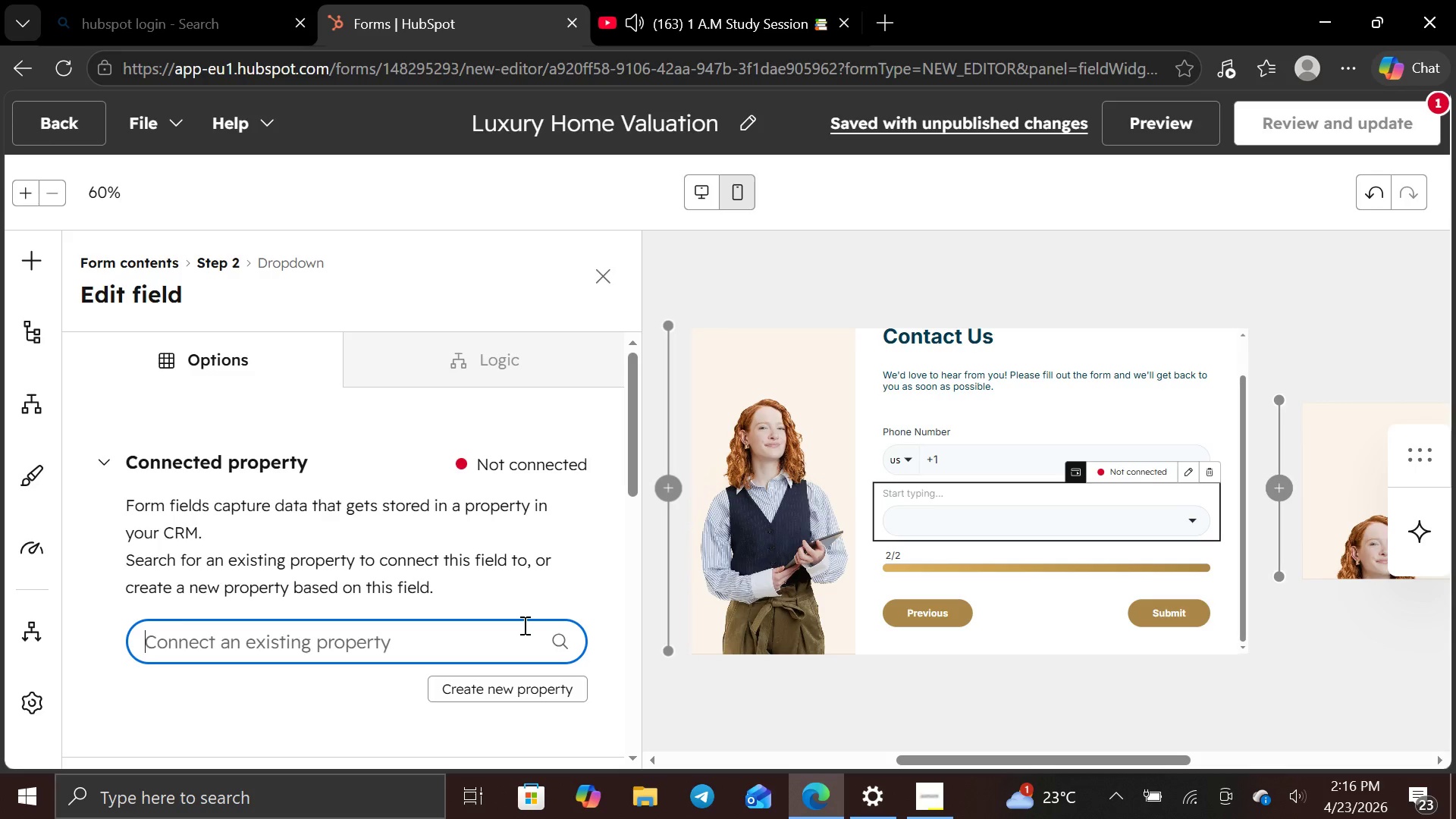 
type(LUX)
key(Backspace)
key(Backspace)
type(uxu)
 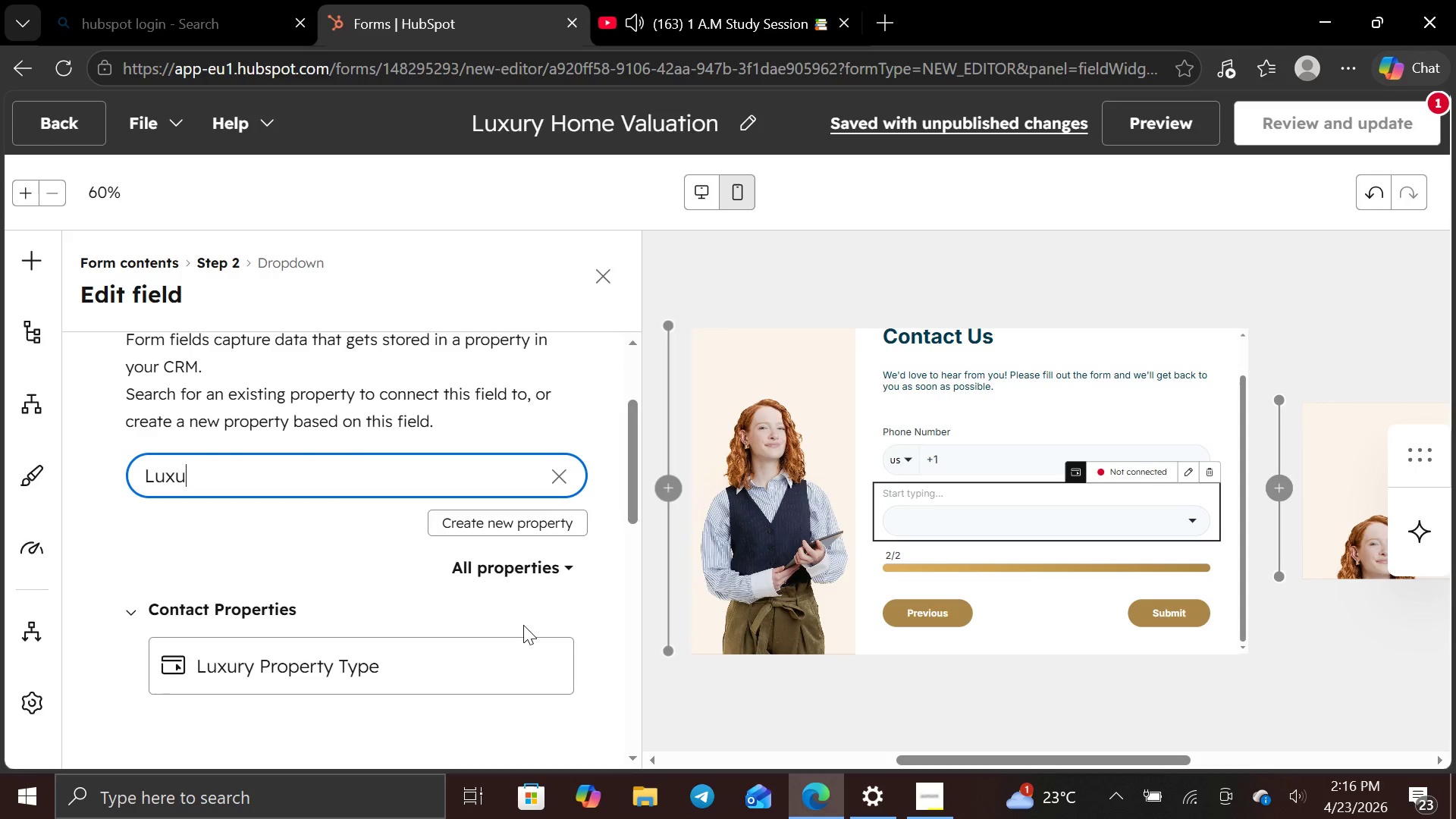 
left_click([489, 663])
 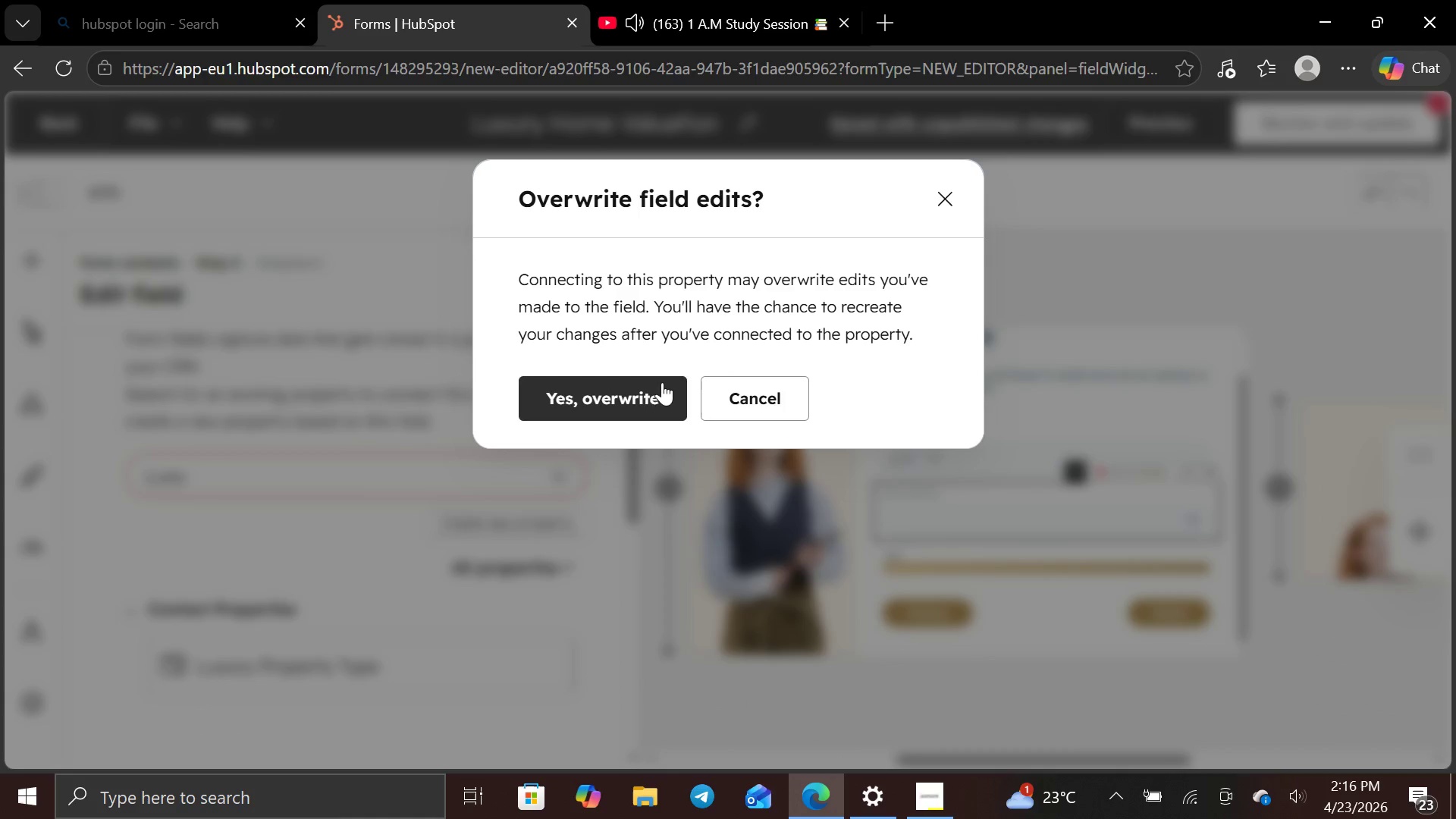 
left_click([648, 397])
 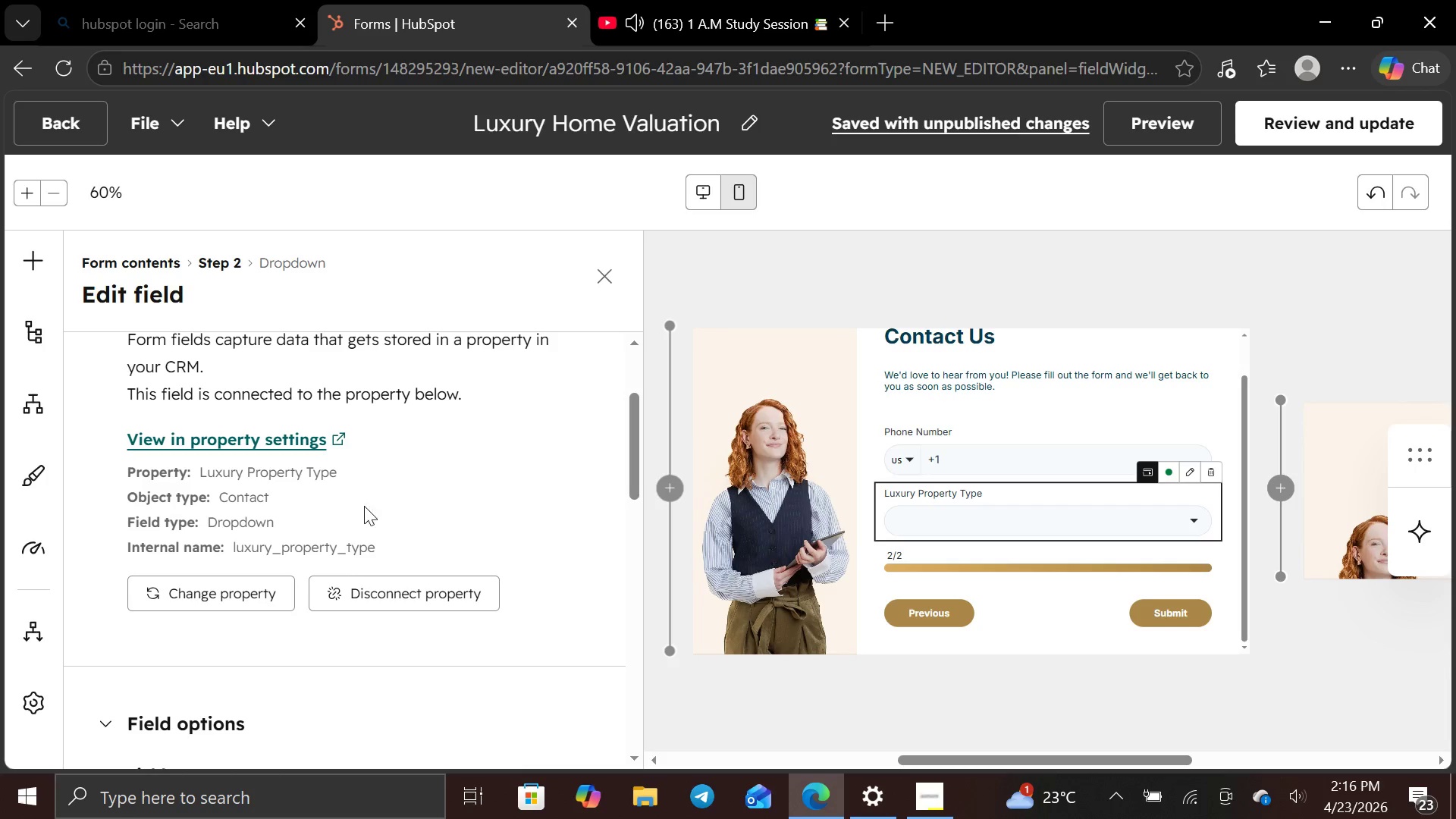 
scroll: coordinate [334, 522], scroll_direction: down, amount: 4.0
 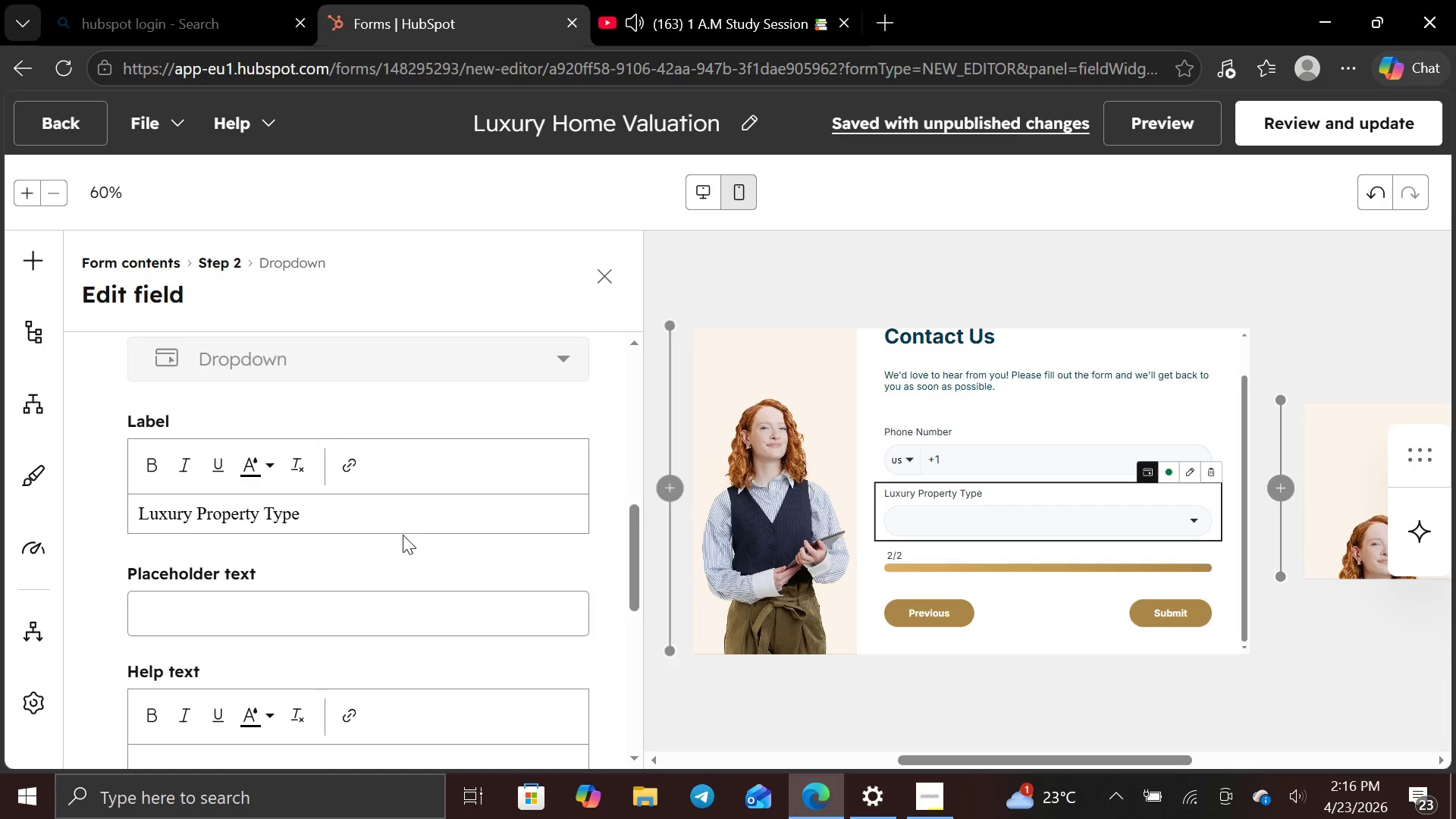 
wait(9.08)
 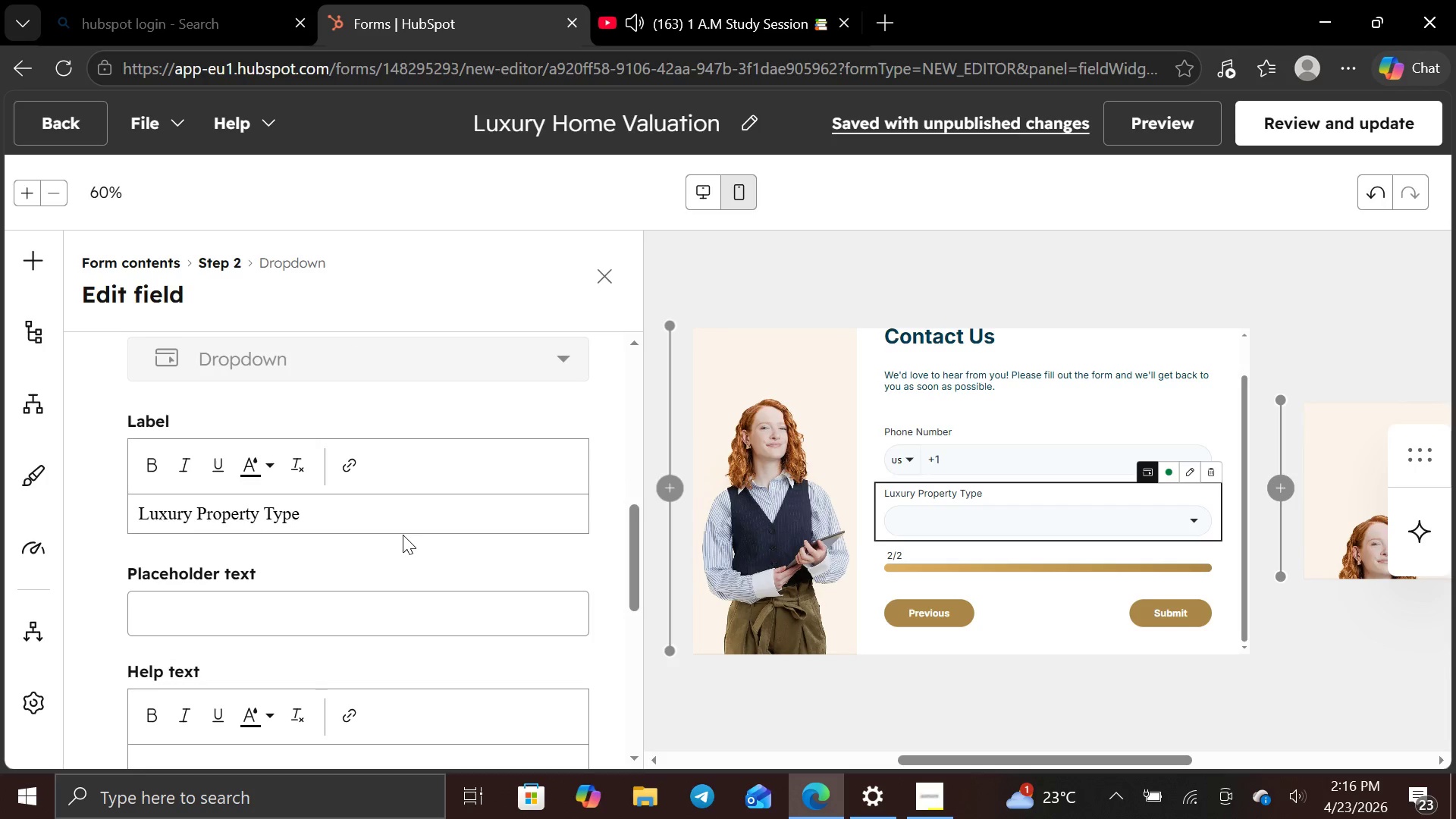 
scroll: coordinate [396, 535], scroll_direction: down, amount: 1.0
 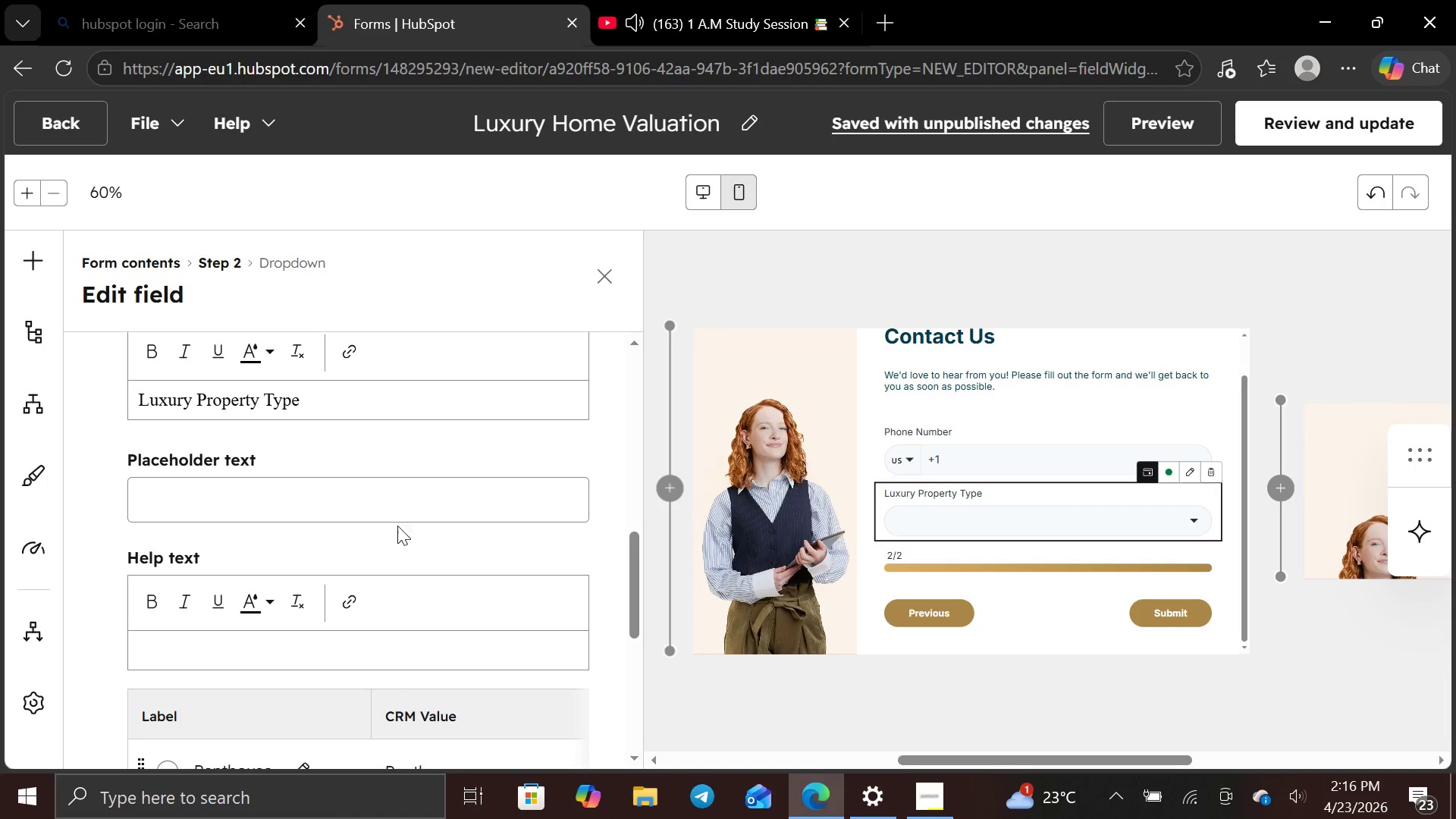 
left_click([405, 503])
 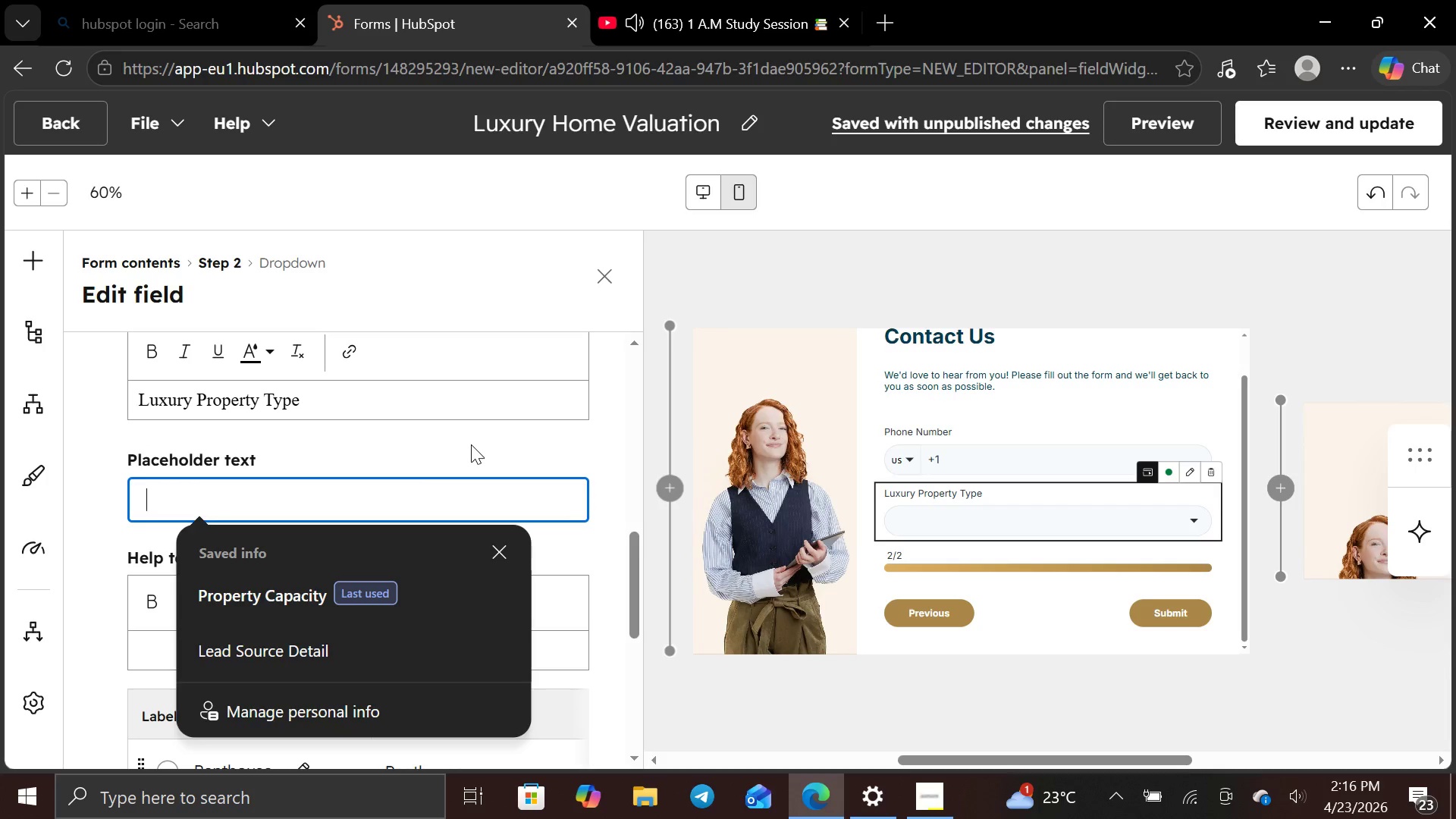 
wait(5.62)
 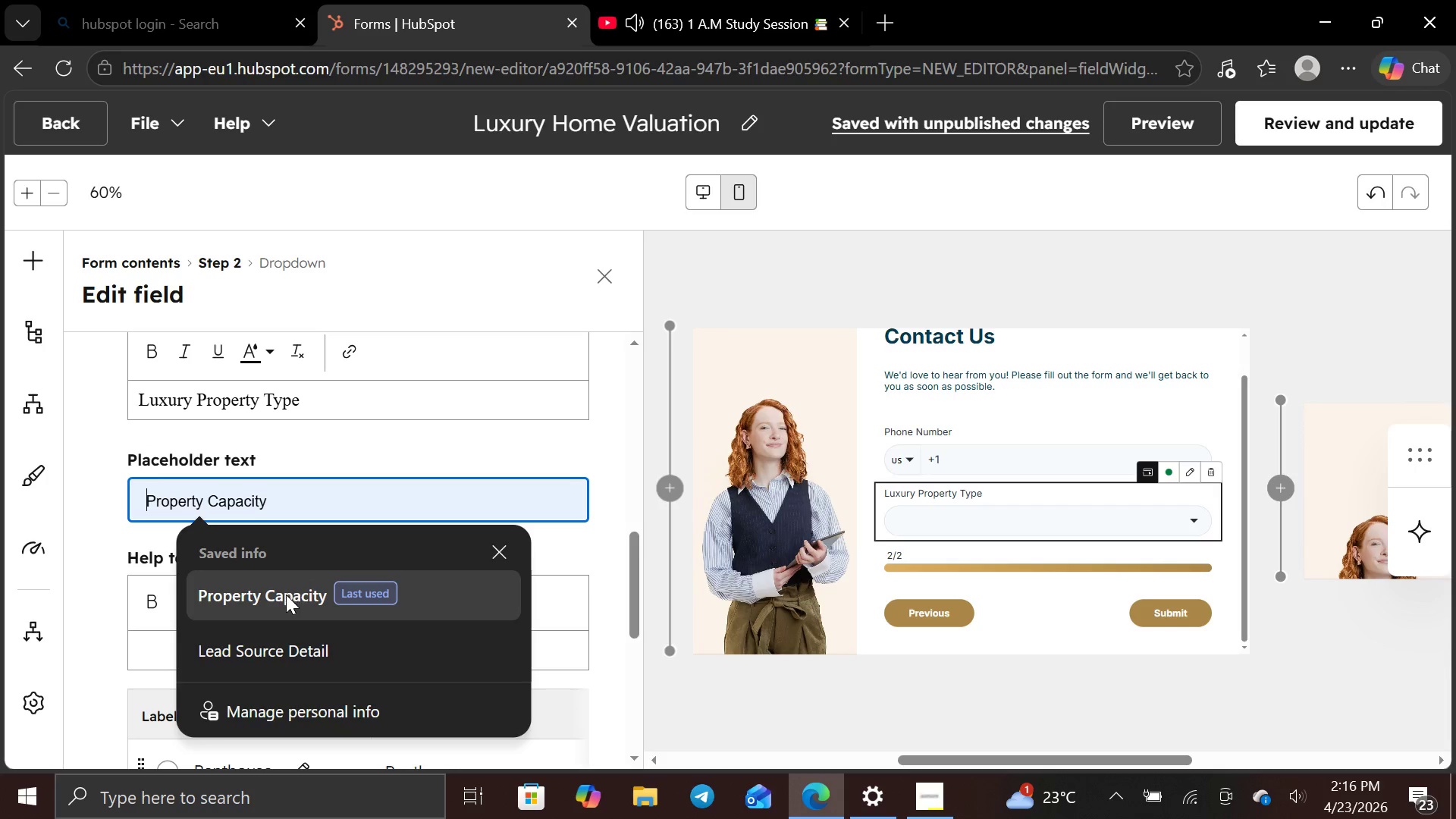 
type(luxury property type)
 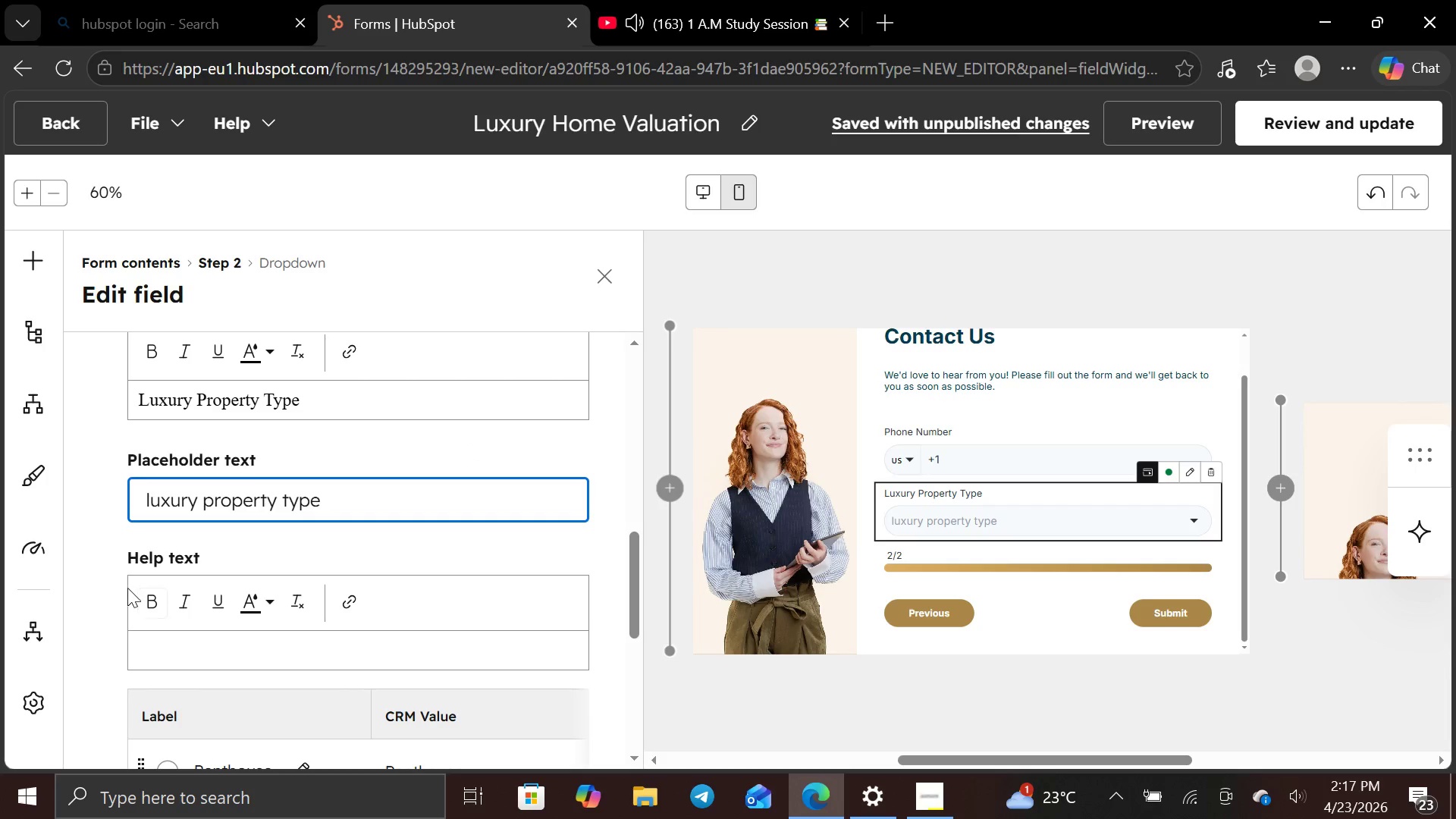 
left_click([145, 607])
 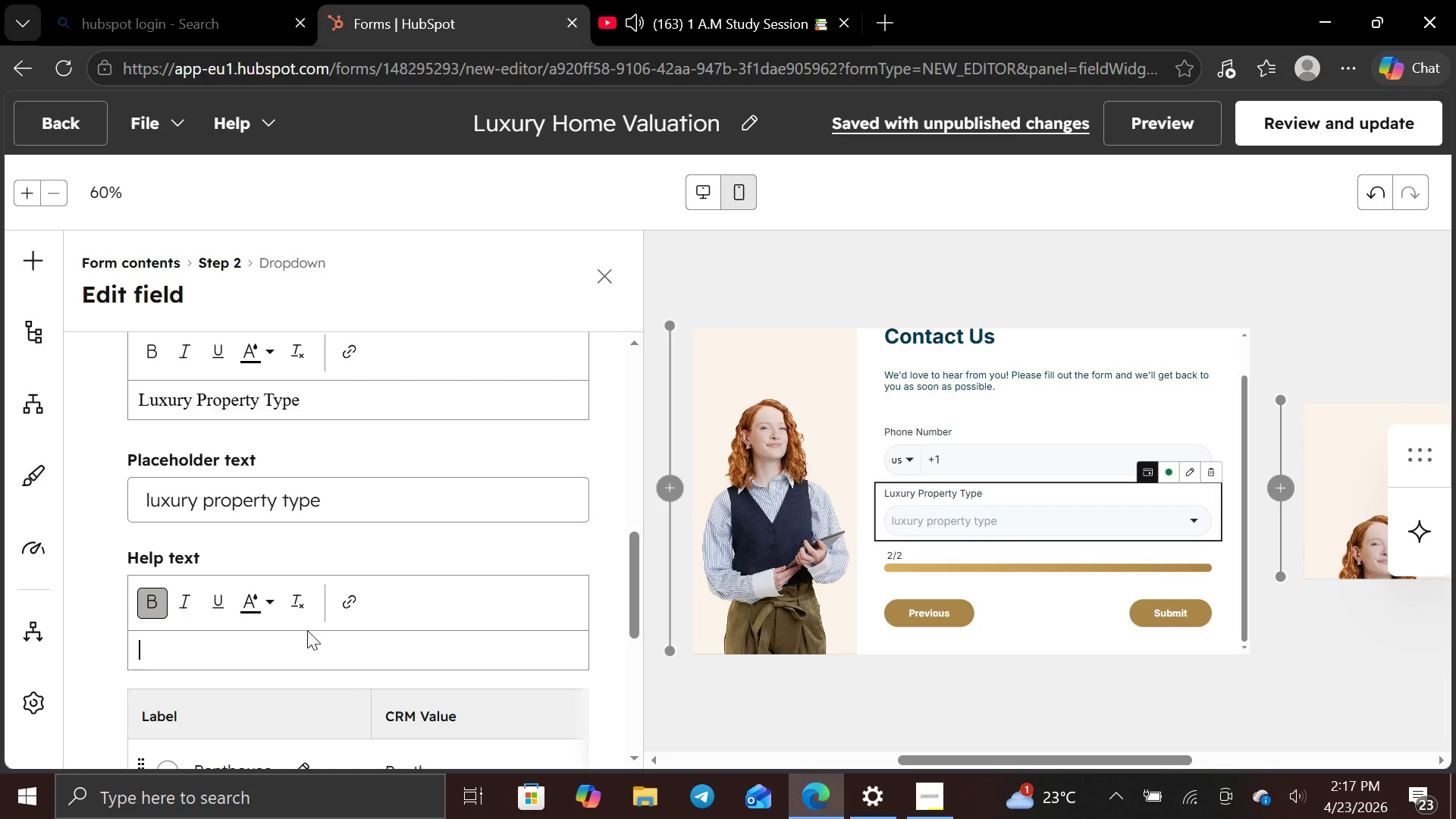 
wait(5.02)
 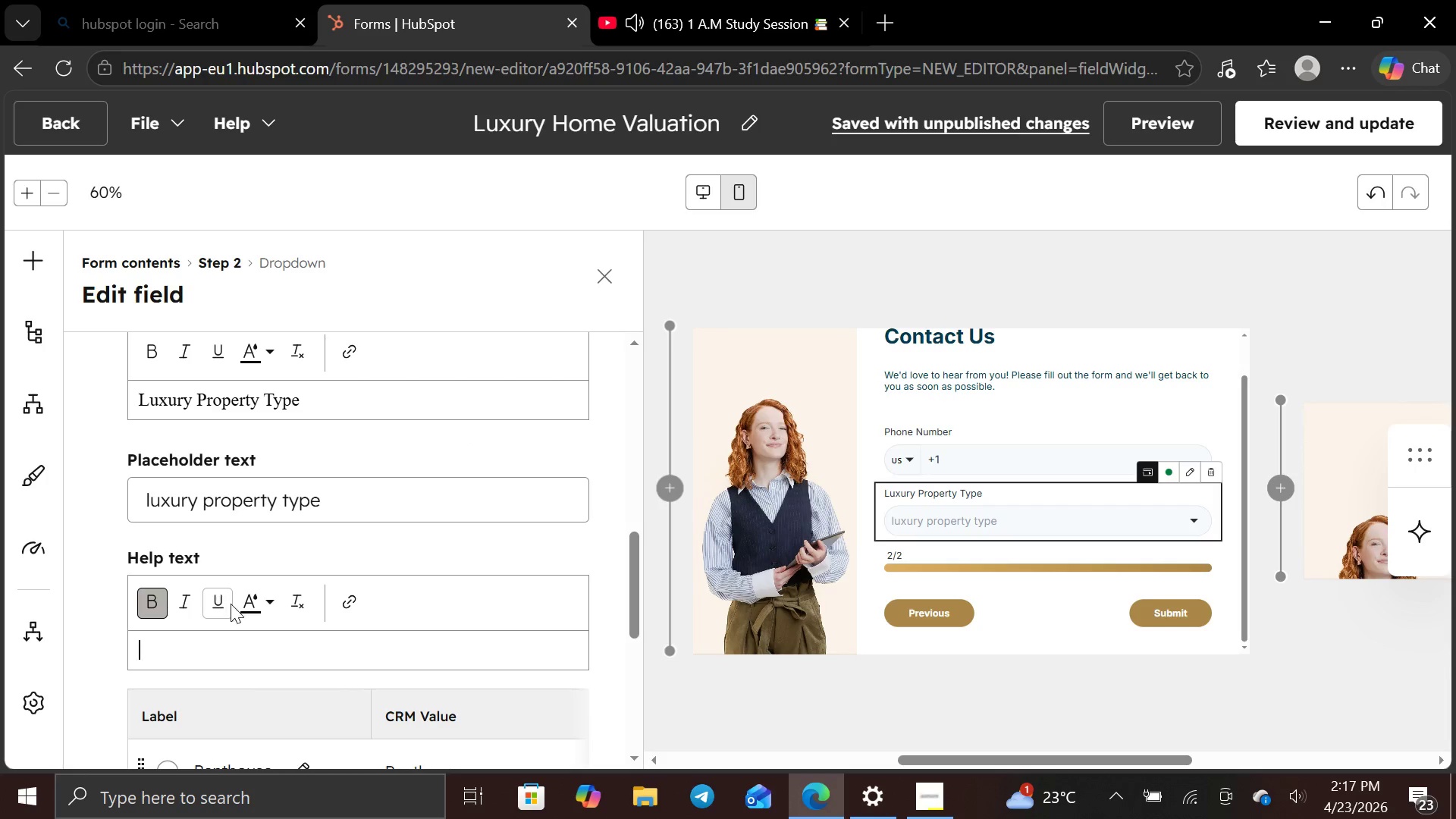 
key(G)
 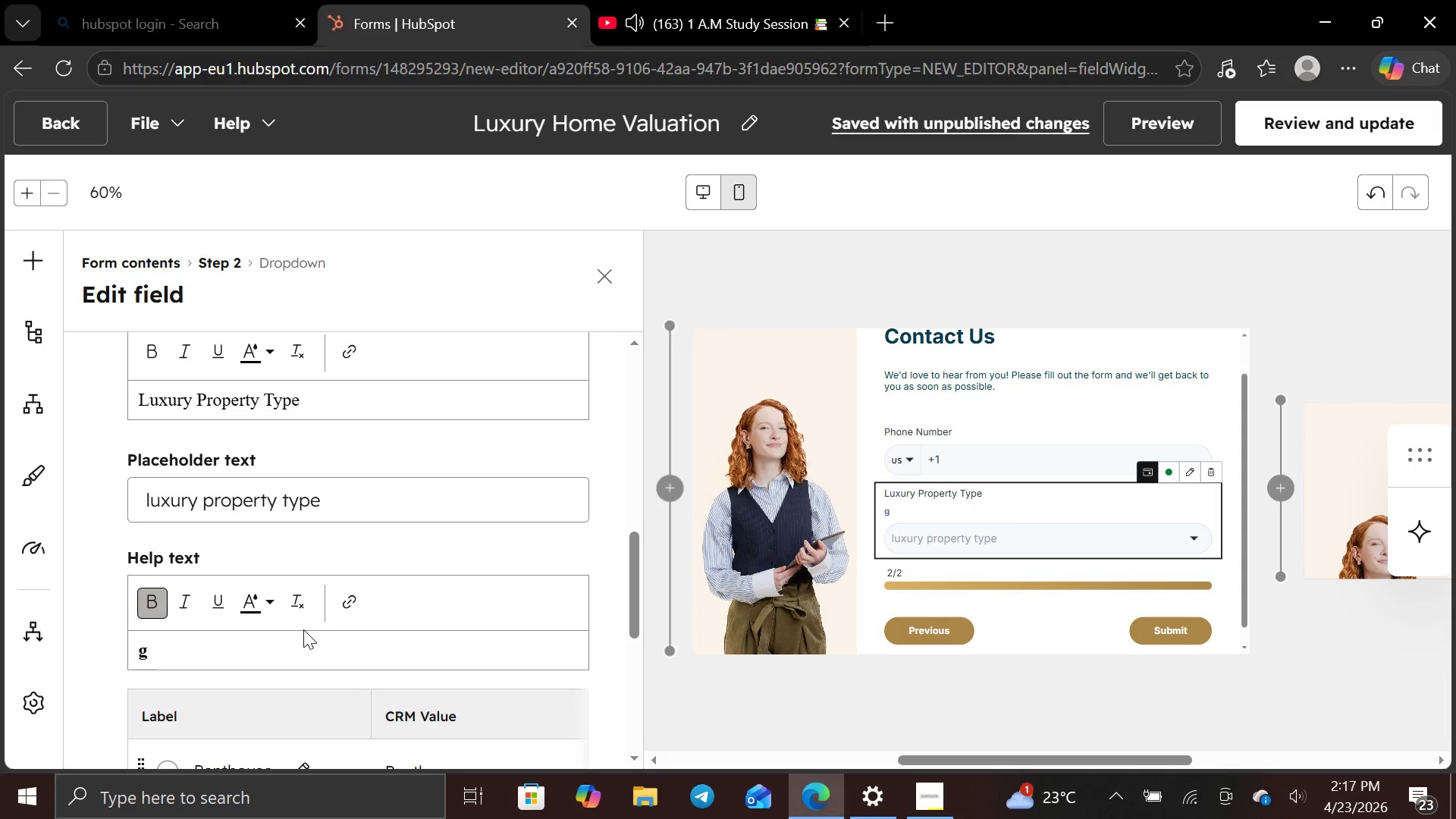 
key(Backspace)
 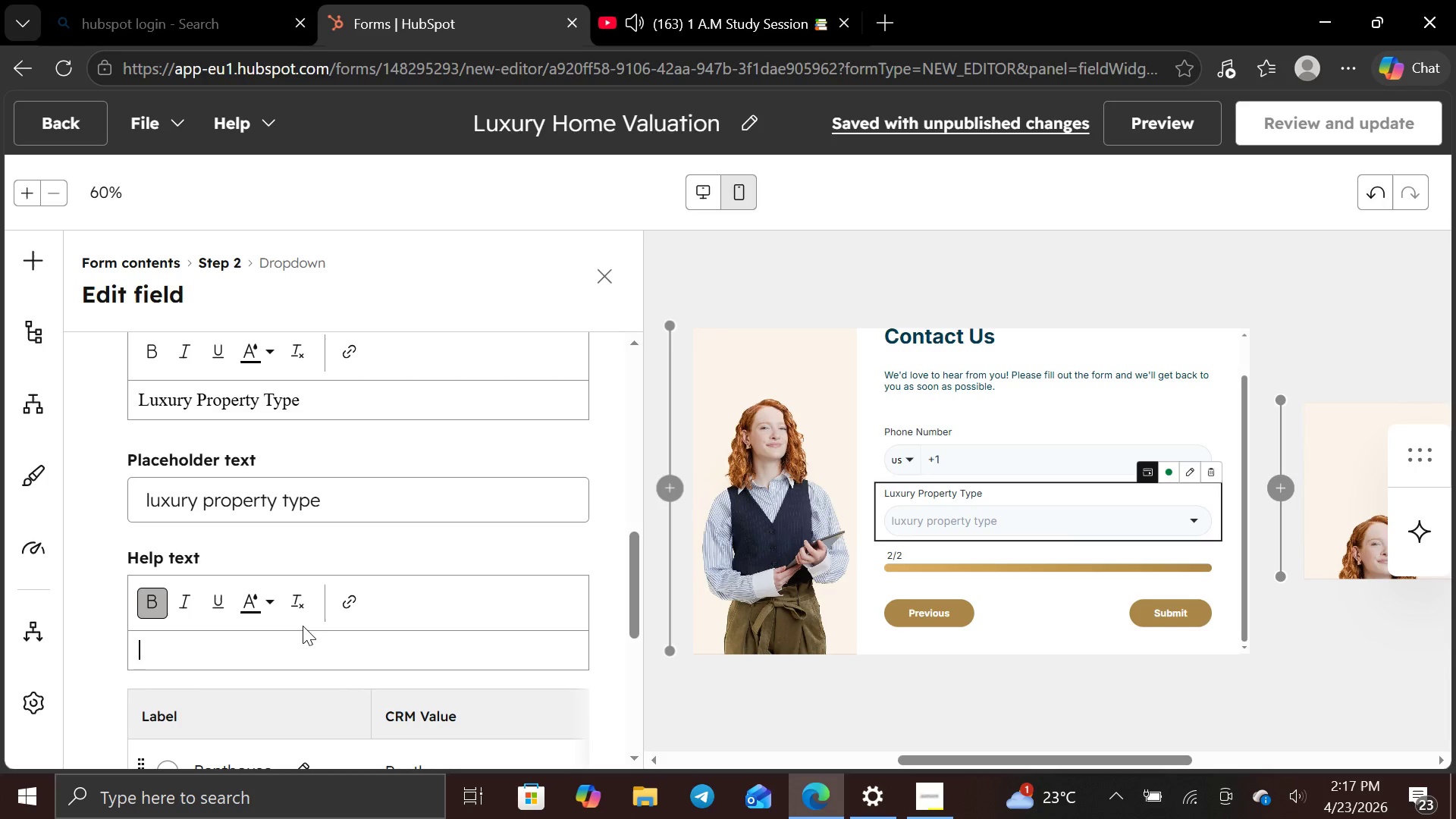 
scroll: coordinate [303, 626], scroll_direction: down, amount: 3.0
 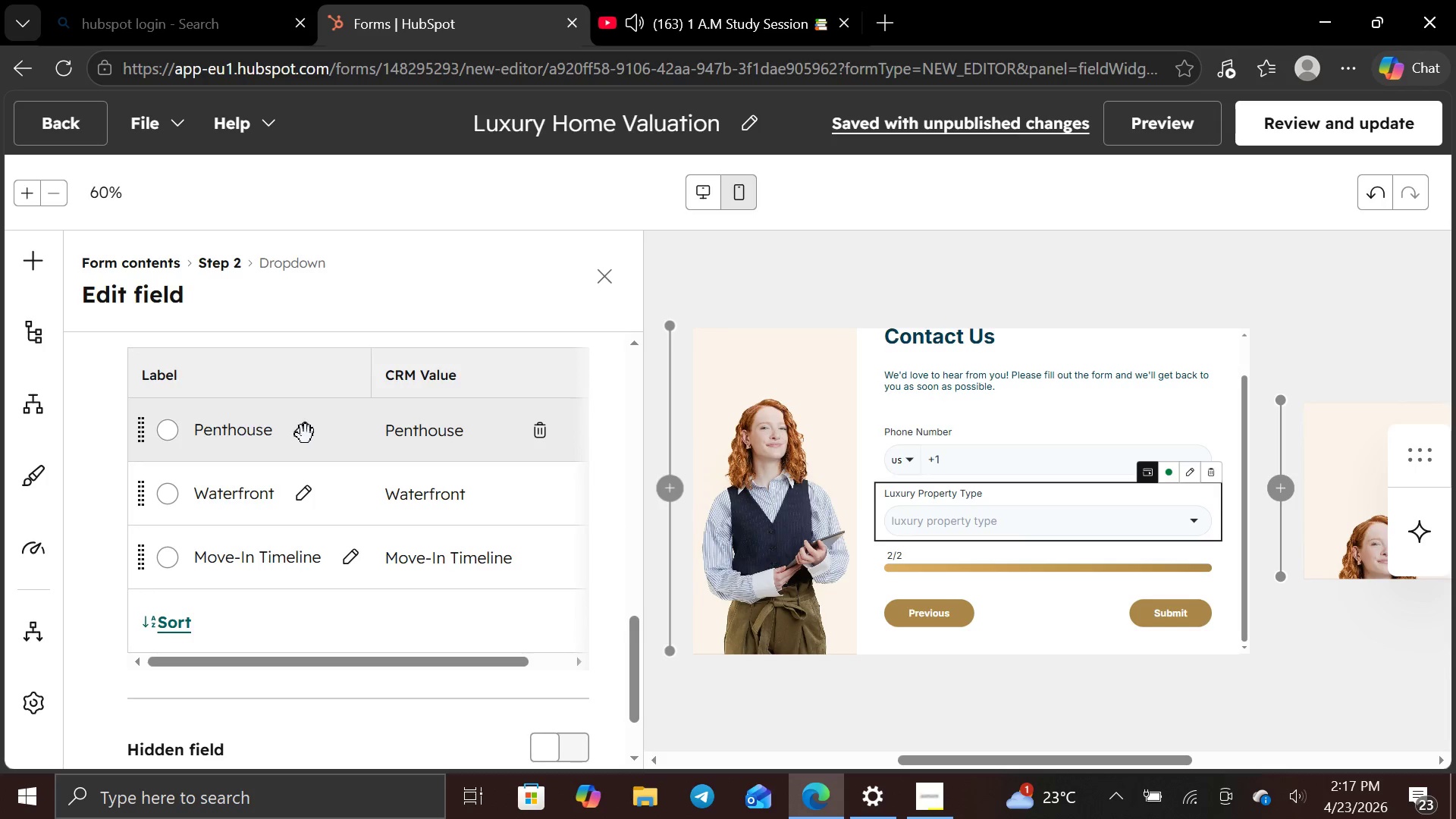 
left_click([297, 441])
 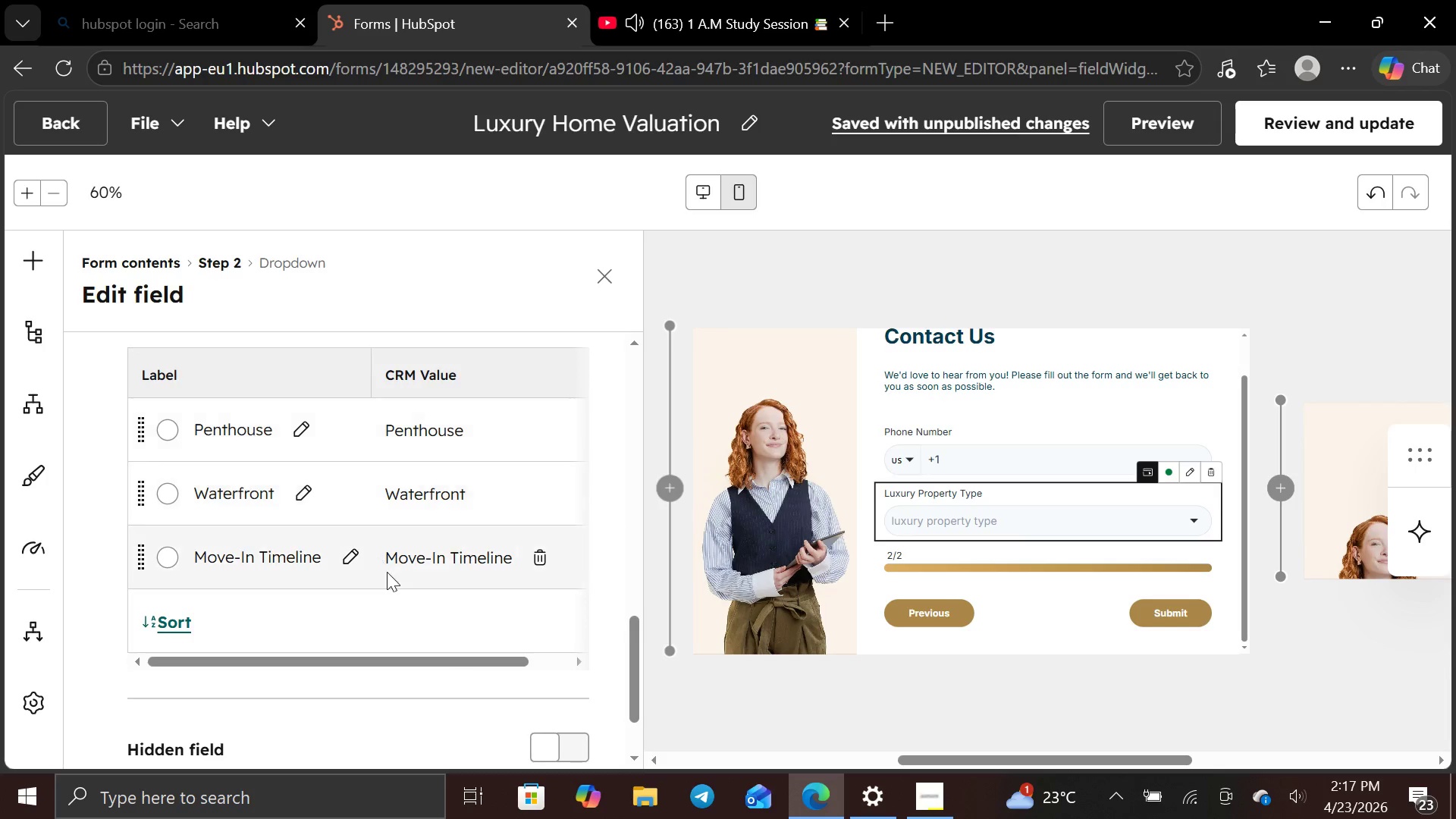 
scroll: coordinate [403, 601], scroll_direction: down, amount: 3.0
 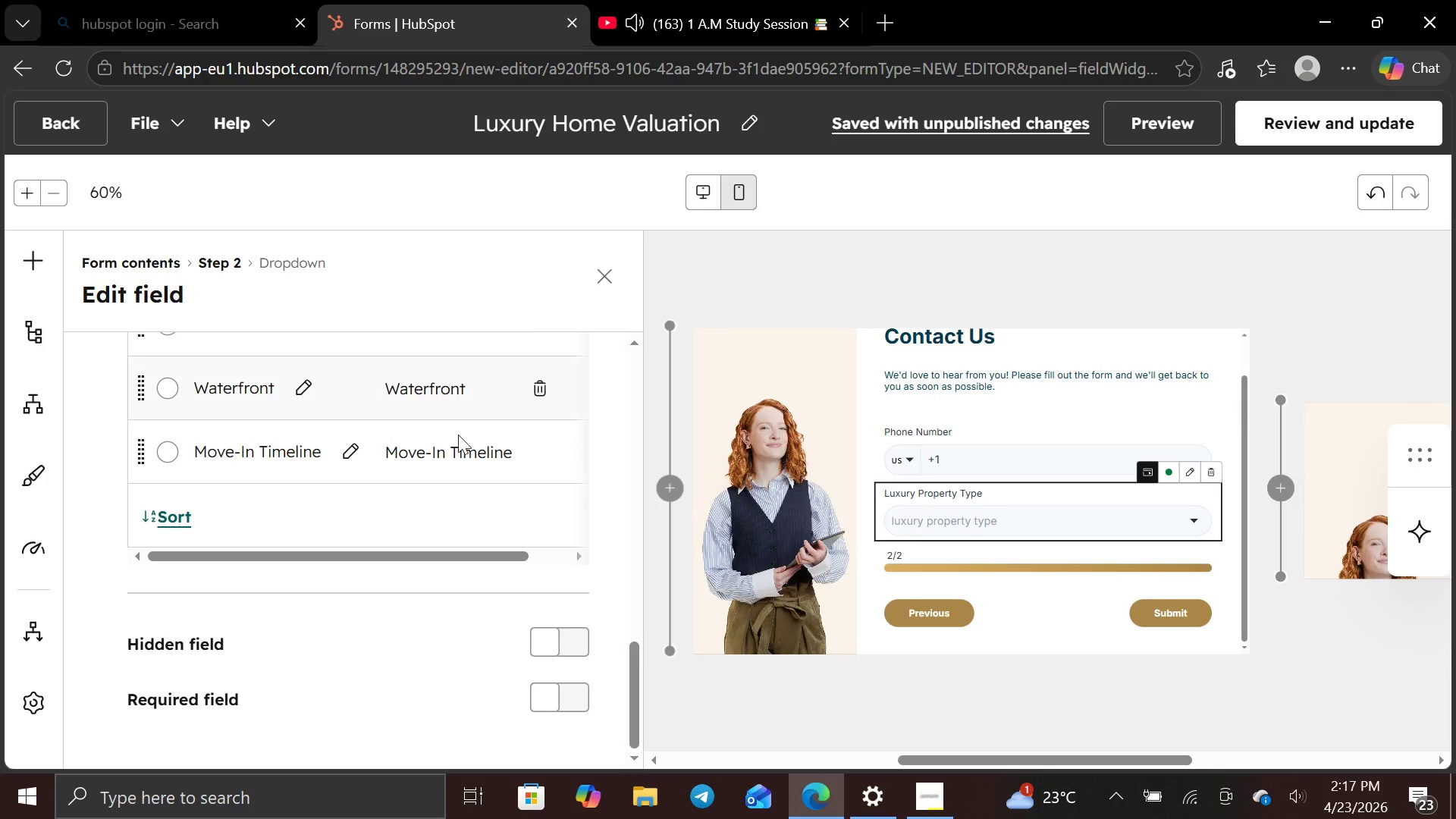 
scroll: coordinate [495, 382], scroll_direction: up, amount: 13.0
 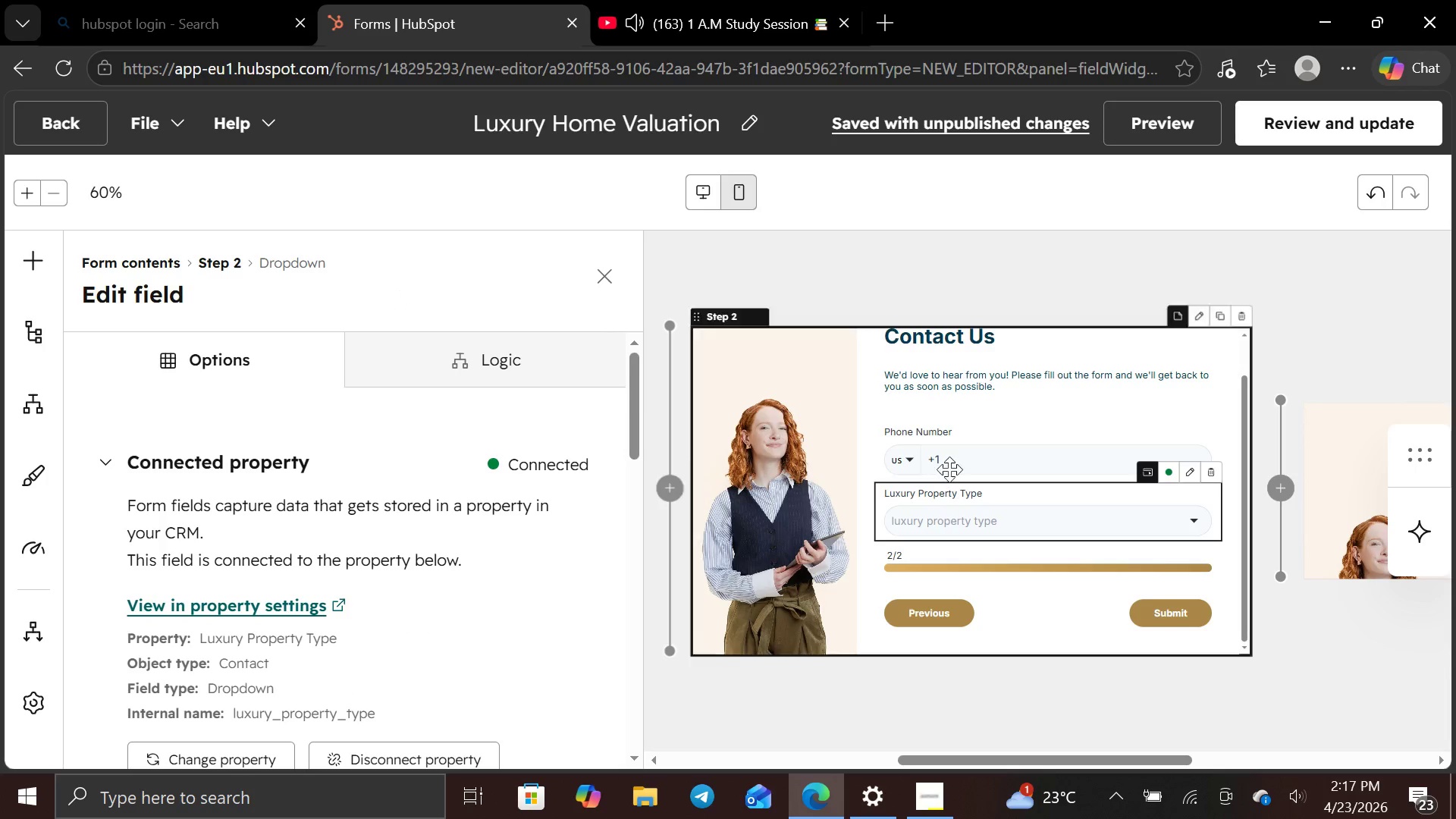 
left_click([950, 450])
 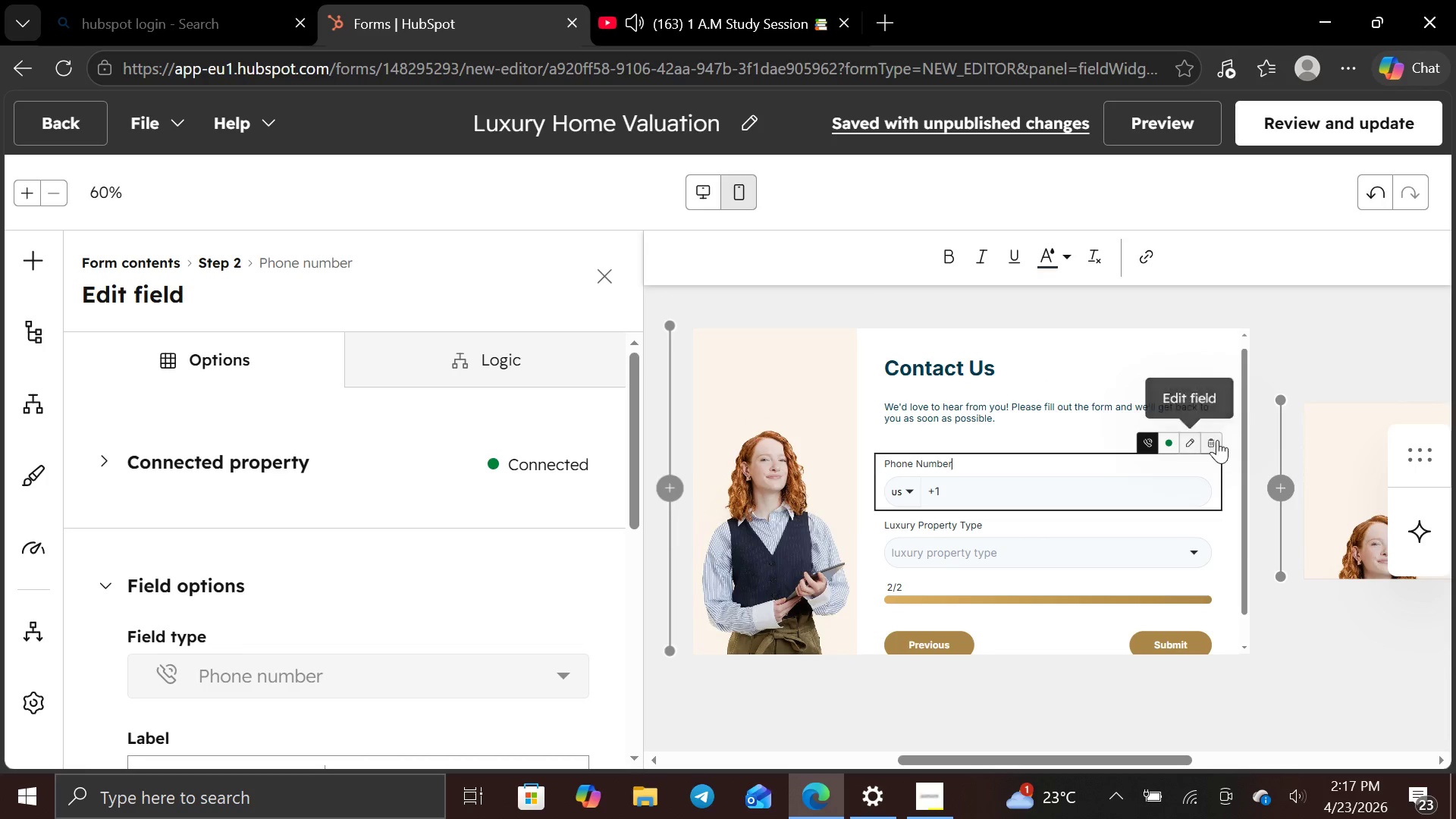 
left_click([1215, 440])
 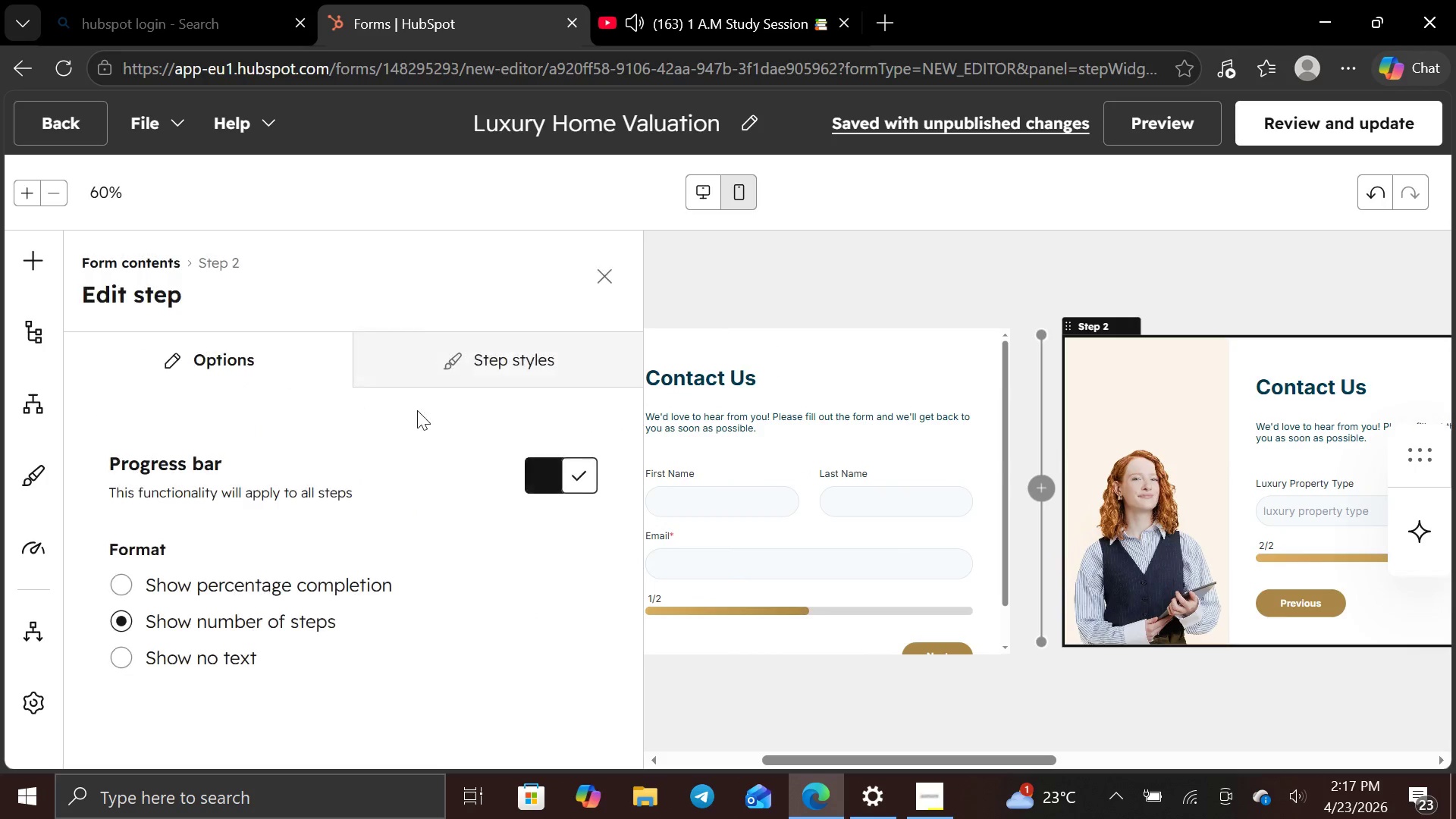 
left_click([42, 262])
 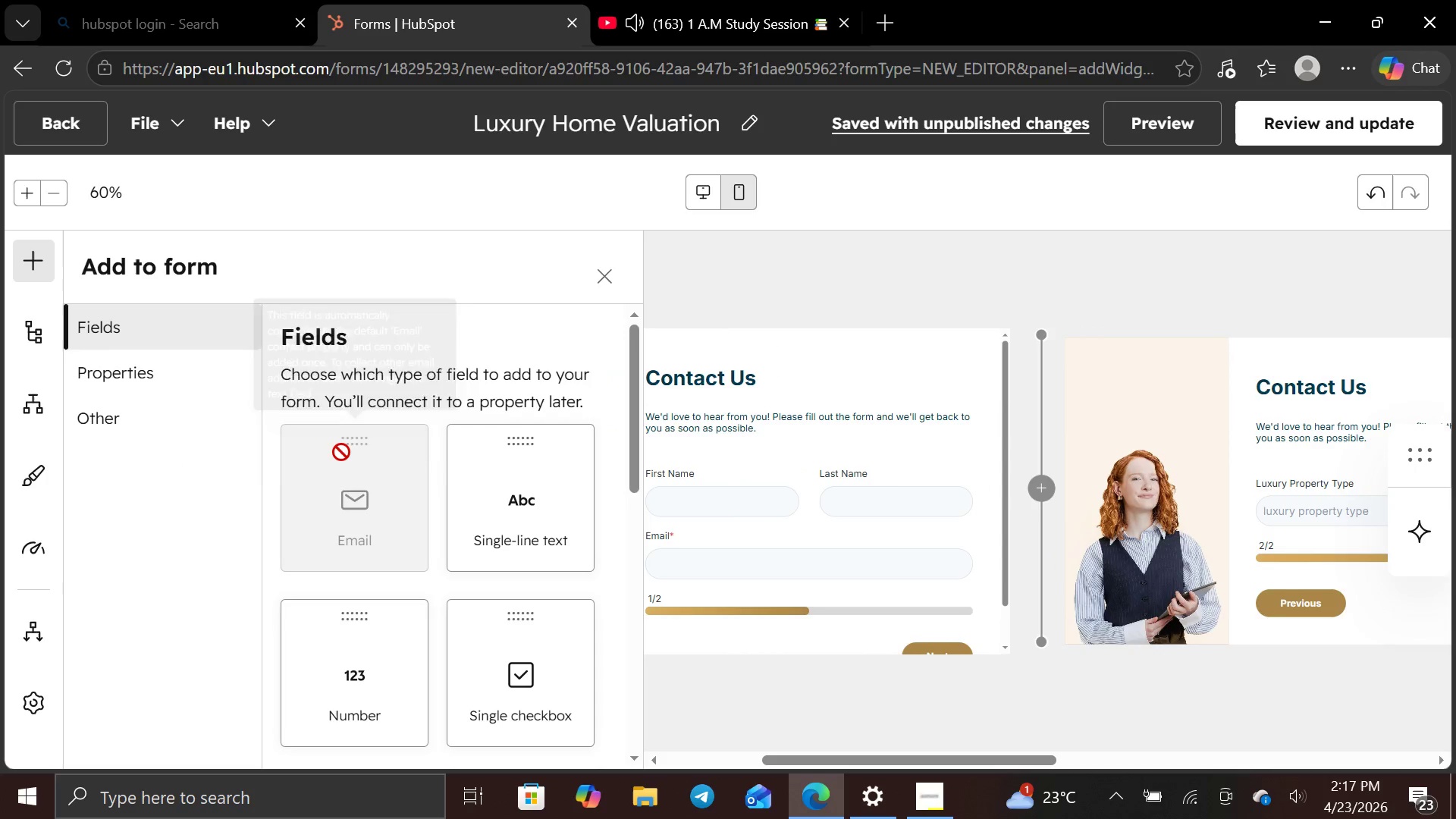 
scroll: coordinate [355, 438], scroll_direction: down, amount: 6.0
 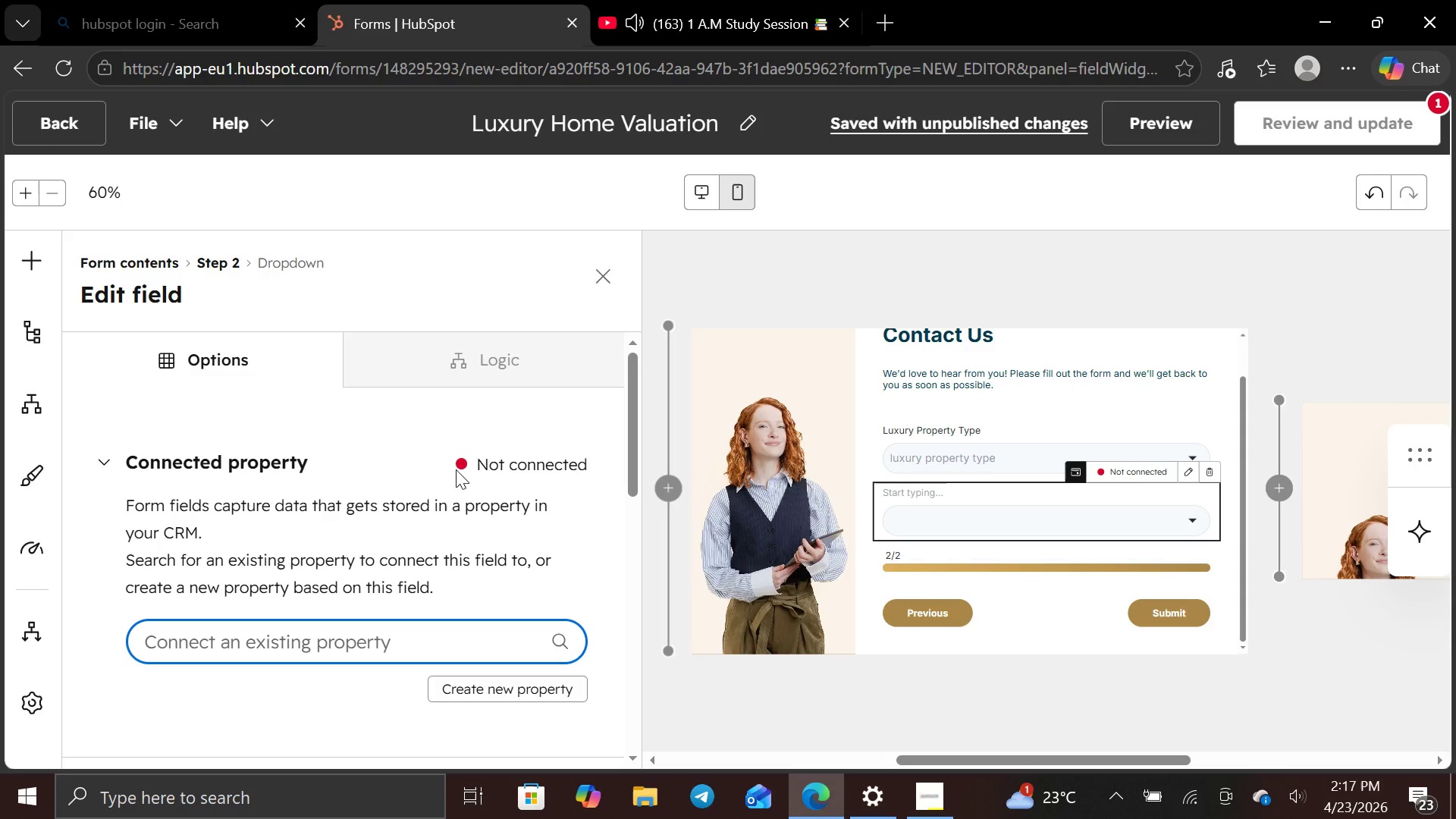 
wait(12.57)
 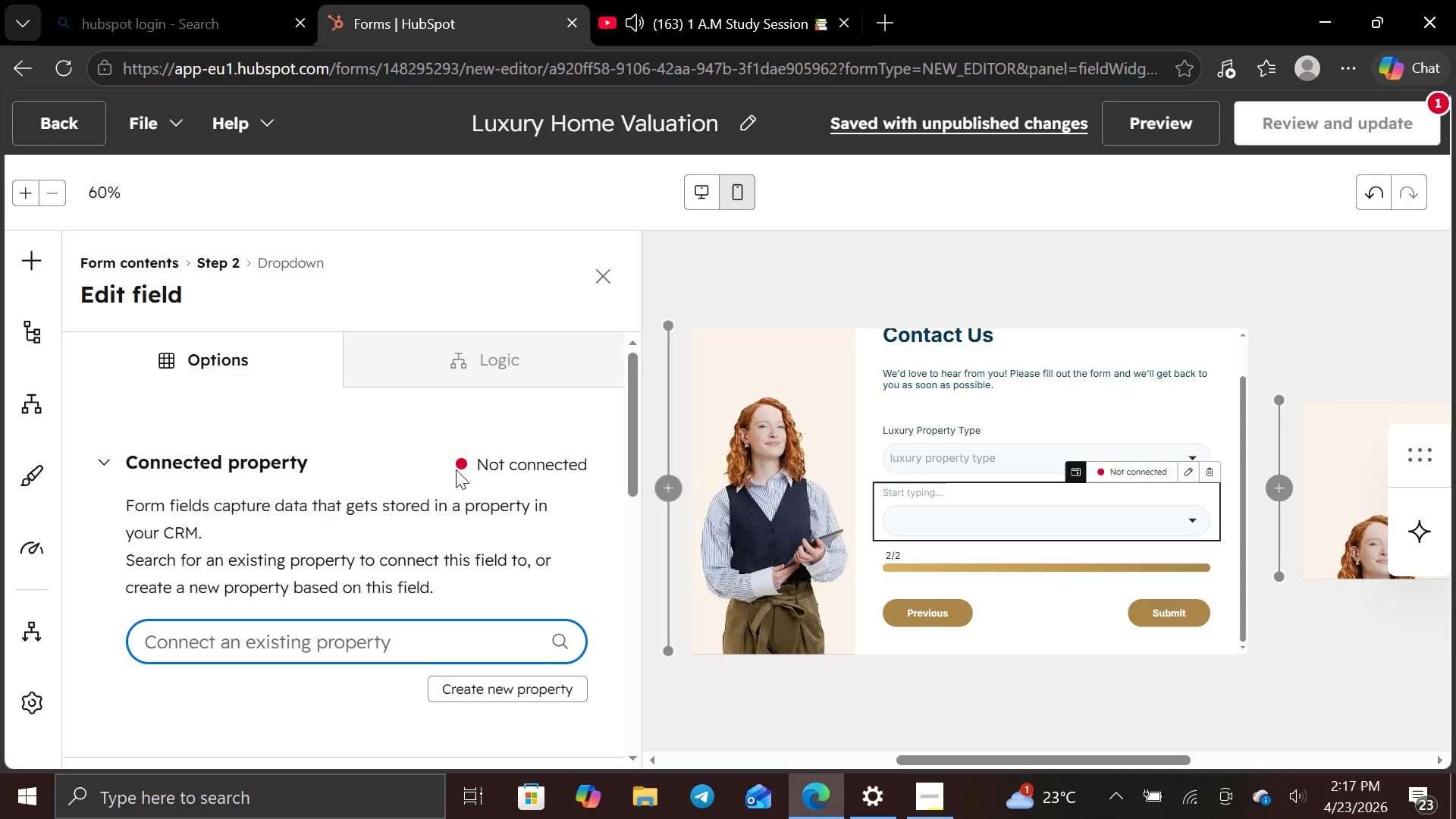 
type(tar)
 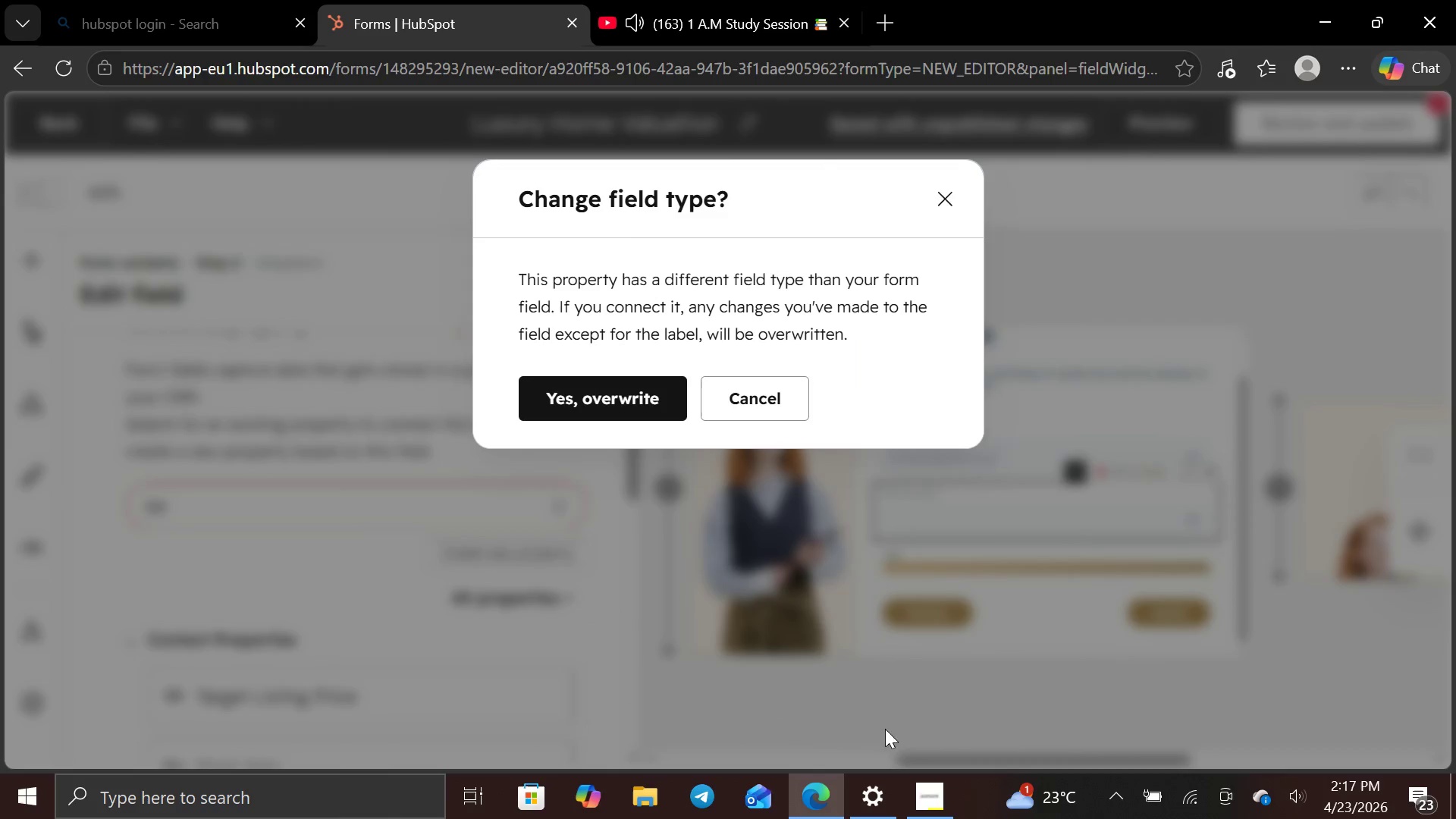 
left_click([646, 391])
 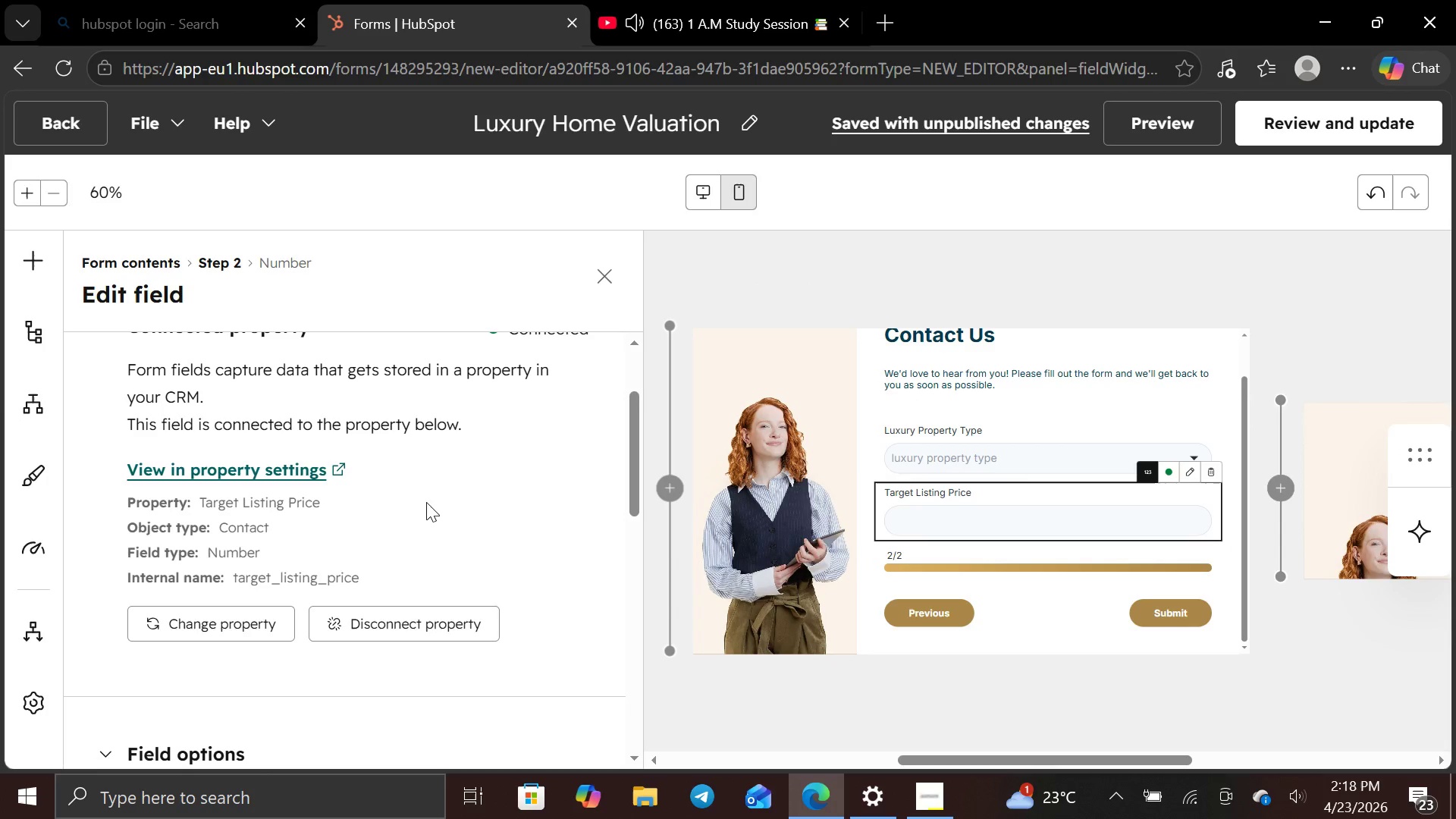 
scroll: coordinate [426, 489], scroll_direction: down, amount: 5.0
 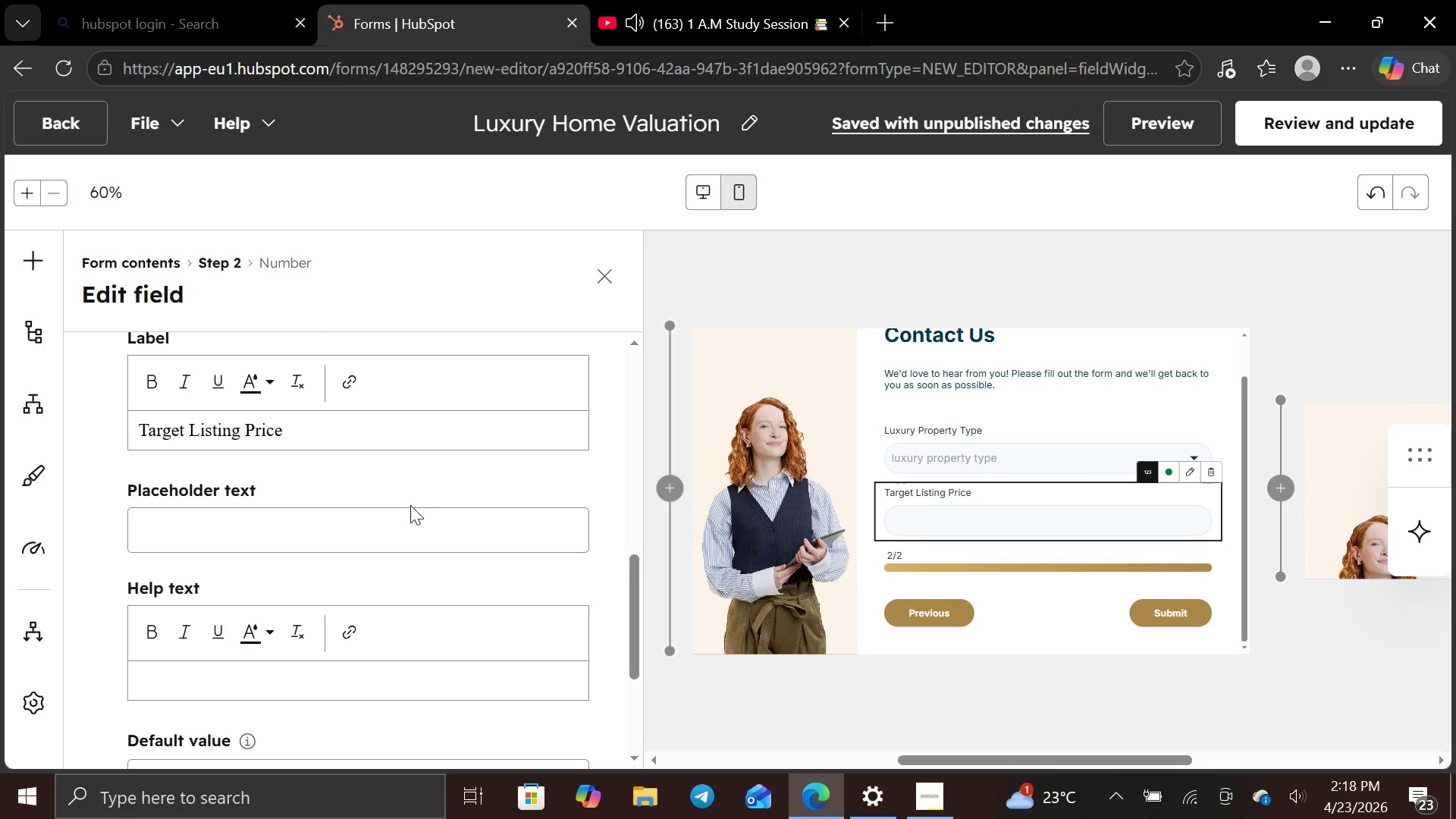 
left_click_drag(start_coordinate=[406, 522], to_coordinate=[406, 527])
 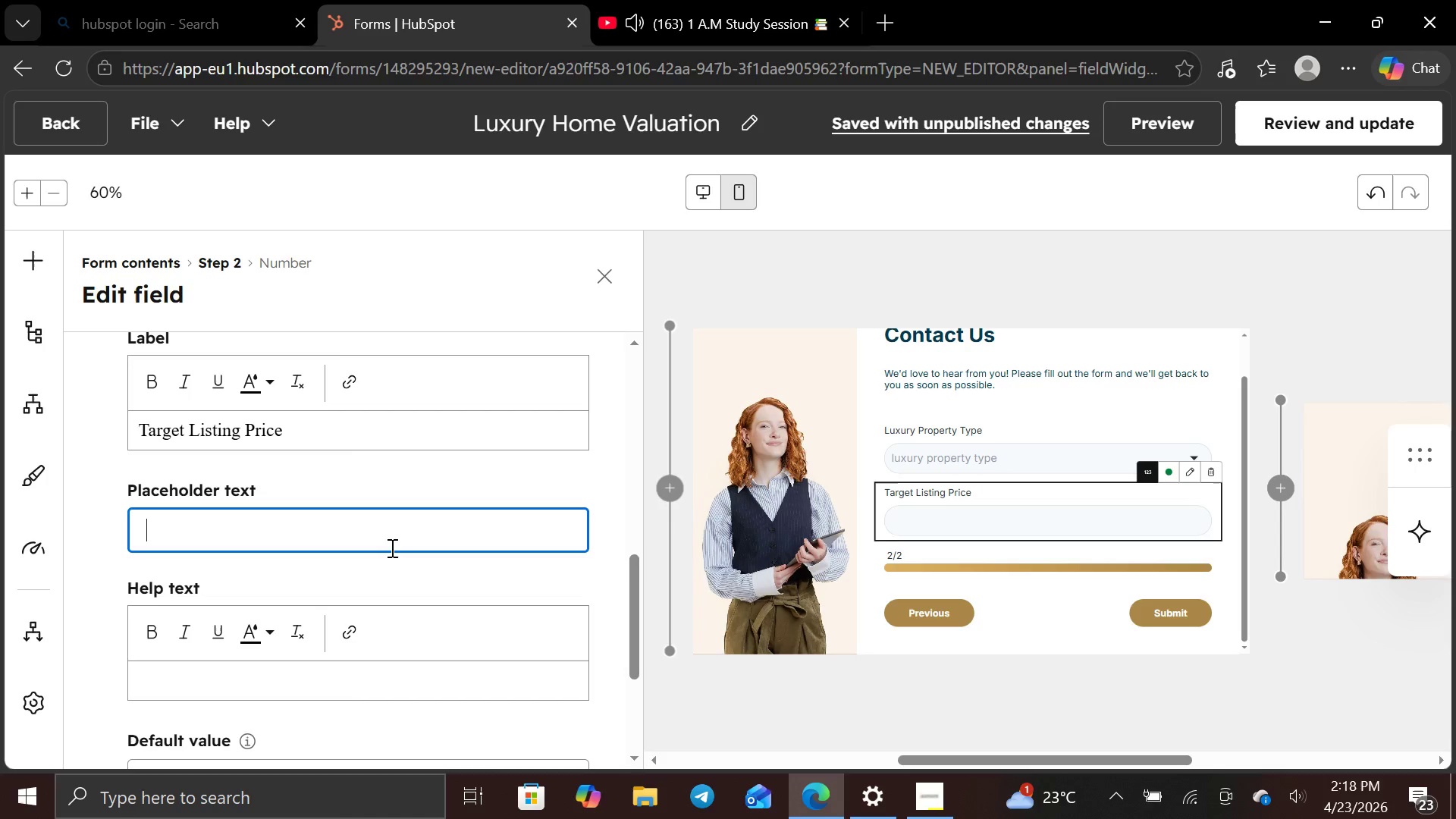 
type(target list price)
 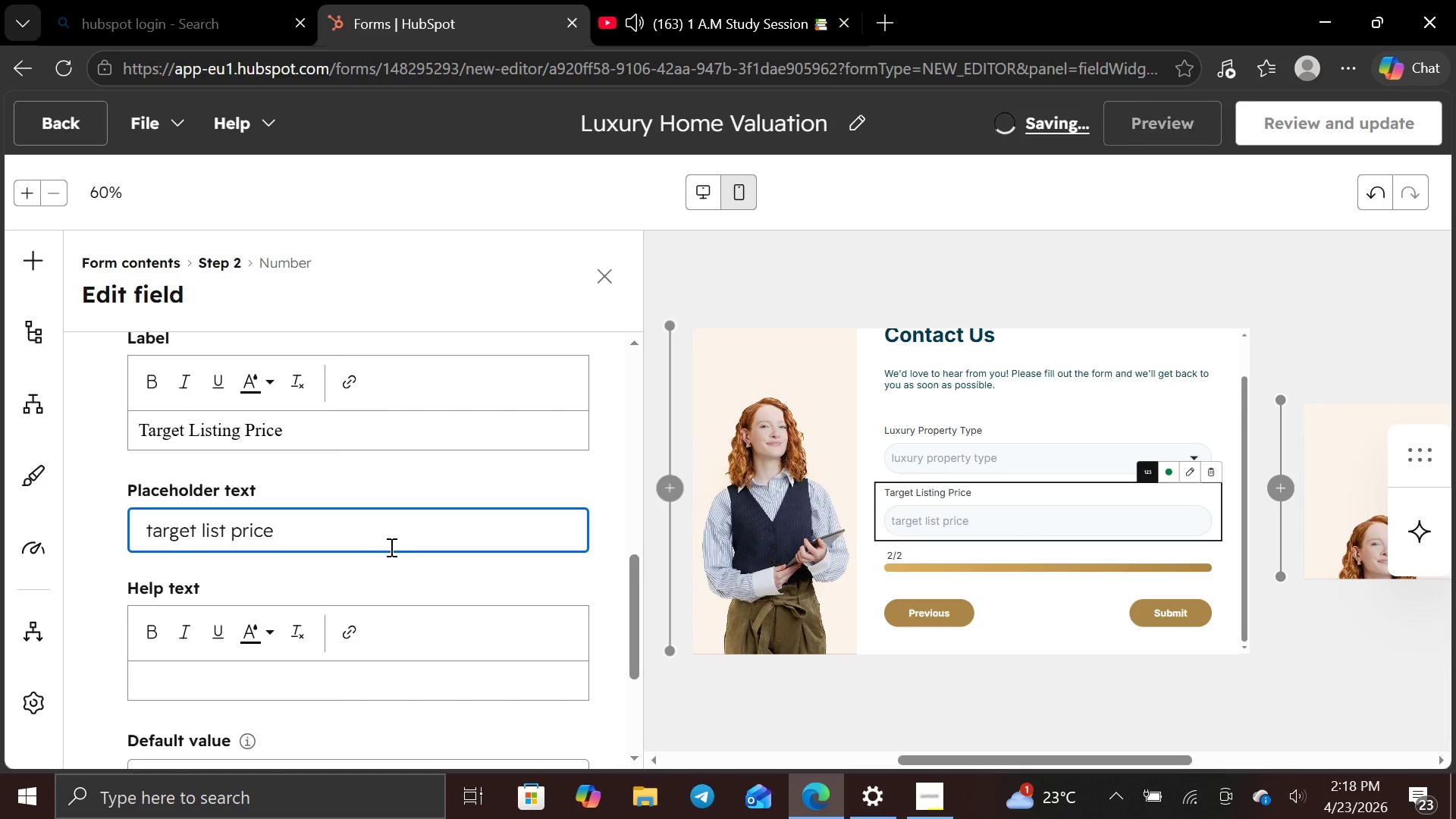 
scroll: coordinate [385, 548], scroll_direction: down, amount: 8.0
 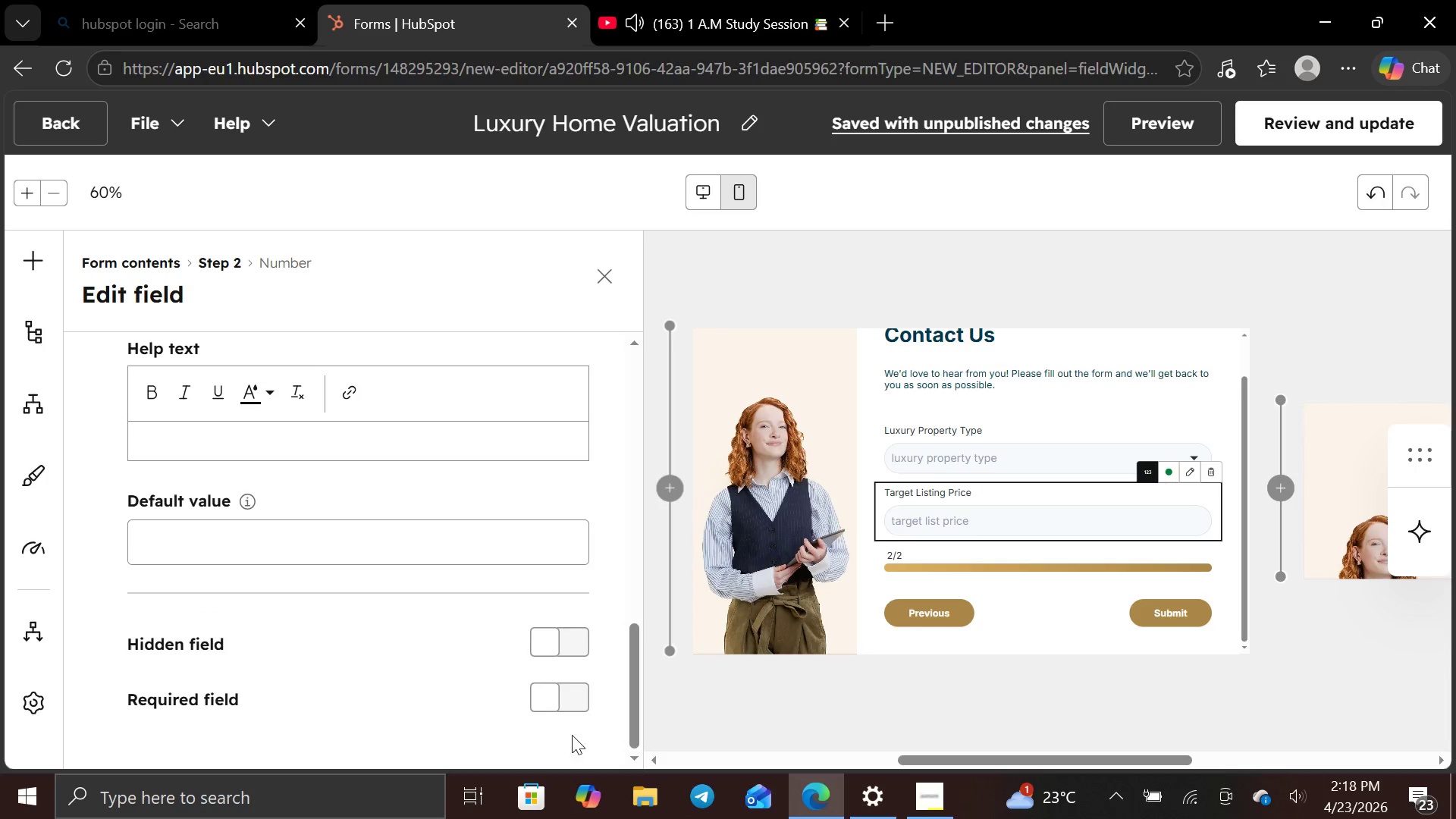 
left_click([542, 703])
 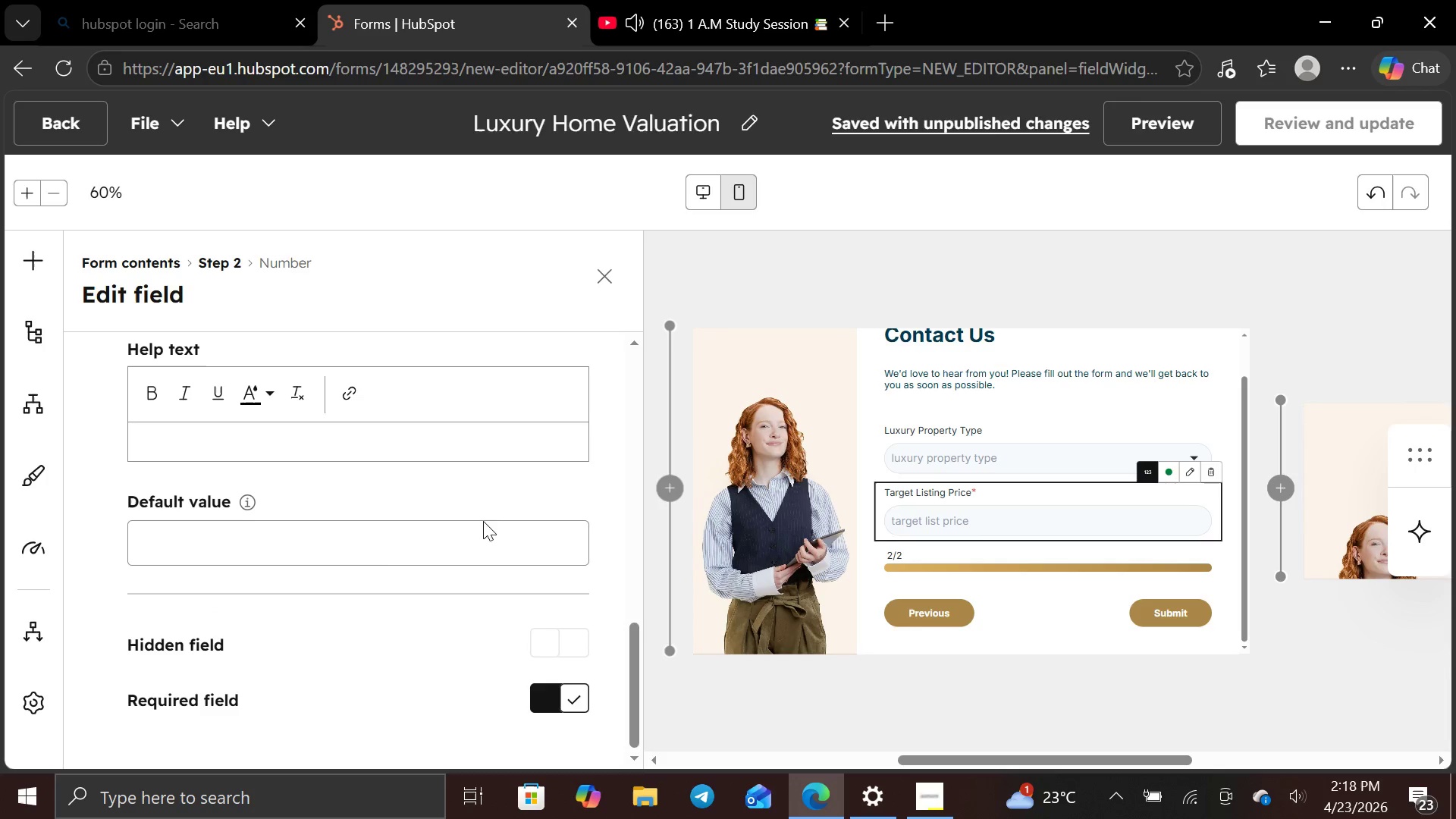 
scroll: coordinate [483, 522], scroll_direction: up, amount: 4.0
 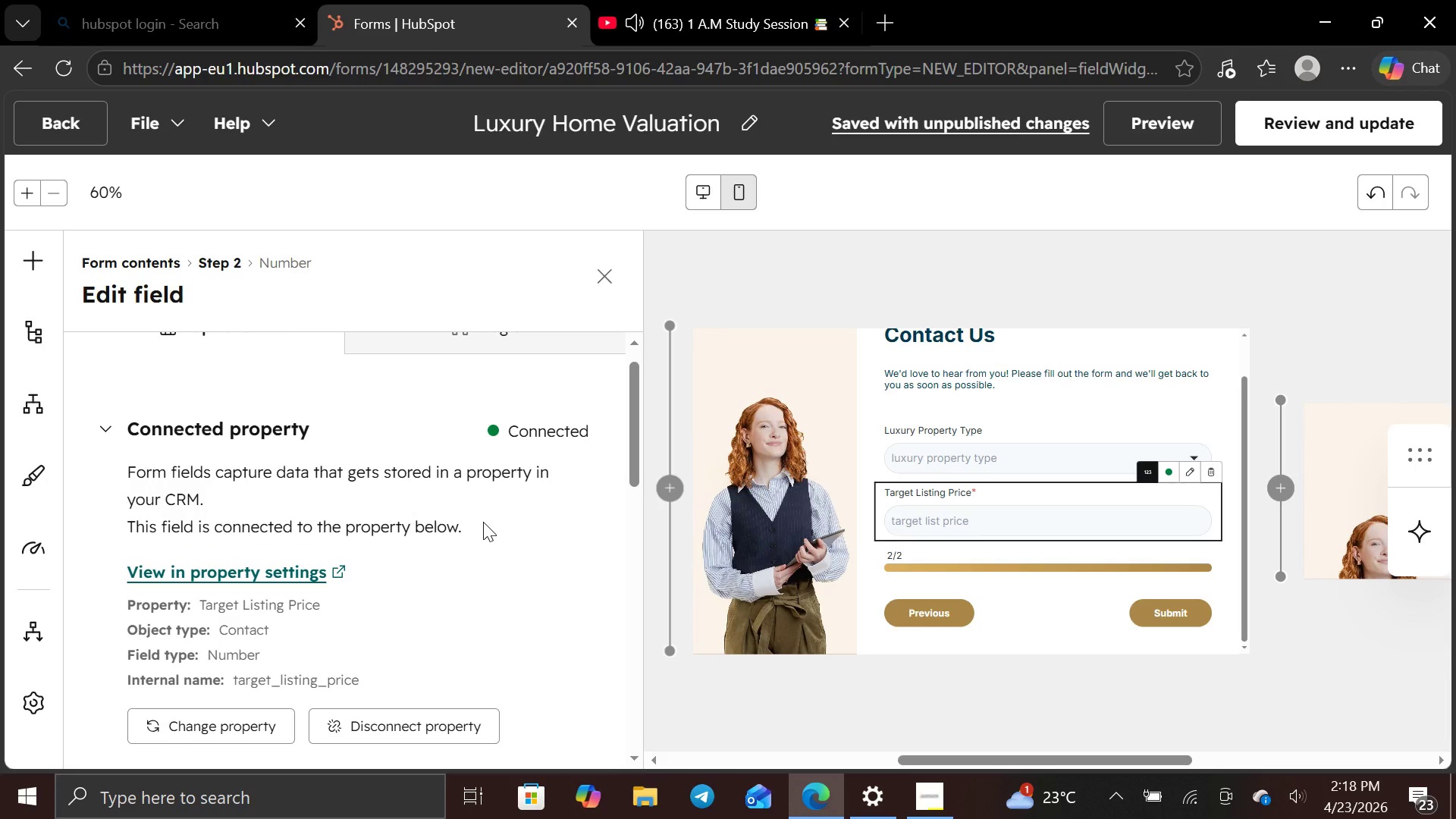 
wait(5.47)
 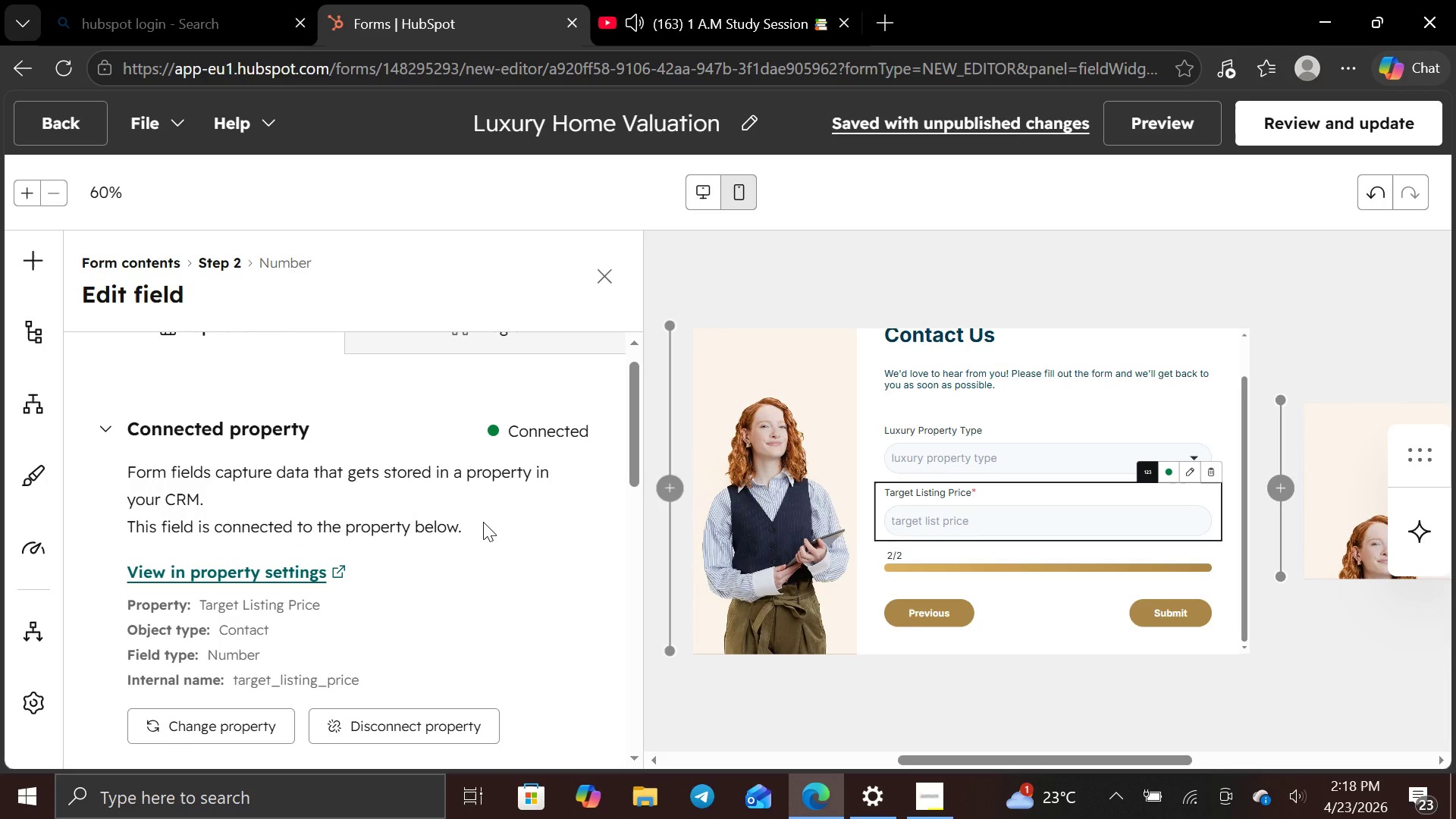 
scroll: coordinate [490, 505], scroll_direction: up, amount: 2.0
 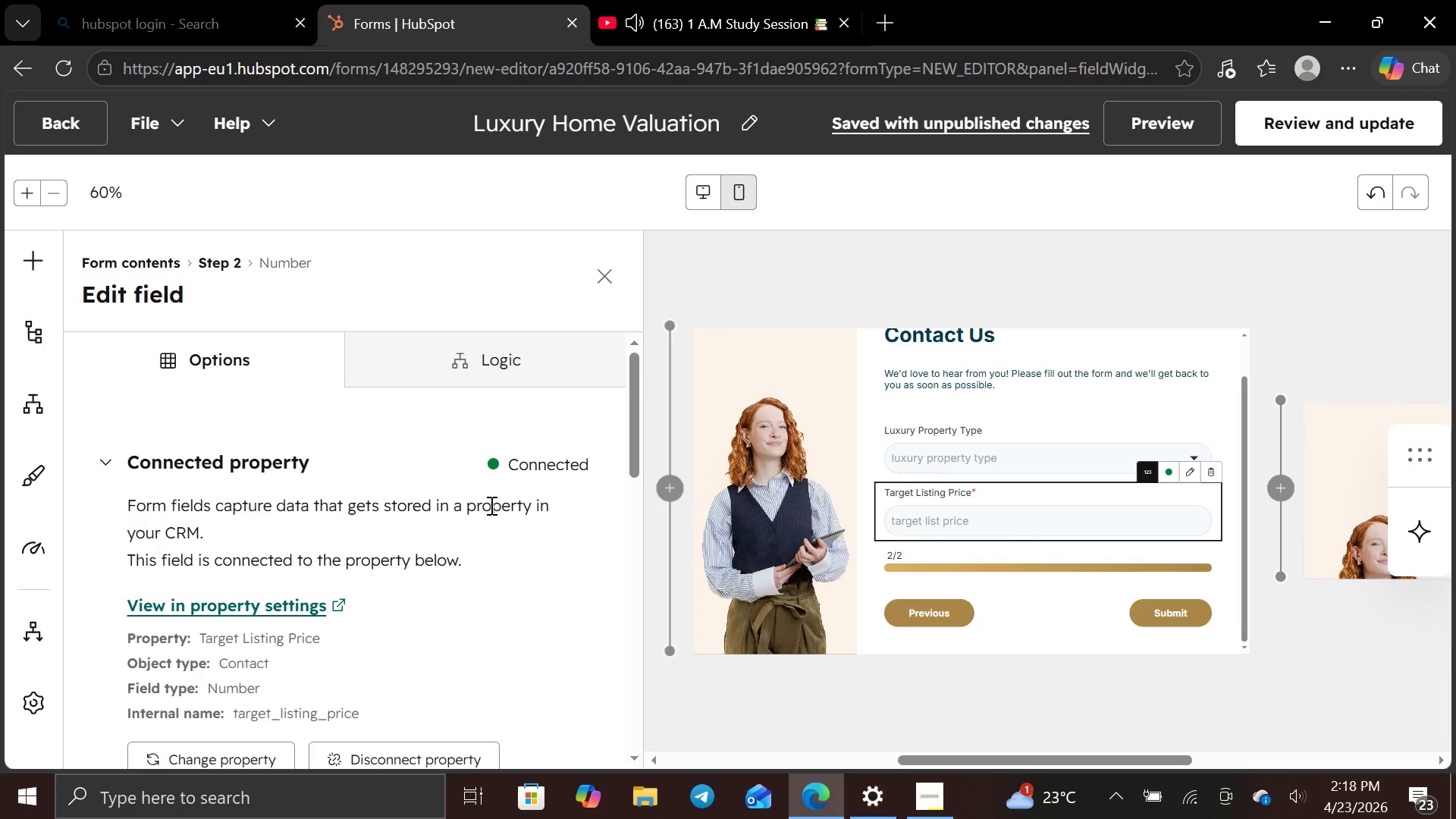 
wait(9.14)
 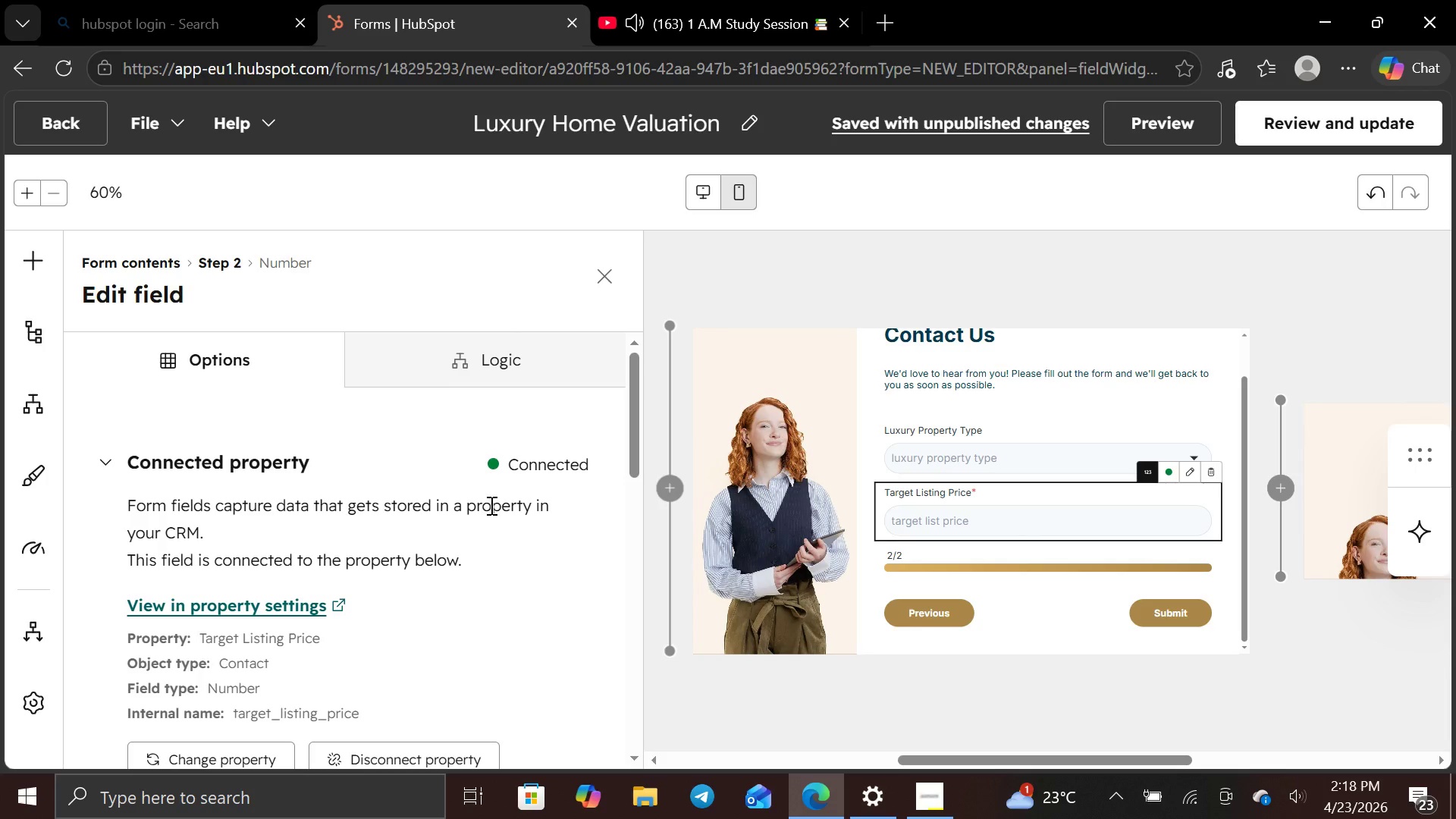 
scroll: coordinate [490, 505], scroll_direction: up, amount: 1.0
 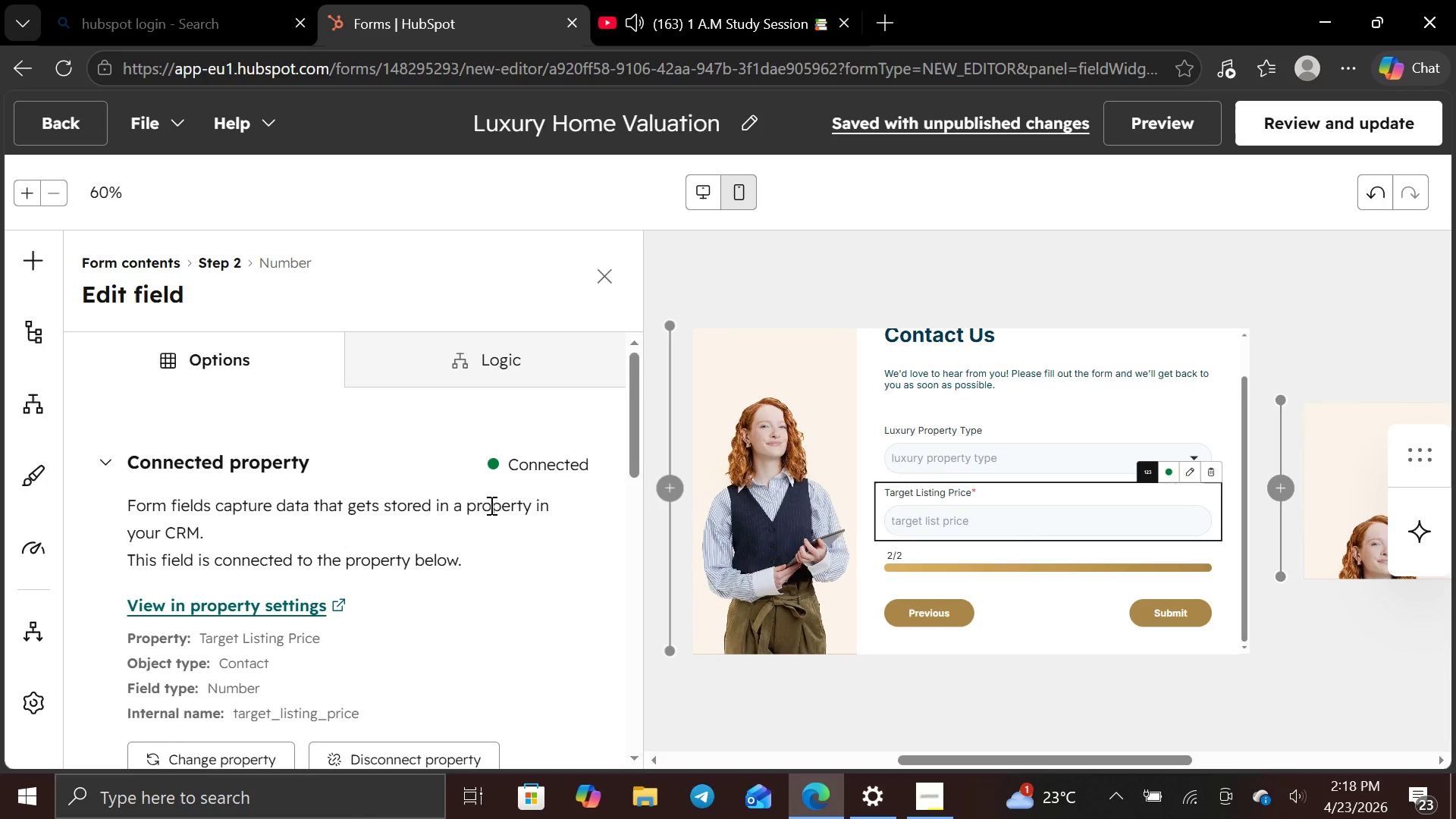 
scroll: coordinate [490, 505], scroll_direction: none, amount: 0.0
 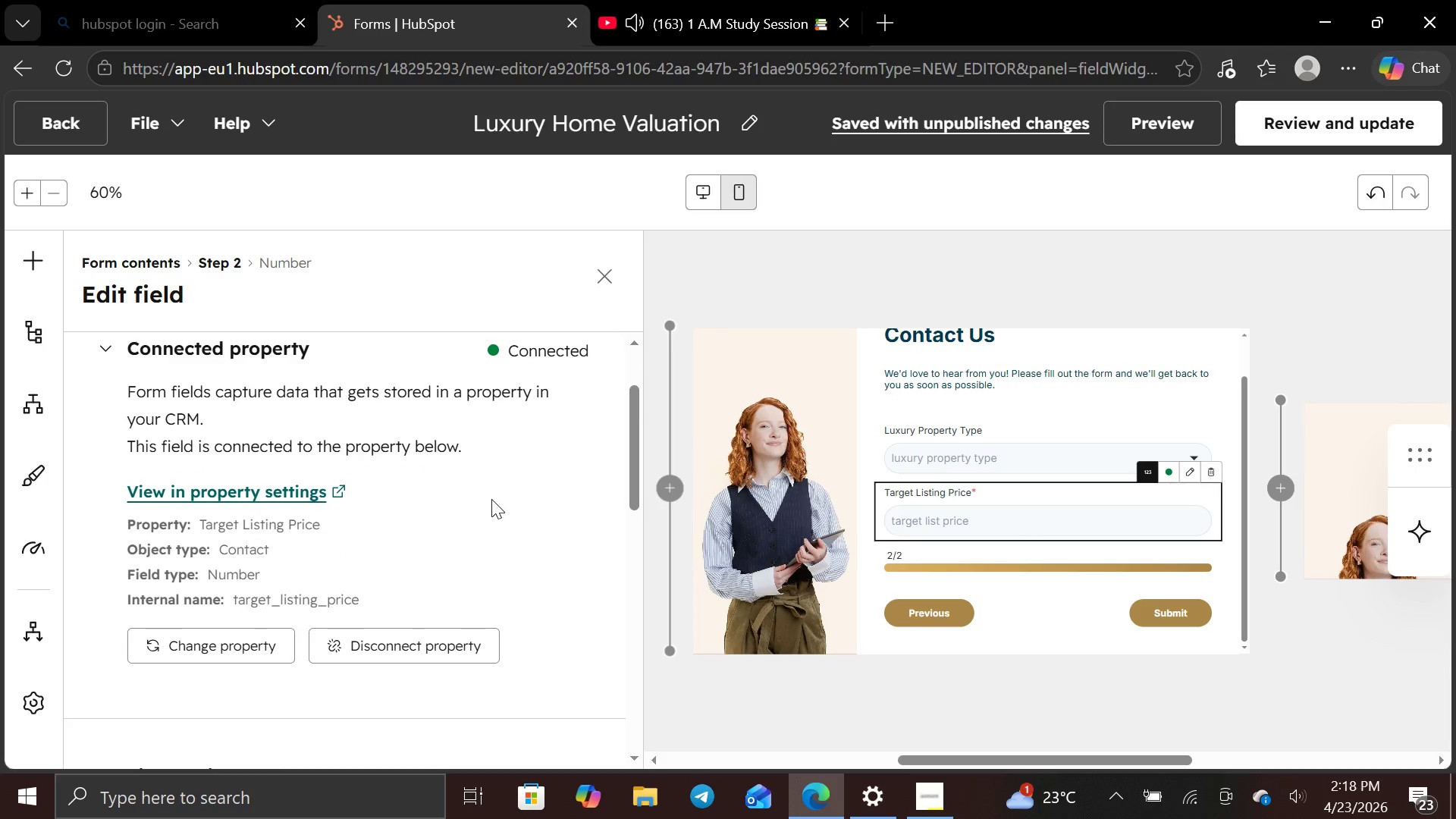 
scroll: coordinate [495, 495], scroll_direction: up, amount: 3.0
 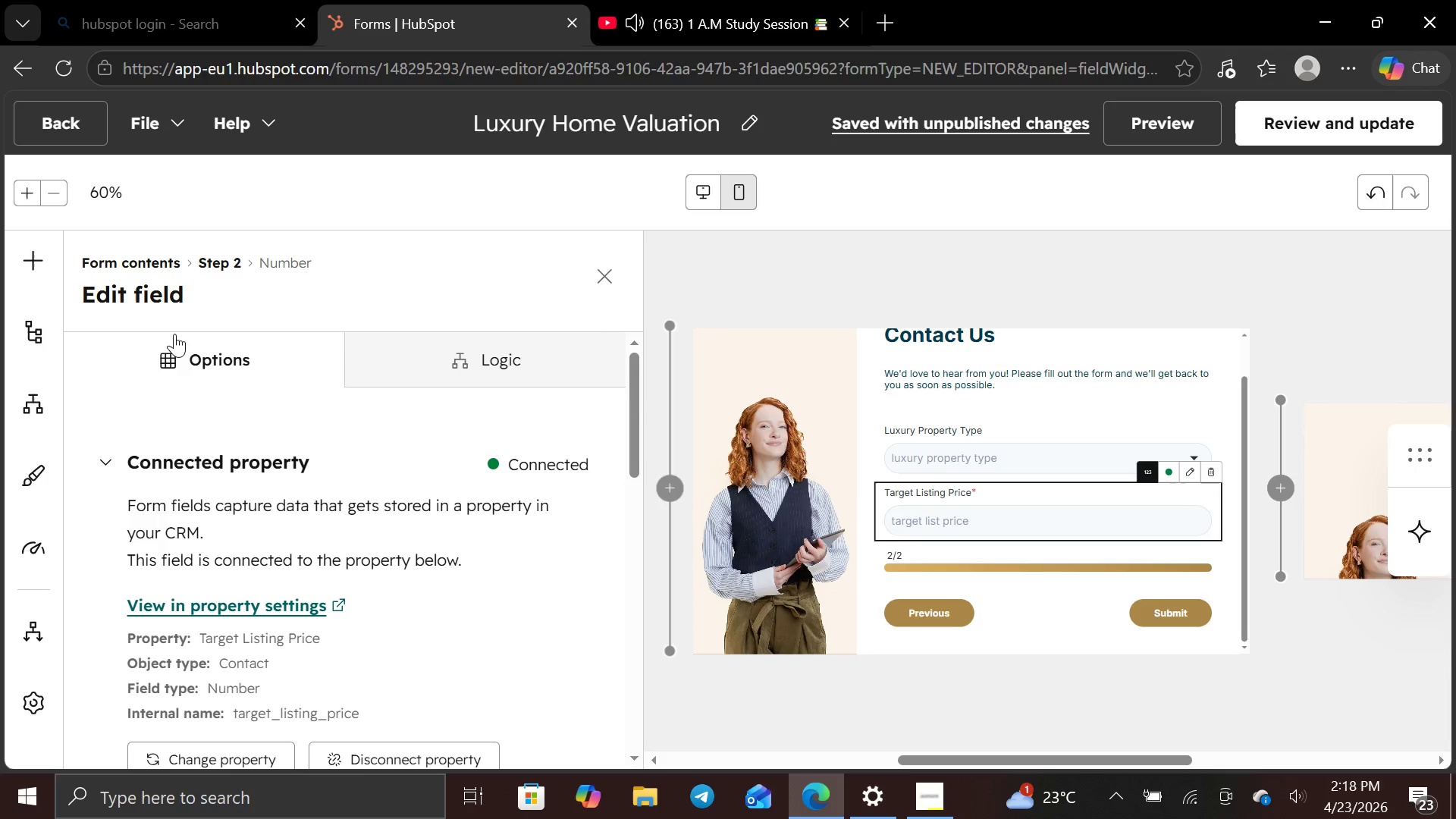 
left_click([37, 264])
 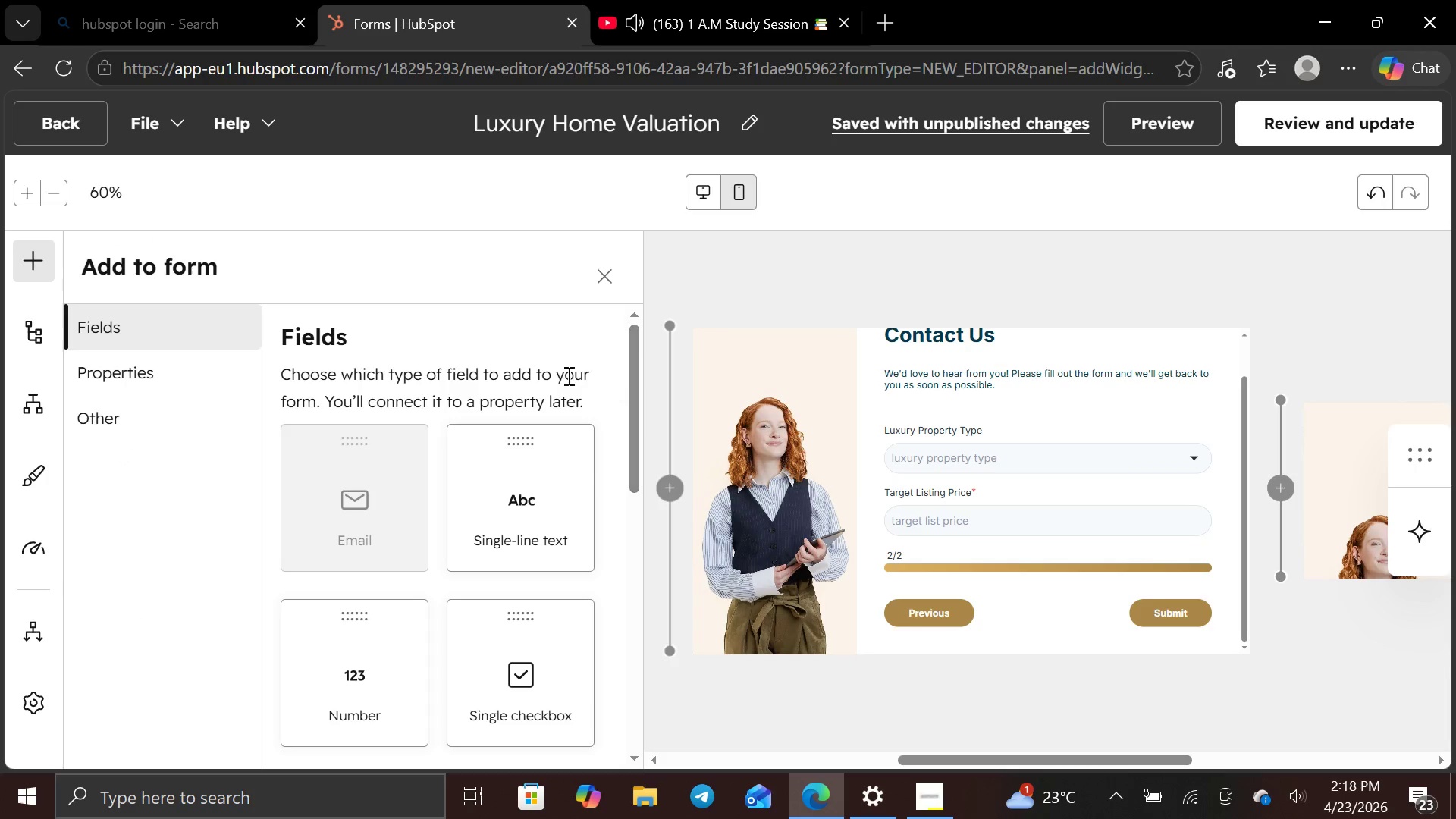 
scroll: coordinate [444, 488], scroll_direction: down, amount: 4.0
 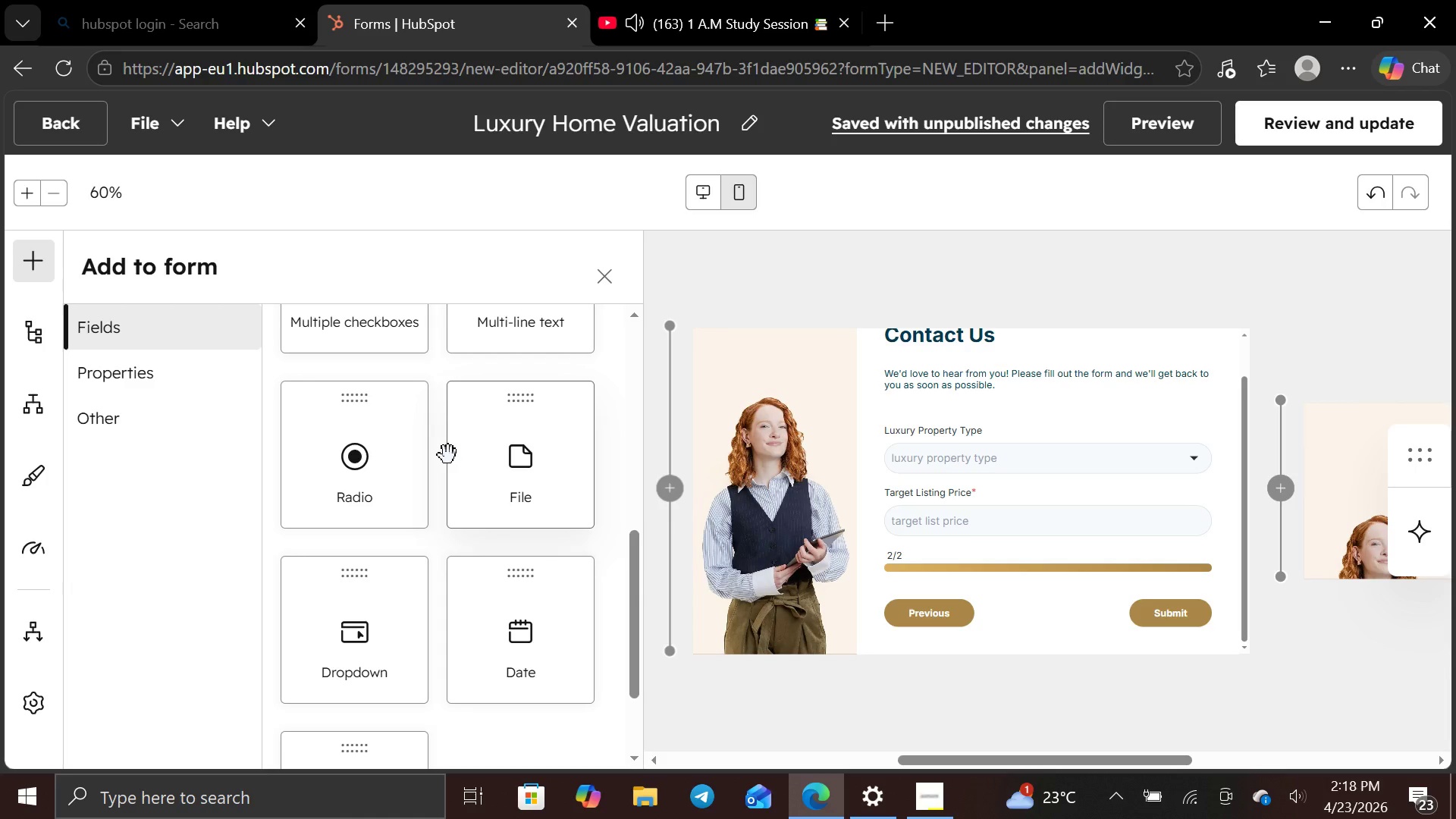 
wait(9.91)
 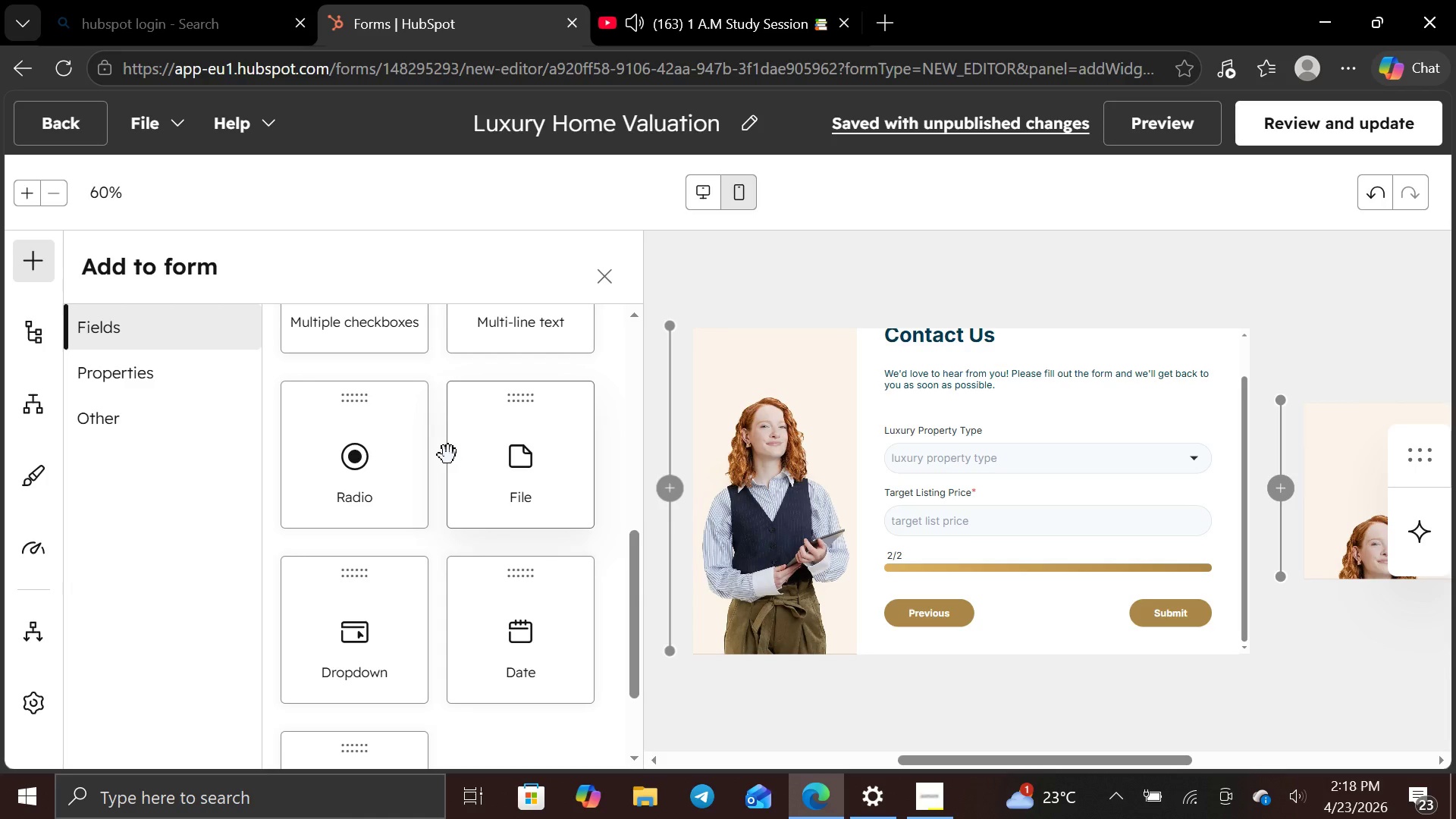 
scroll: coordinate [474, 541], scroll_direction: down, amount: 3.0
 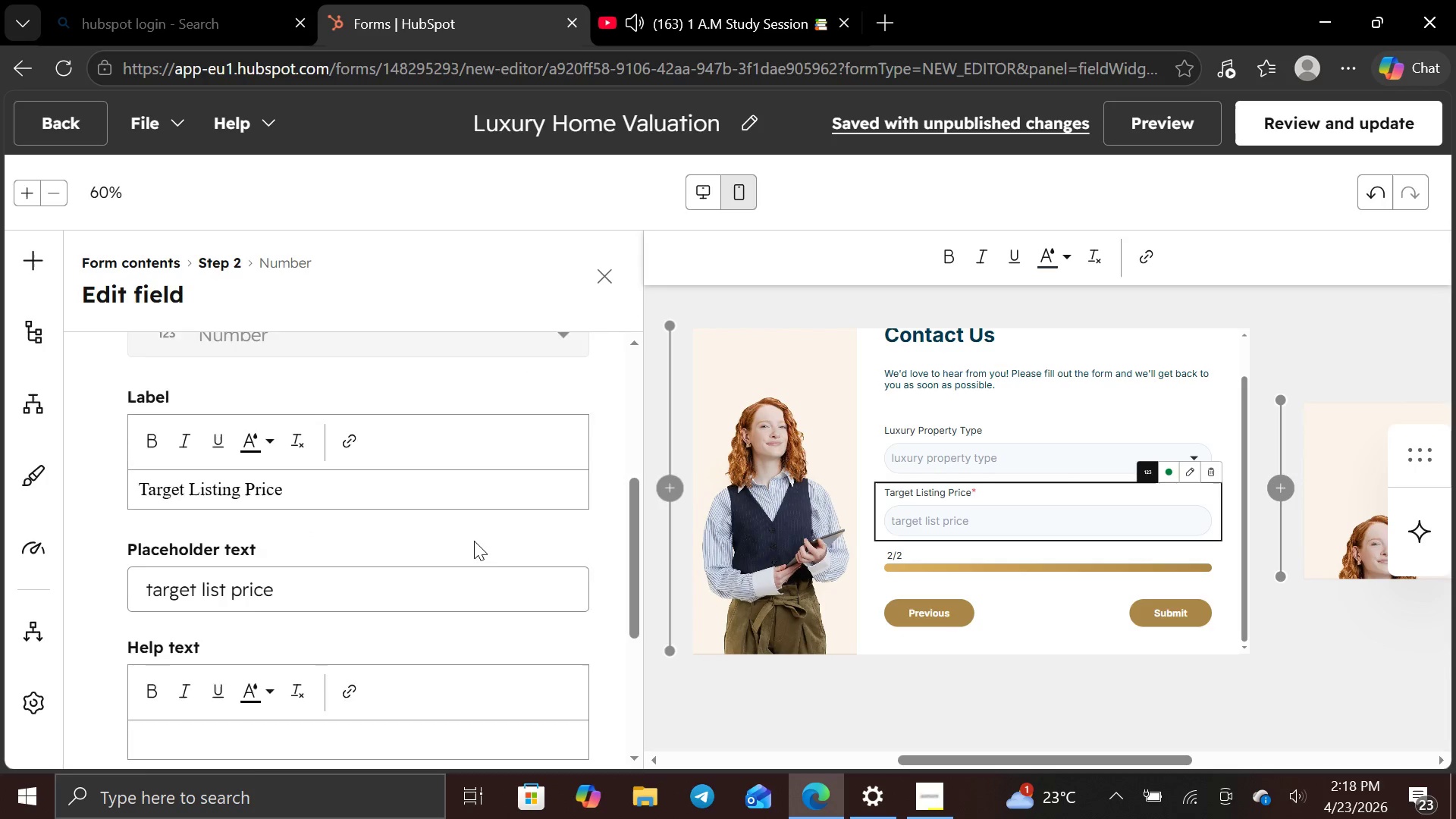 
scroll: coordinate [474, 541], scroll_direction: up, amount: 1.0
 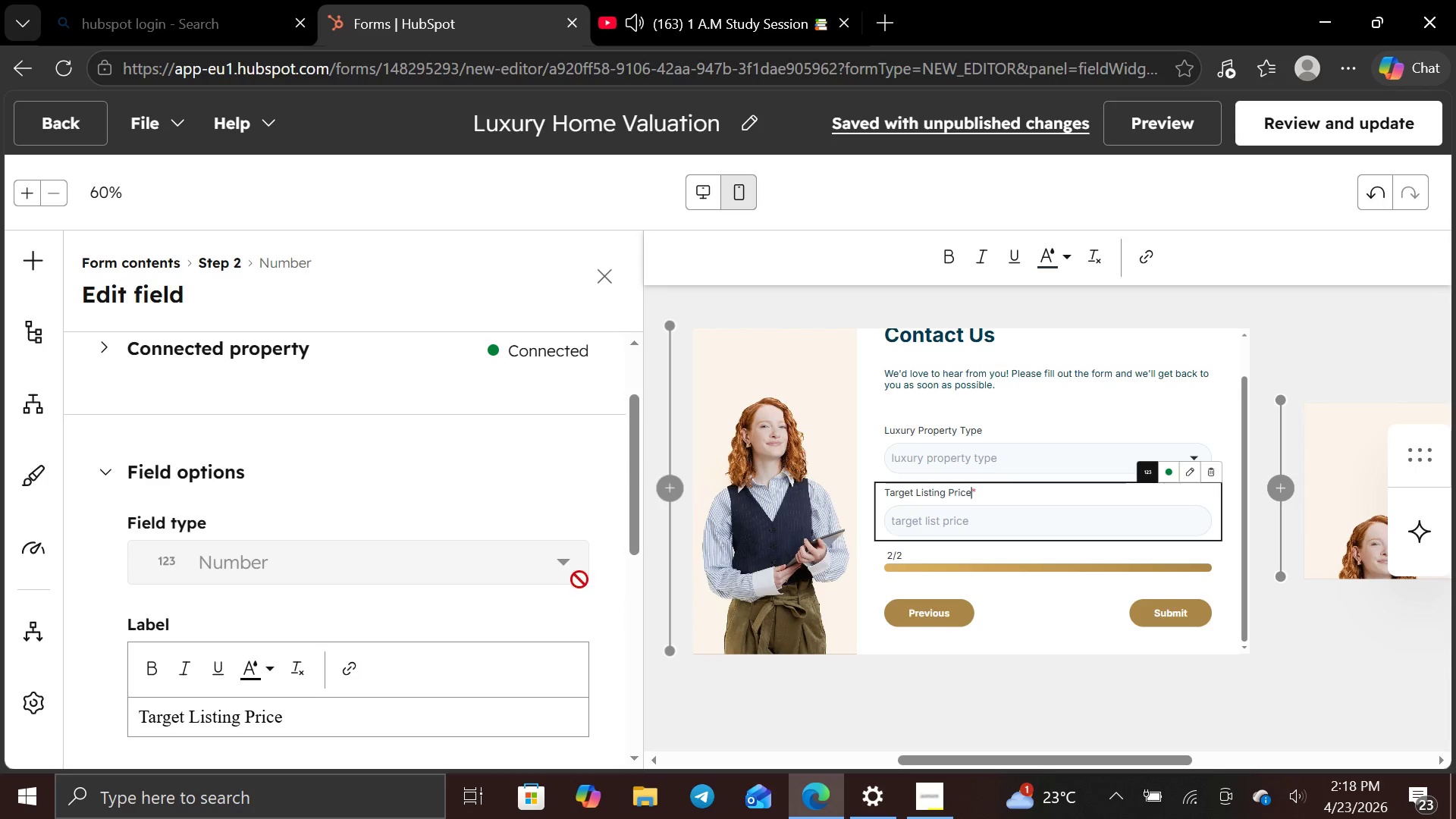 
left_click([568, 562])
 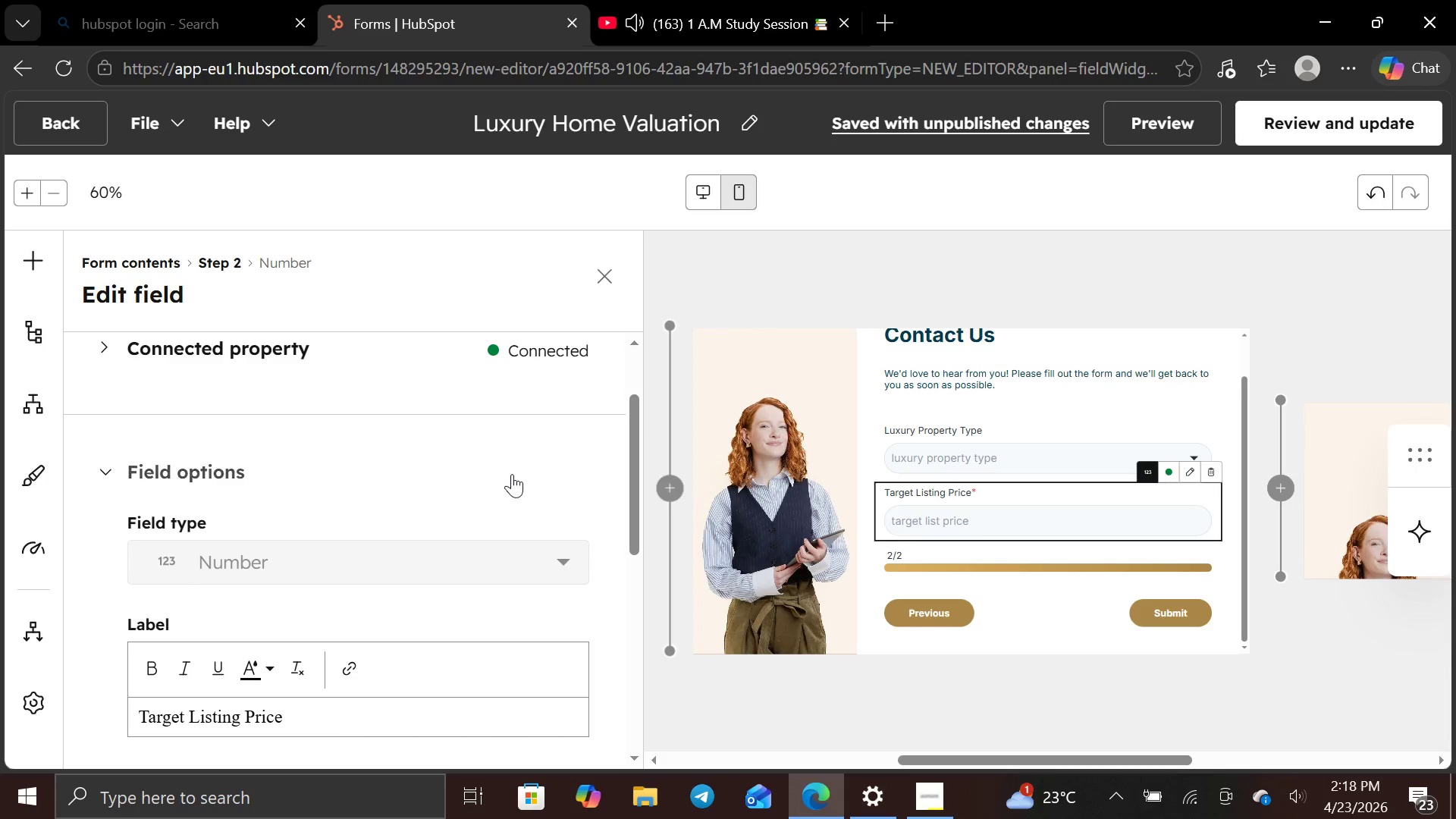 
scroll: coordinate [501, 482], scroll_direction: down, amount: 3.0
 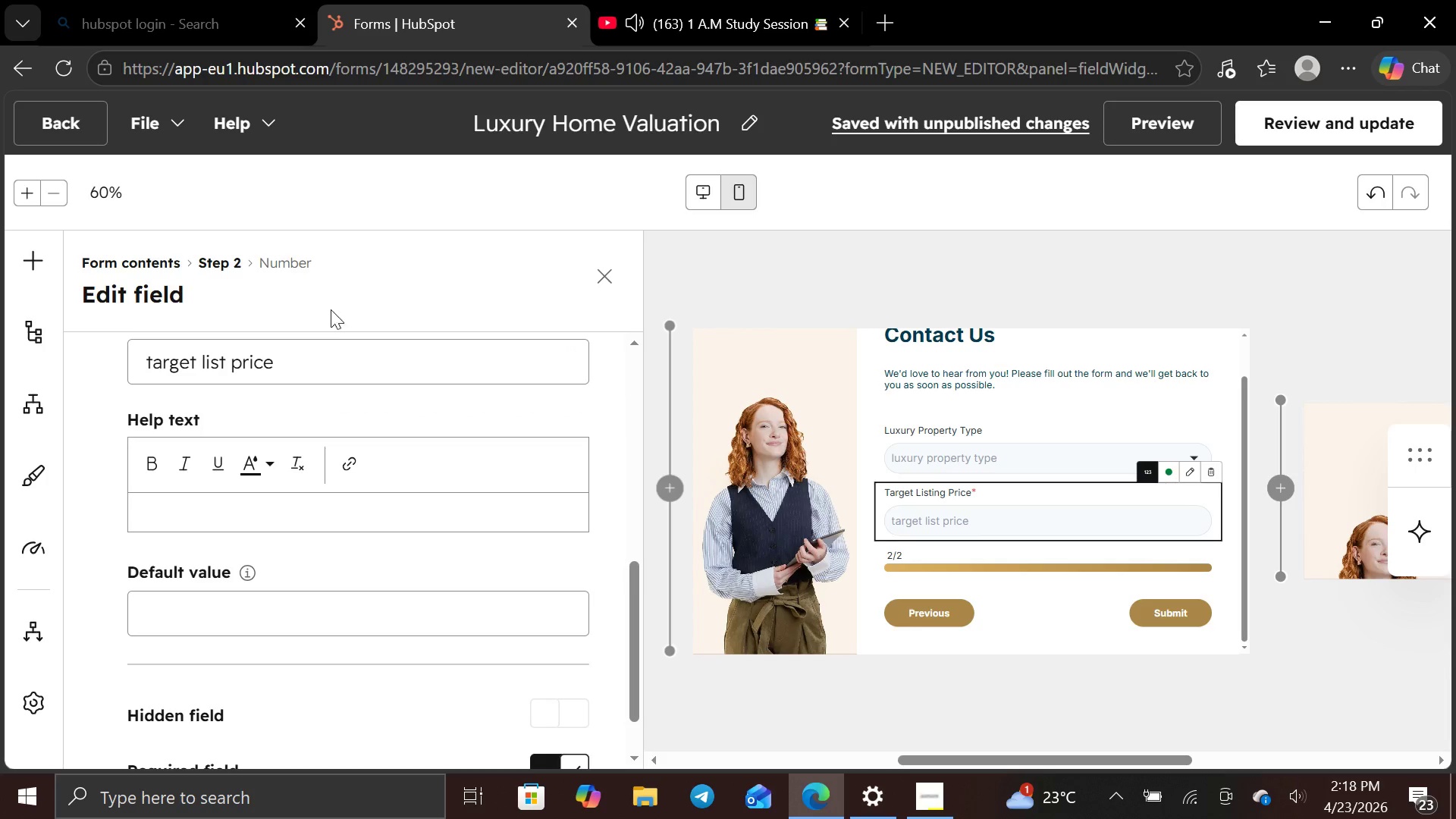 
left_click([44, 265])
 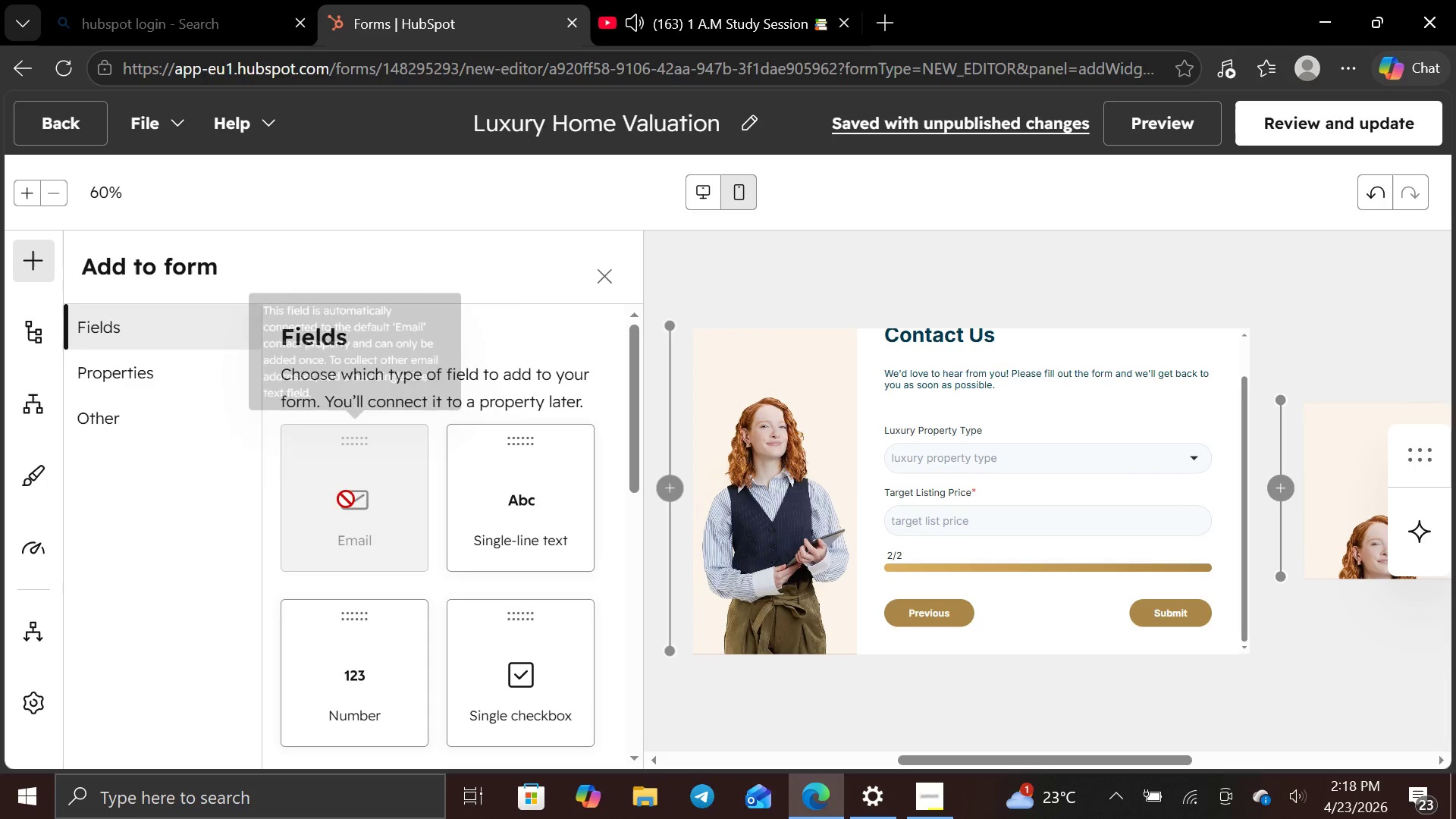 
scroll: coordinate [353, 513], scroll_direction: down, amount: 5.0
 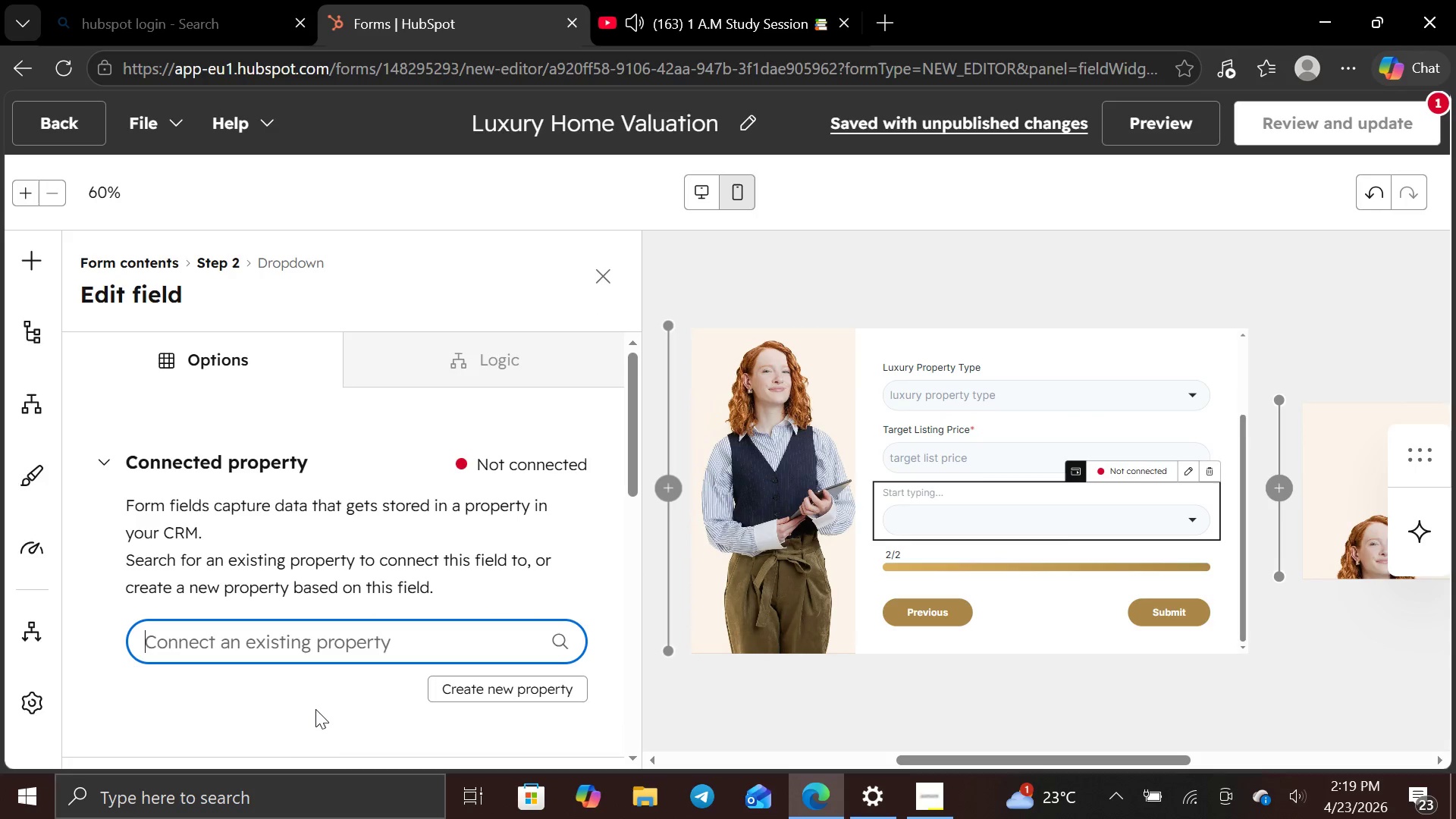 
wait(10.23)
 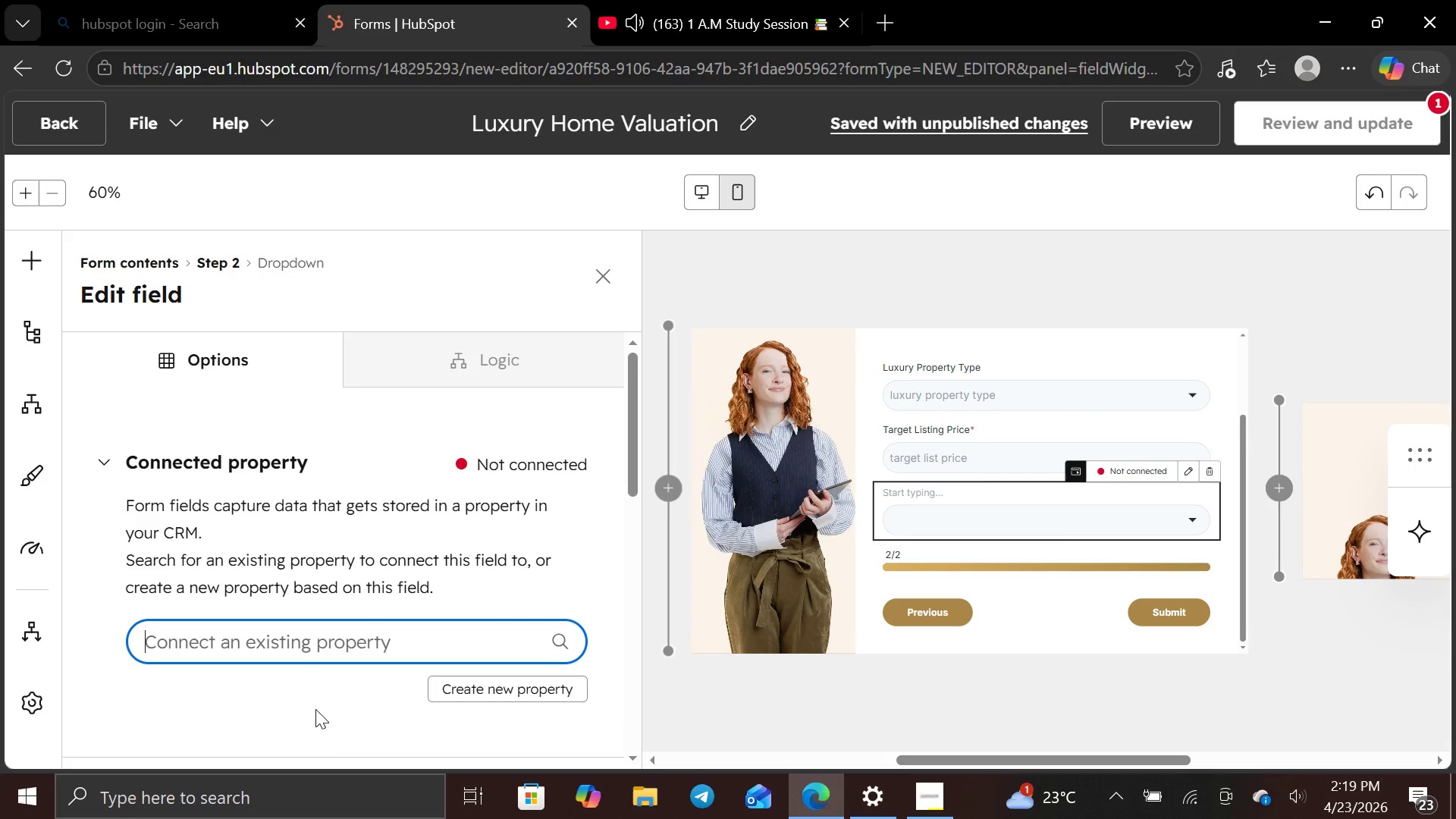 
type(mov)
 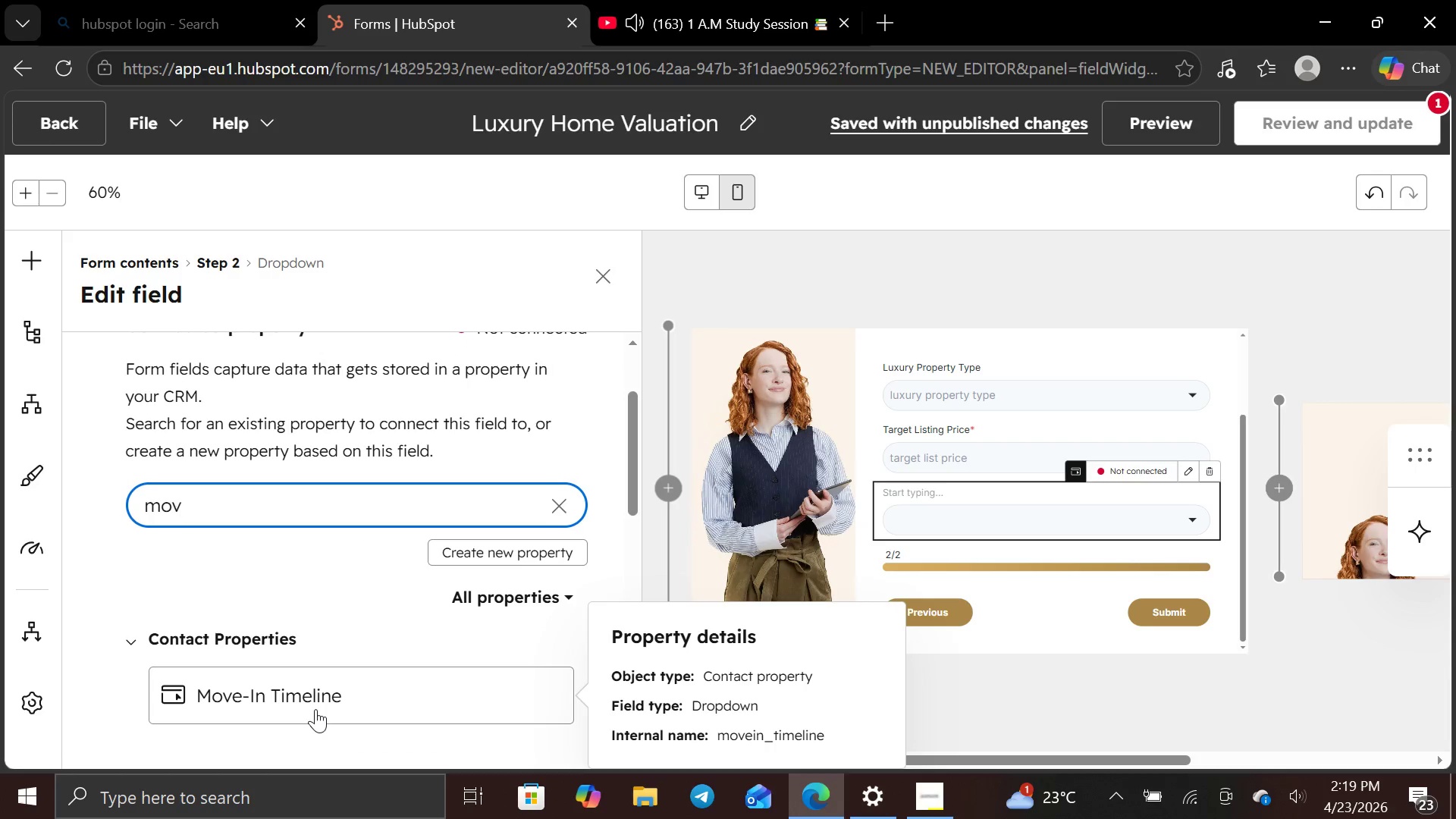 
left_click([315, 704])
 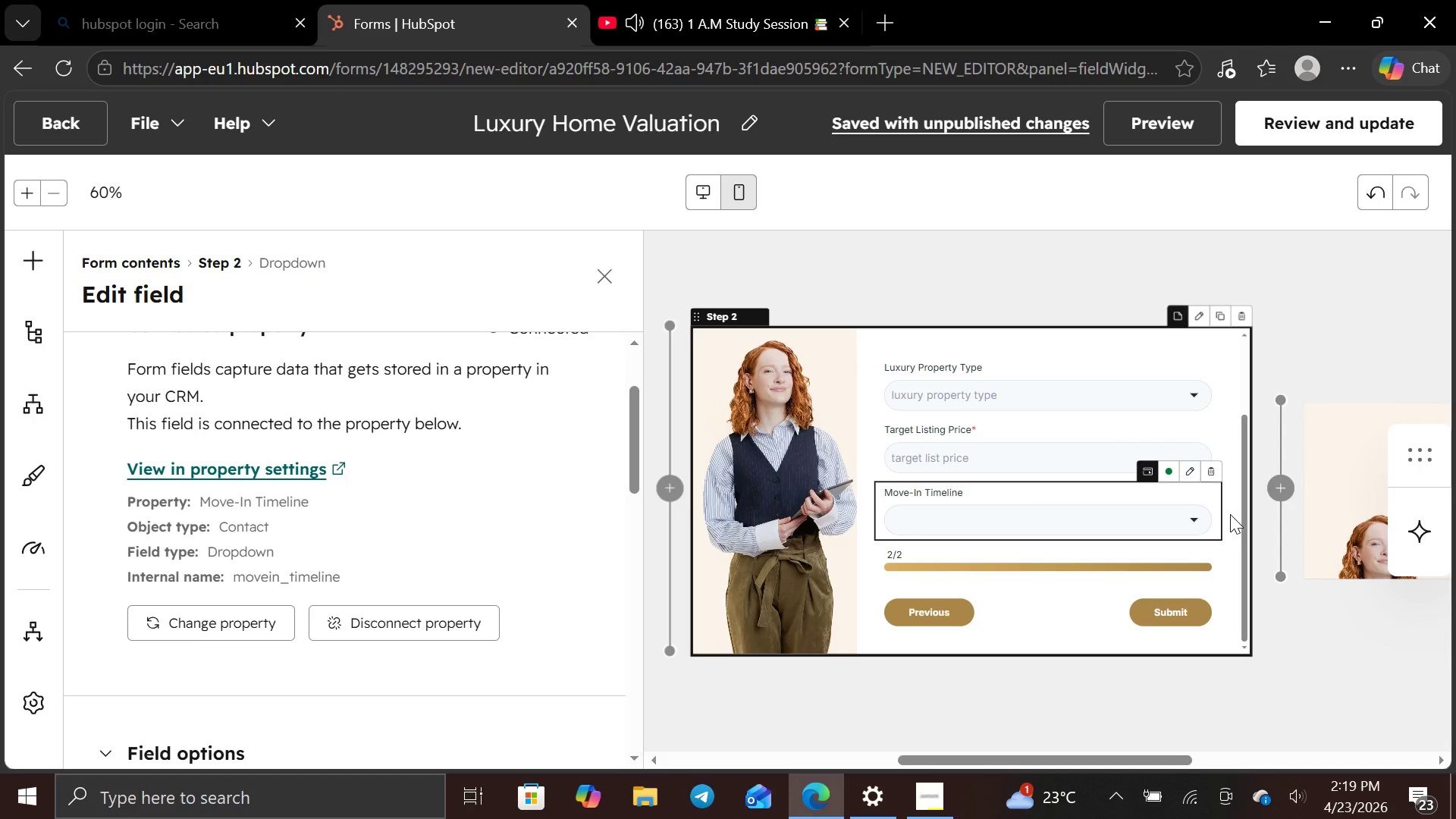 
wait(6.67)
 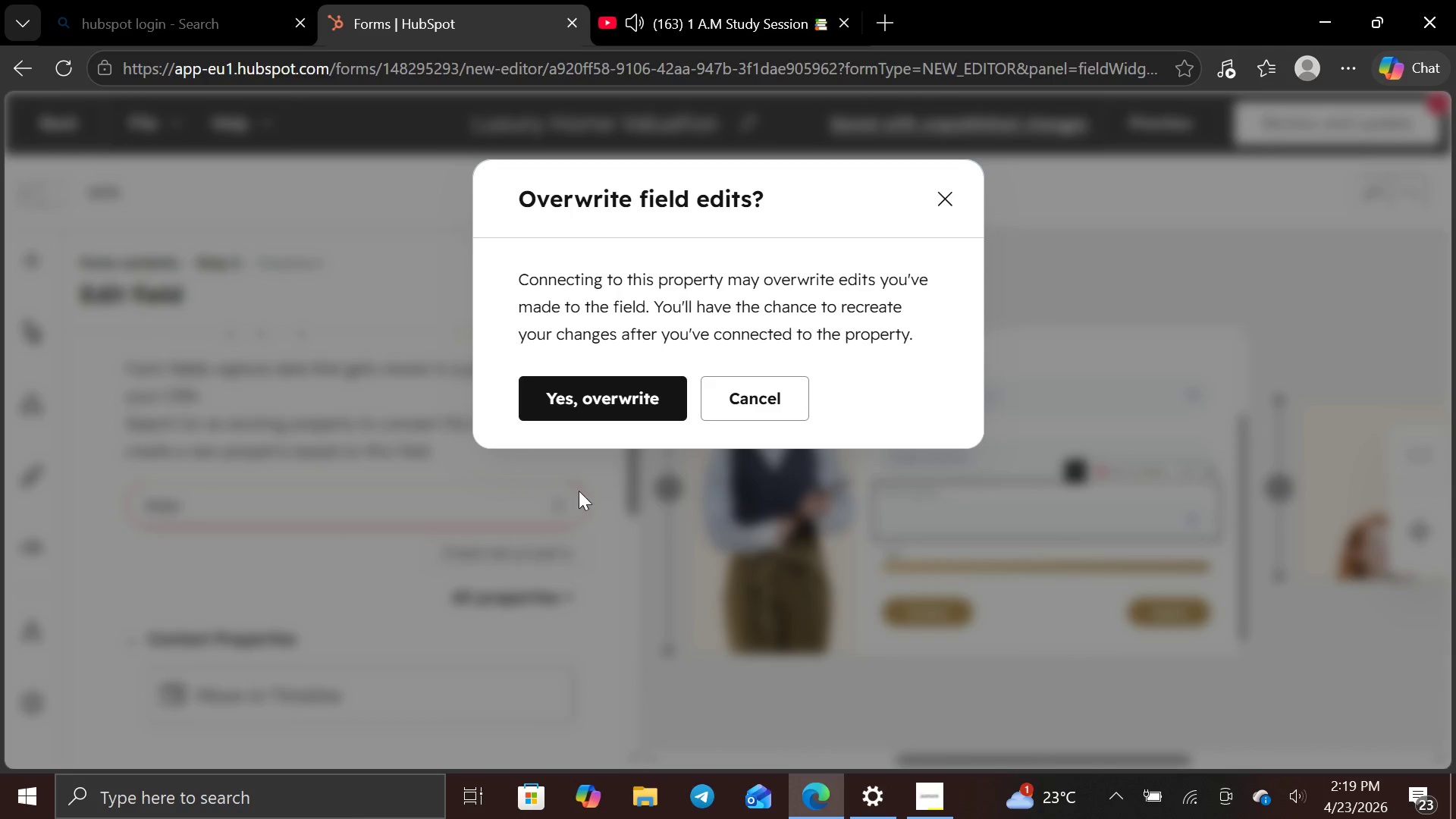 
scroll: coordinate [369, 556], scroll_direction: down, amount: 6.0
 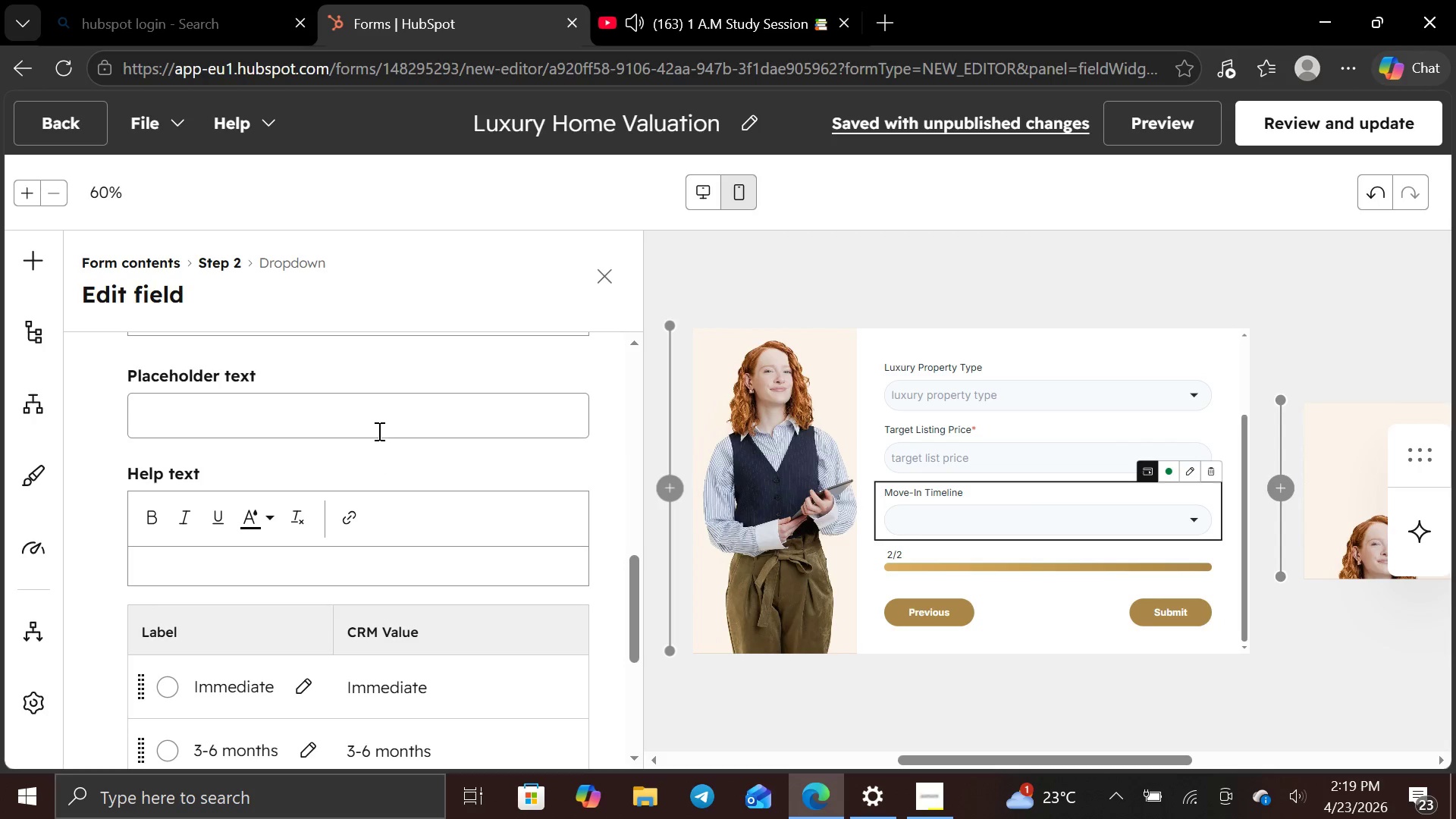 
left_click([380, 423])
 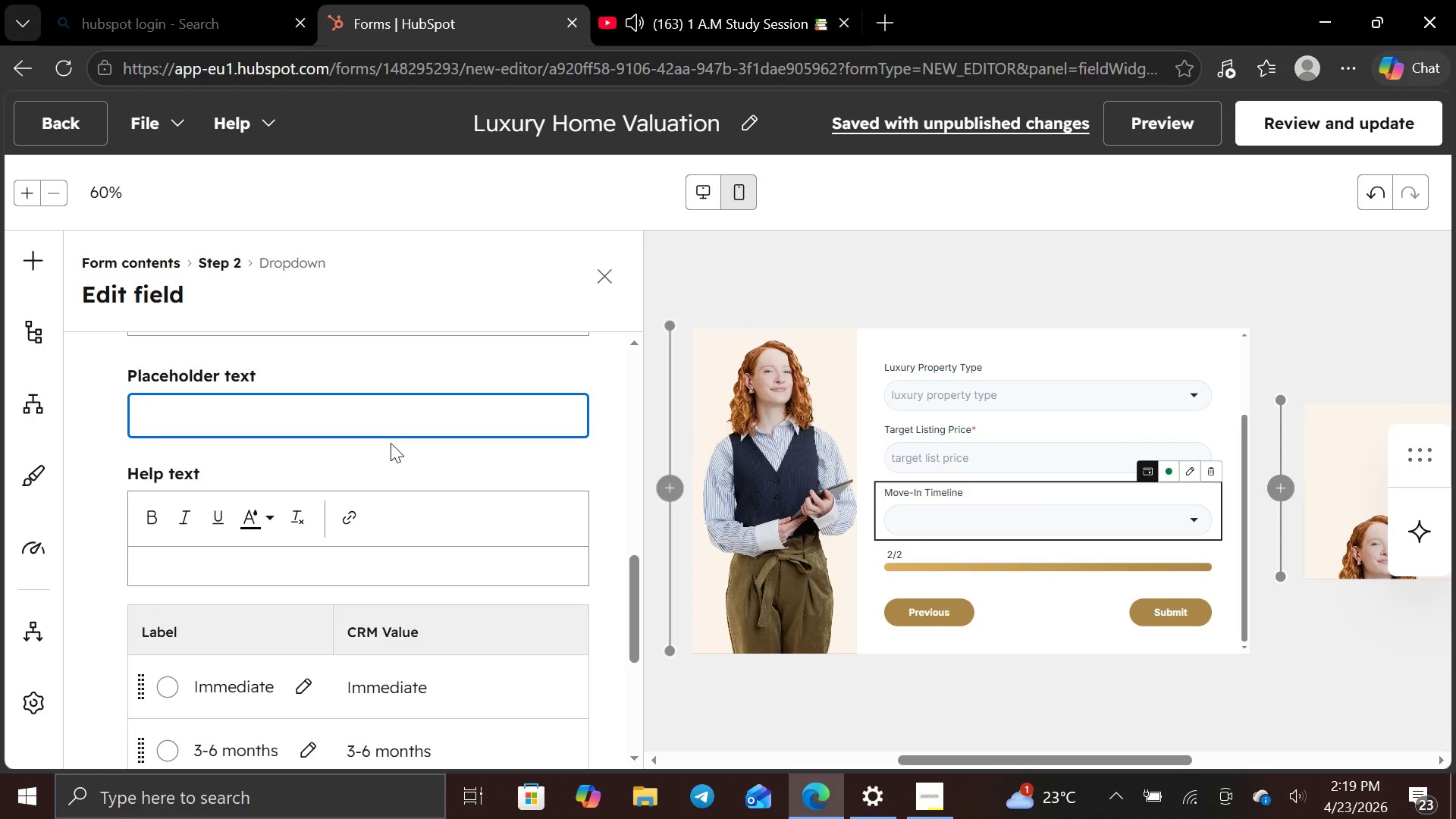 
type(move in thimeline)
key(Backspace)
key(Backspace)
key(Backspace)
key(Backspace)
type(imelinr)
key(Backspace)
type(e)
 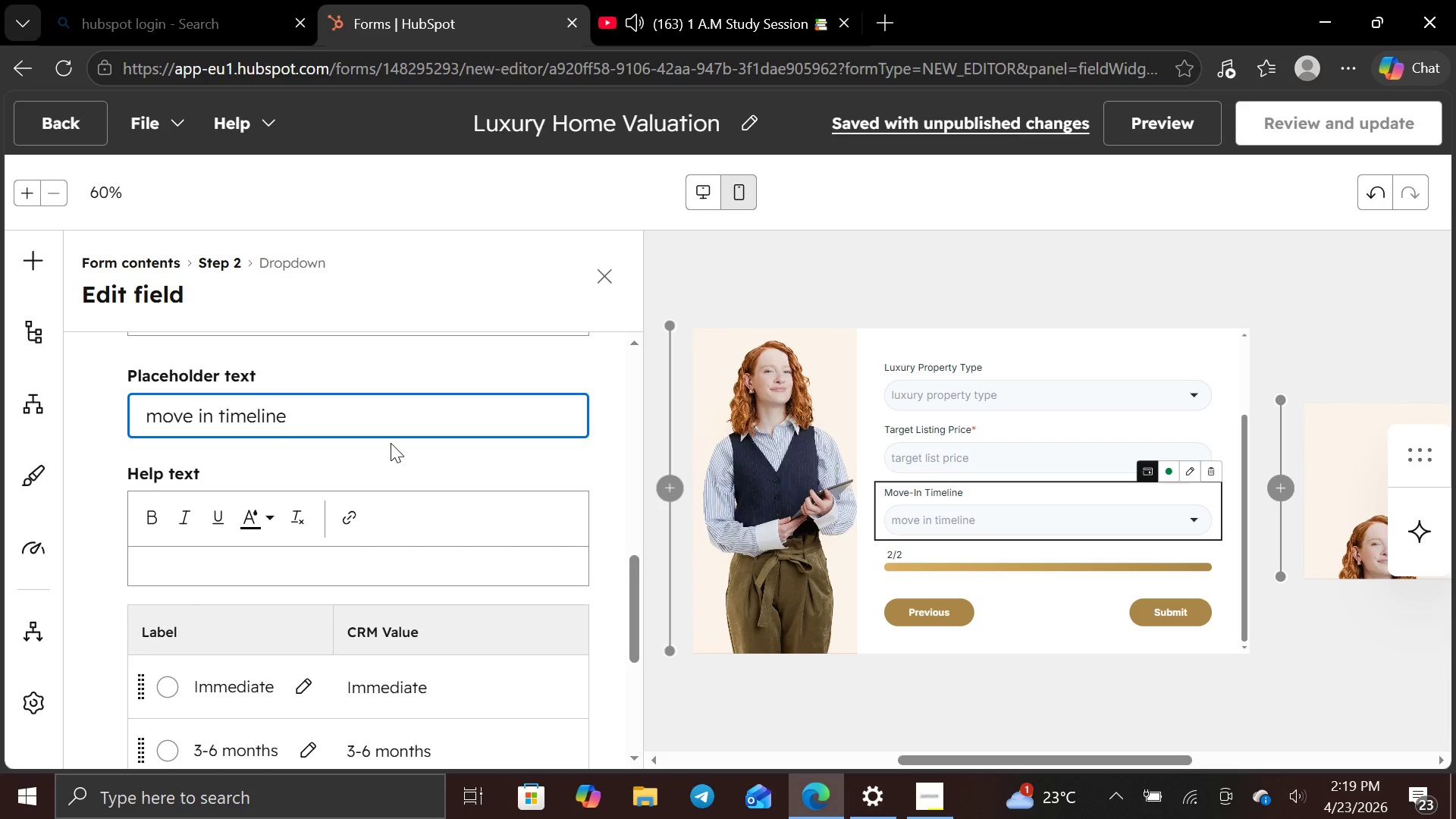 
scroll: coordinate [391, 443], scroll_direction: down, amount: 2.0
 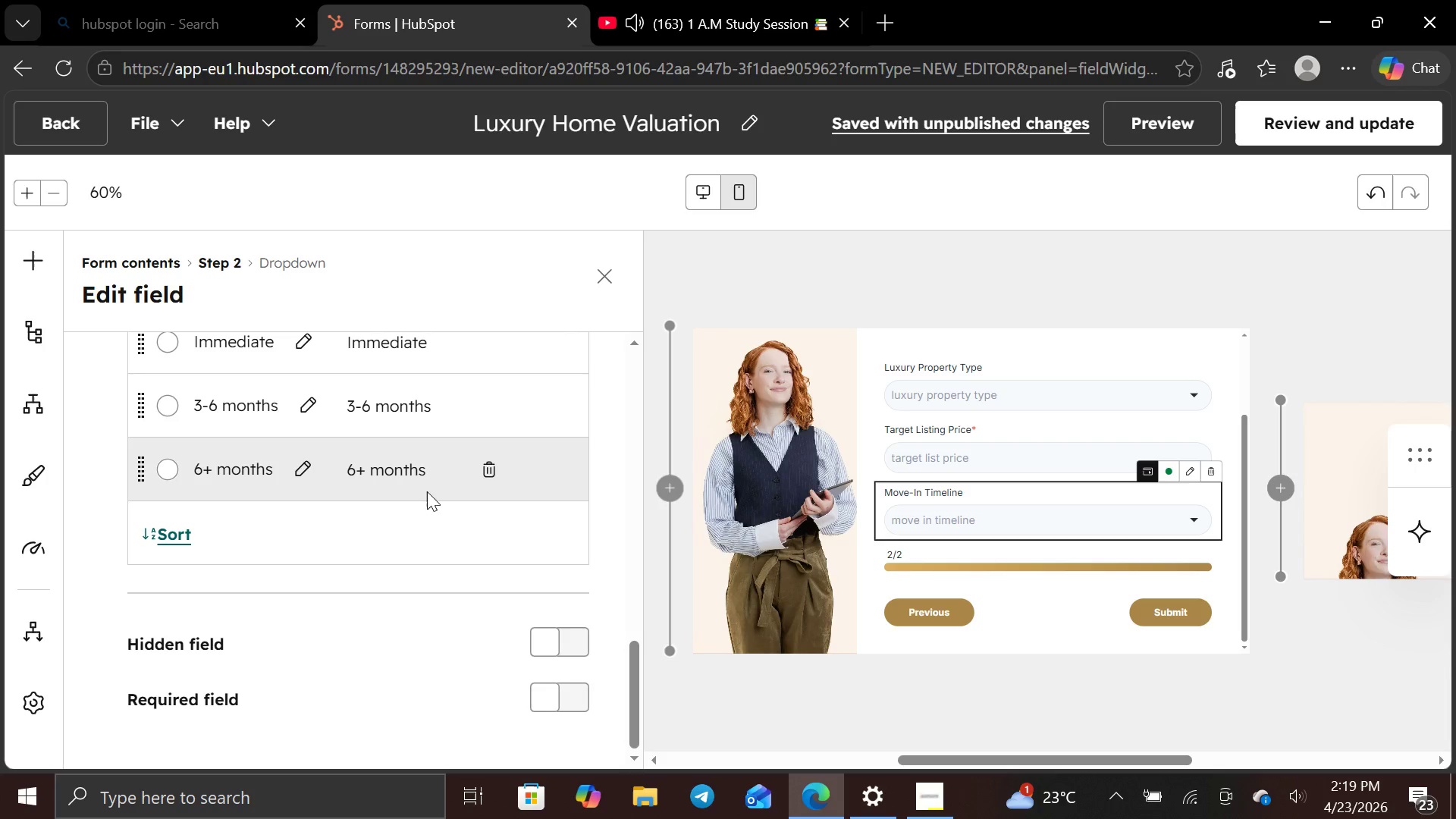 
scroll: coordinate [481, 433], scroll_direction: up, amount: 8.0
 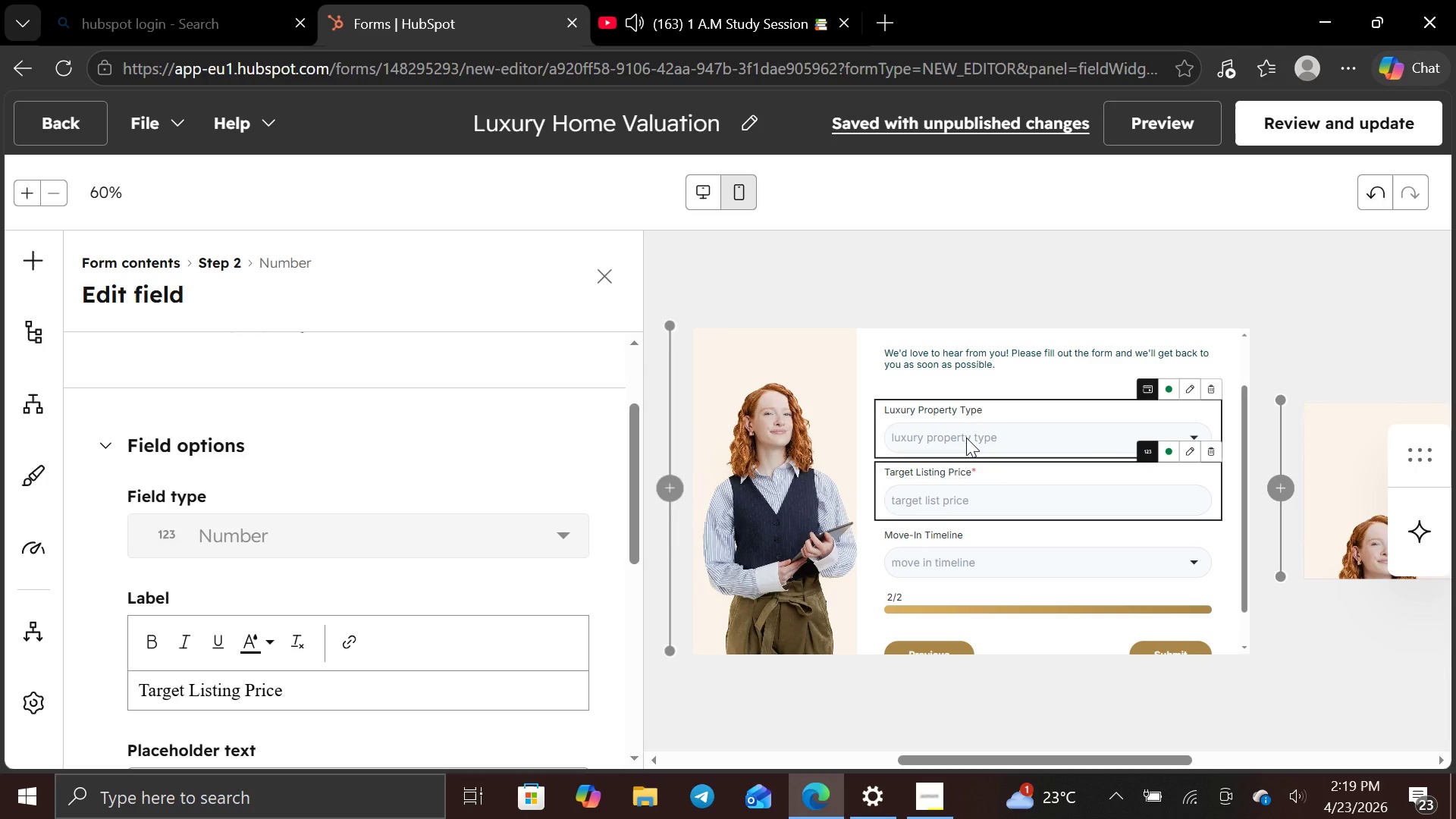 
wait(12.4)
 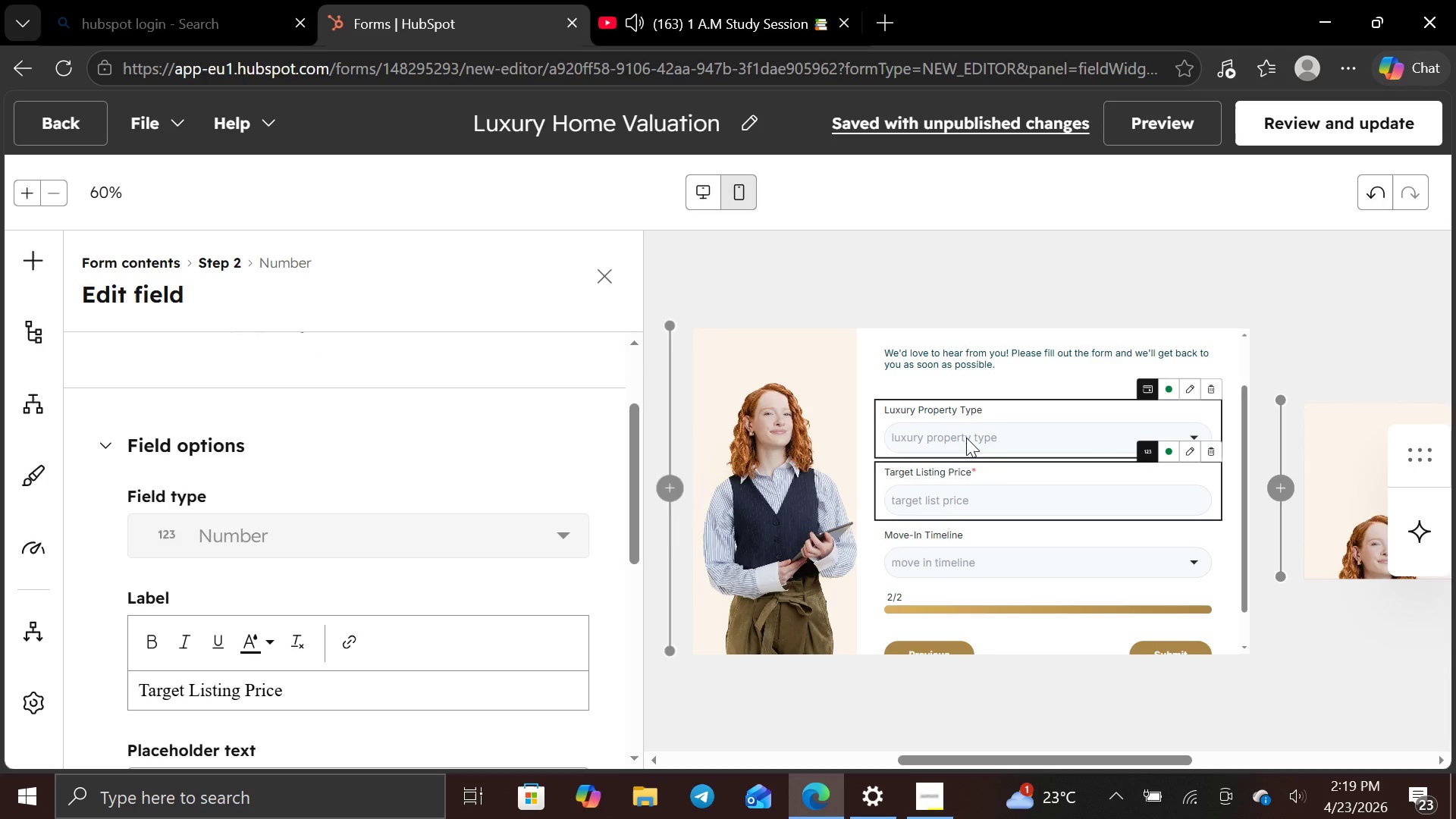 
scroll: coordinate [220, 496], scroll_direction: none, amount: 0.0
 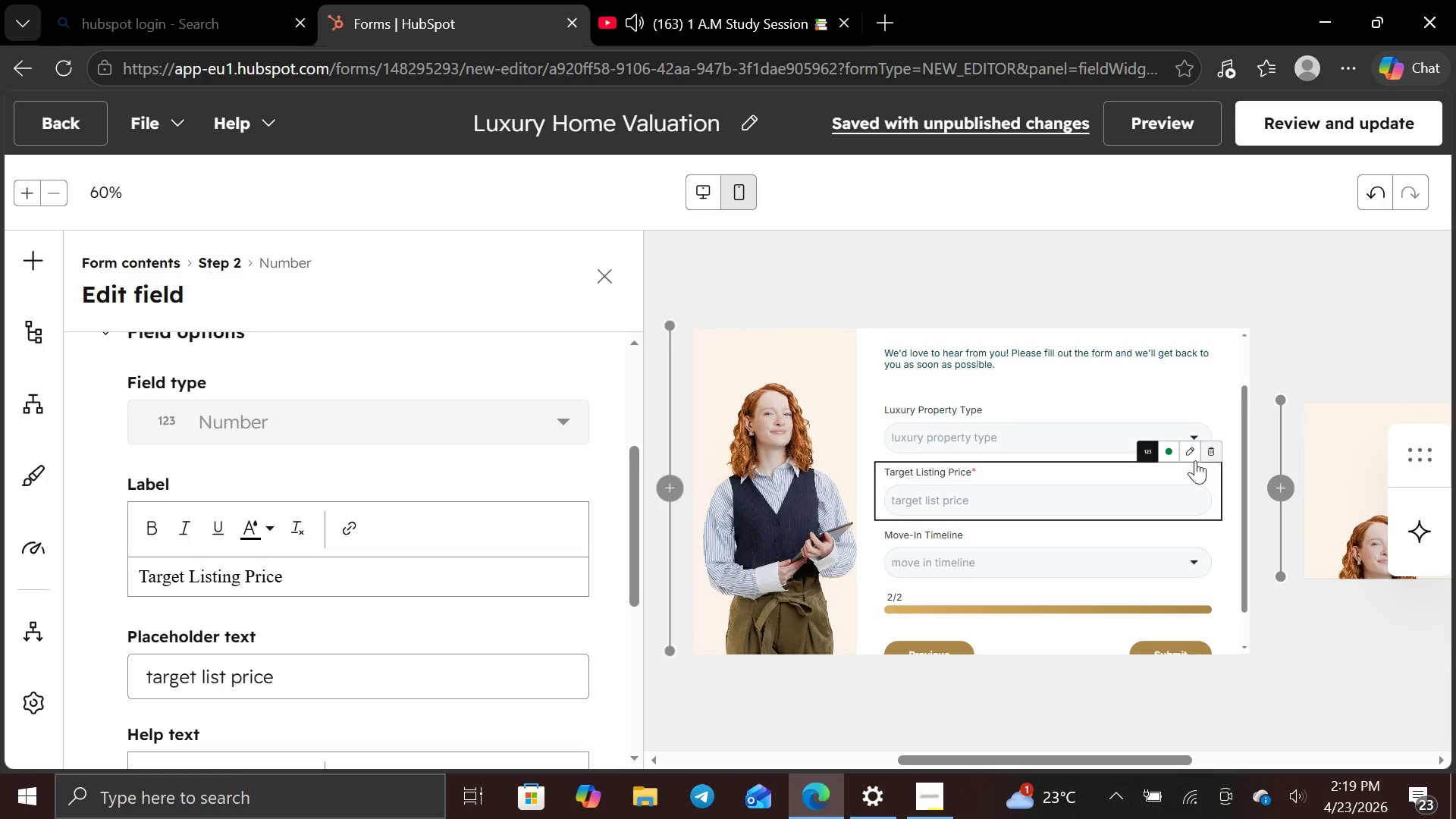 
wait(5.47)
 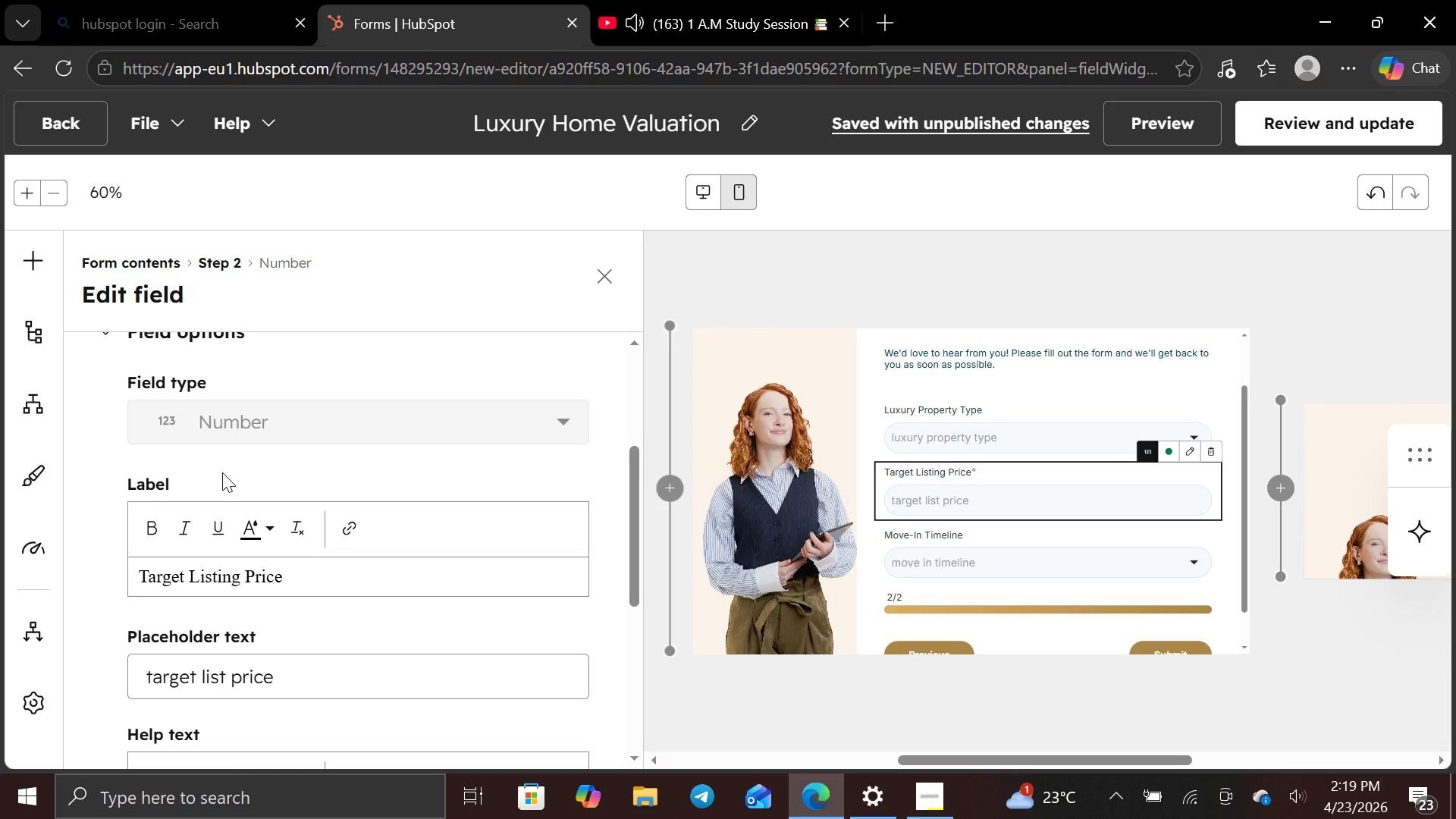 
left_click([1013, 442])
 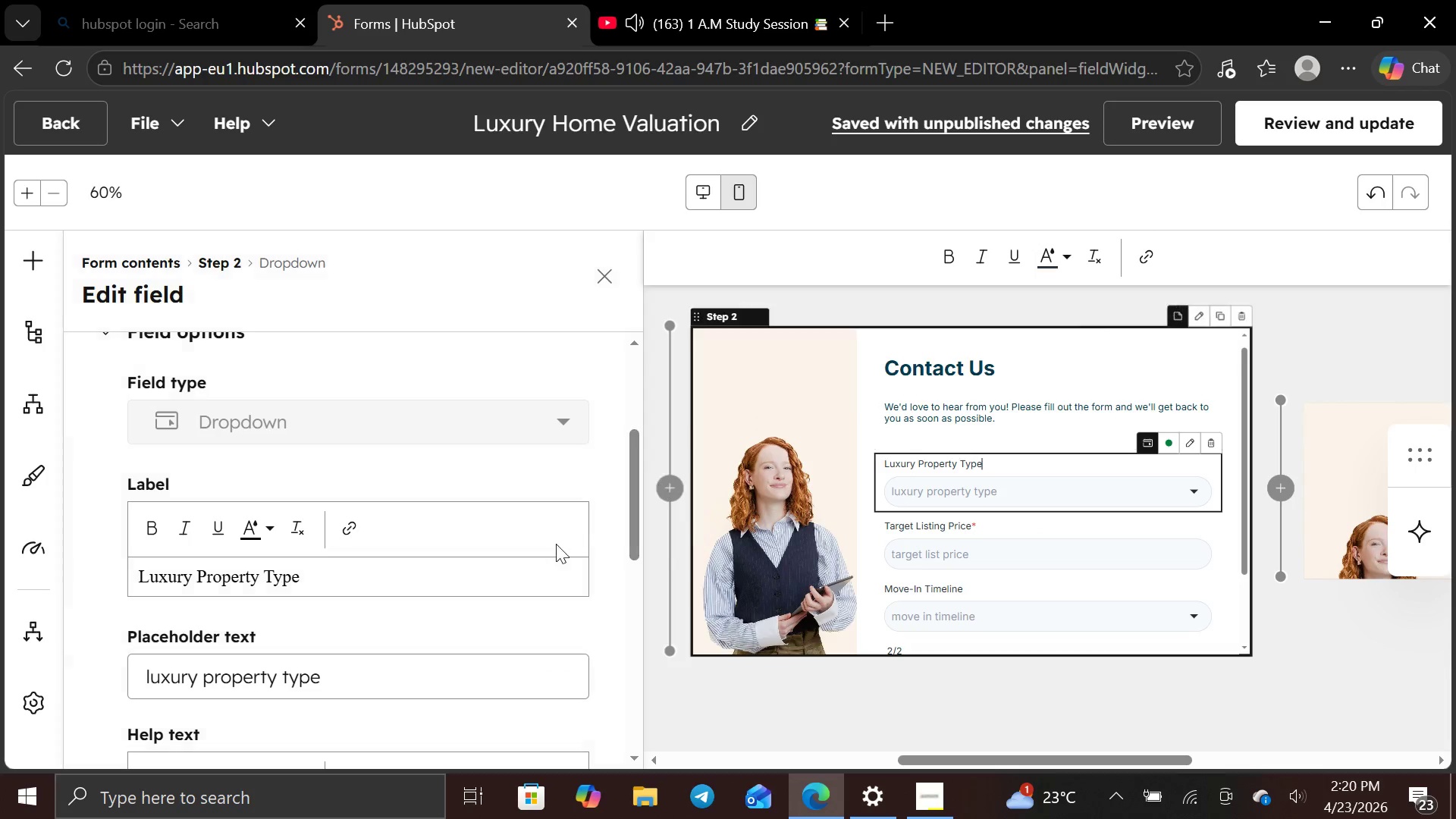 
scroll: coordinate [956, 489], scroll_direction: down, amount: 9.0
 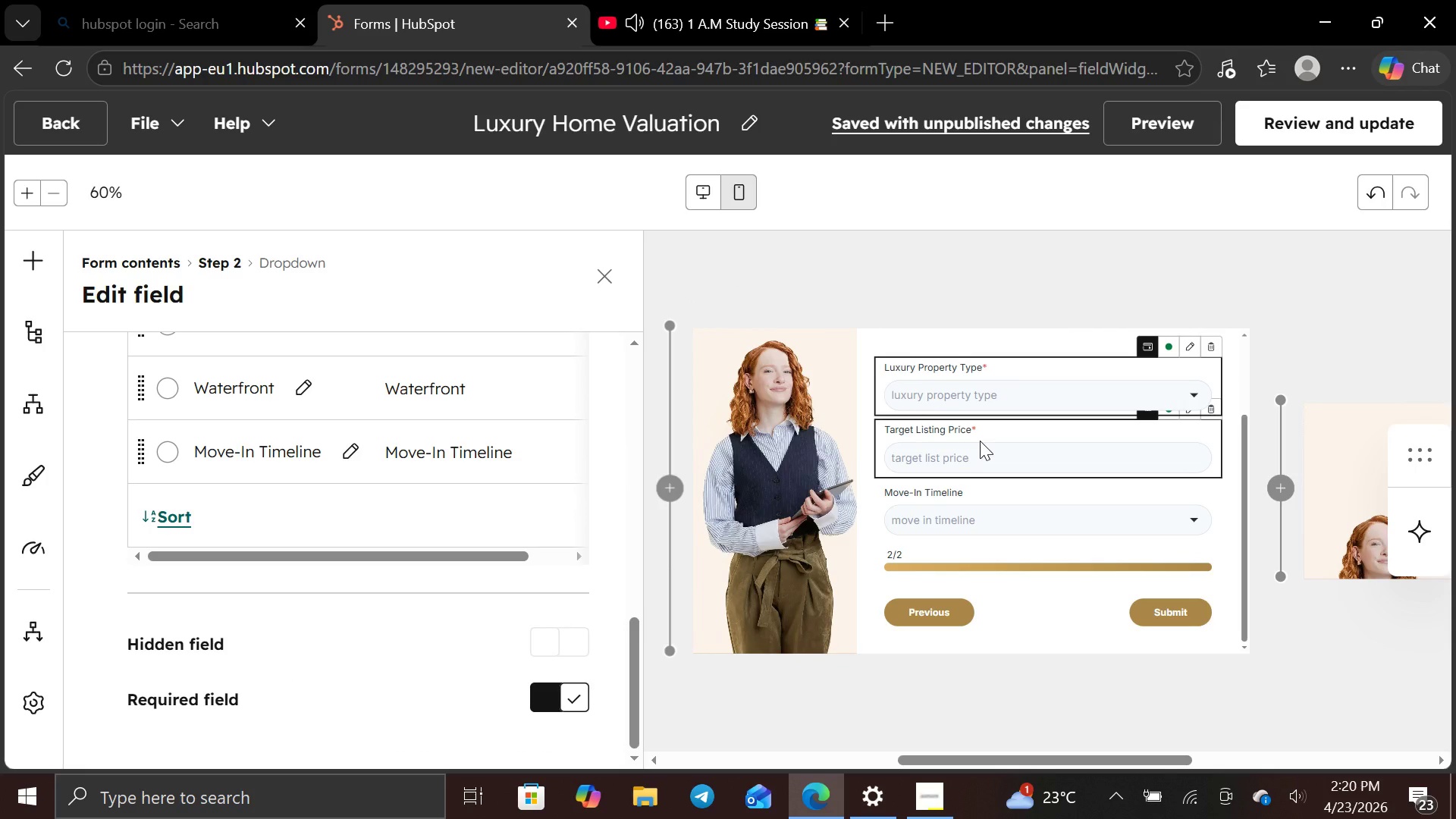 
left_click([980, 441])
 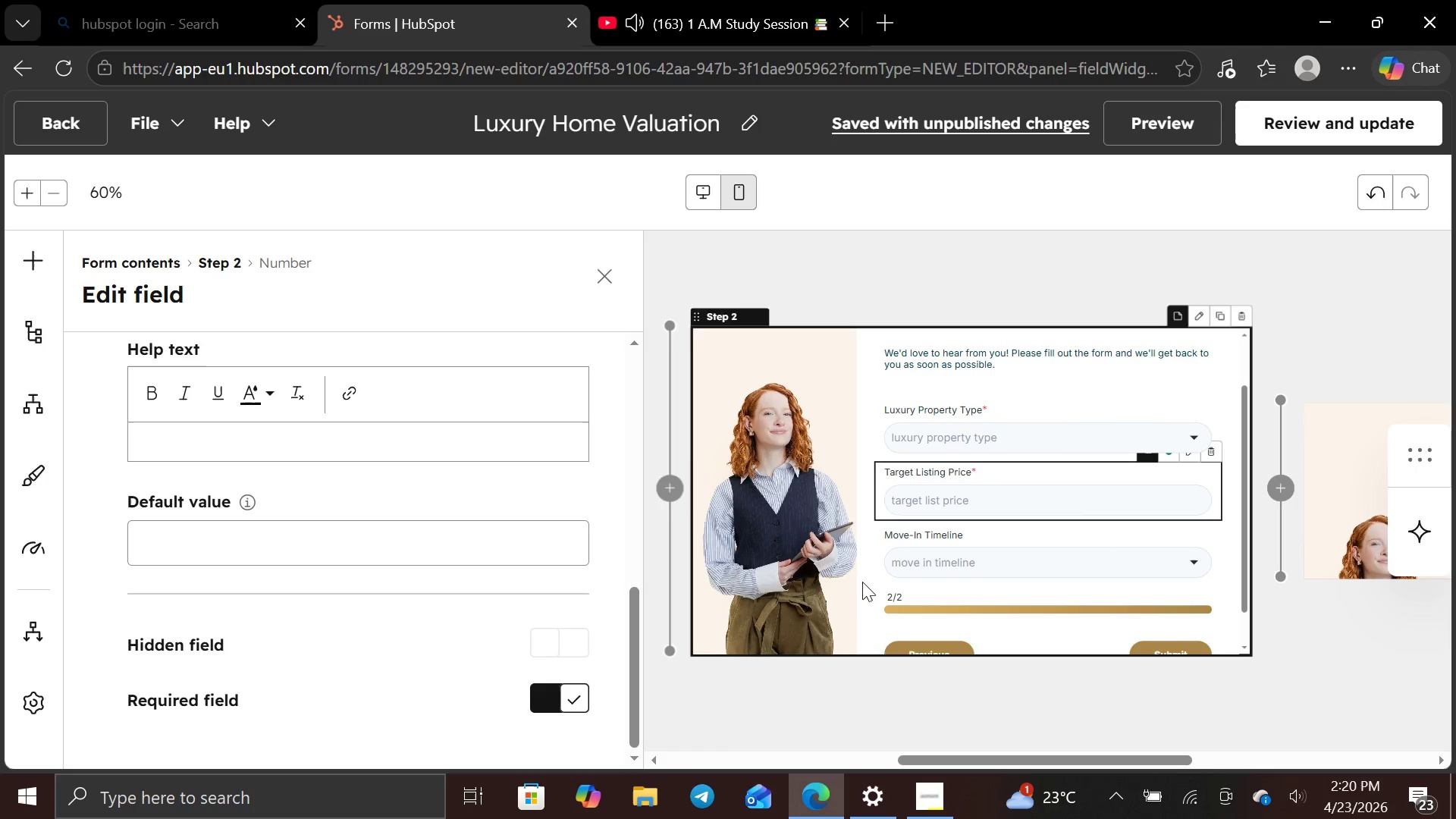 
wait(5.27)
 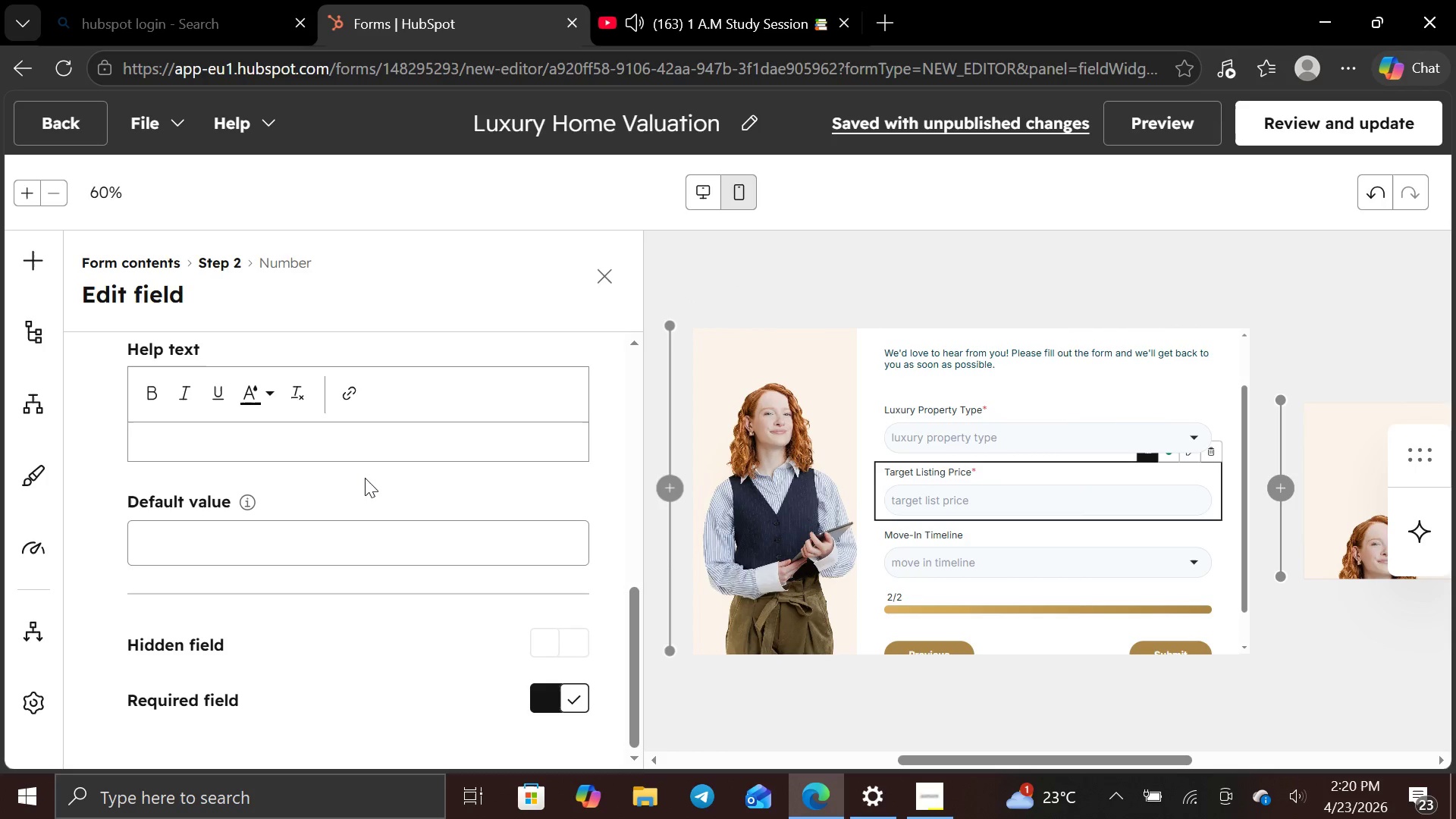 
scroll: coordinate [446, 520], scroll_direction: down, amount: 1.0
 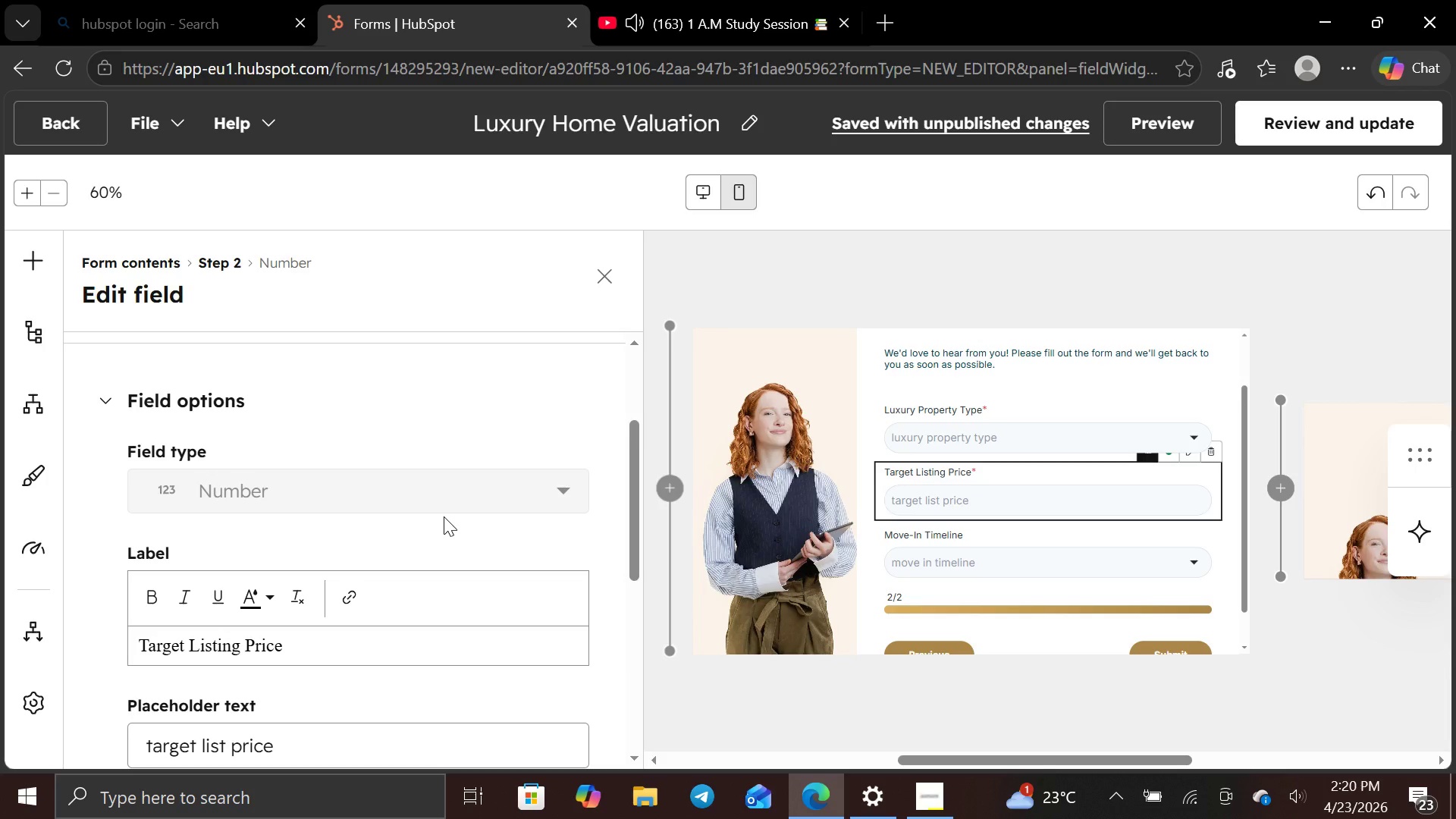 
scroll: coordinate [444, 516], scroll_direction: up, amount: 2.0
 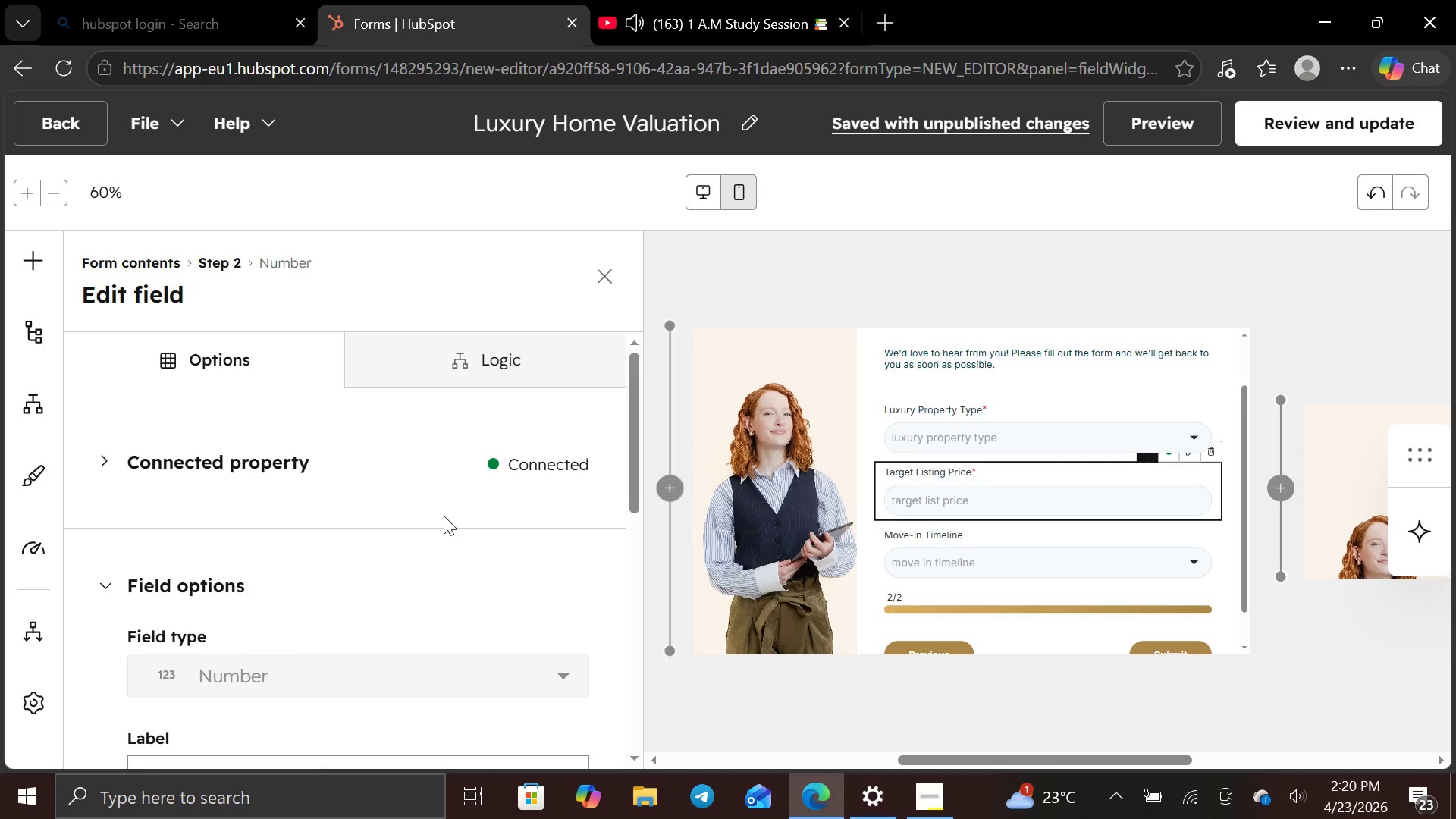 
scroll: coordinate [444, 516], scroll_direction: none, amount: 0.0
 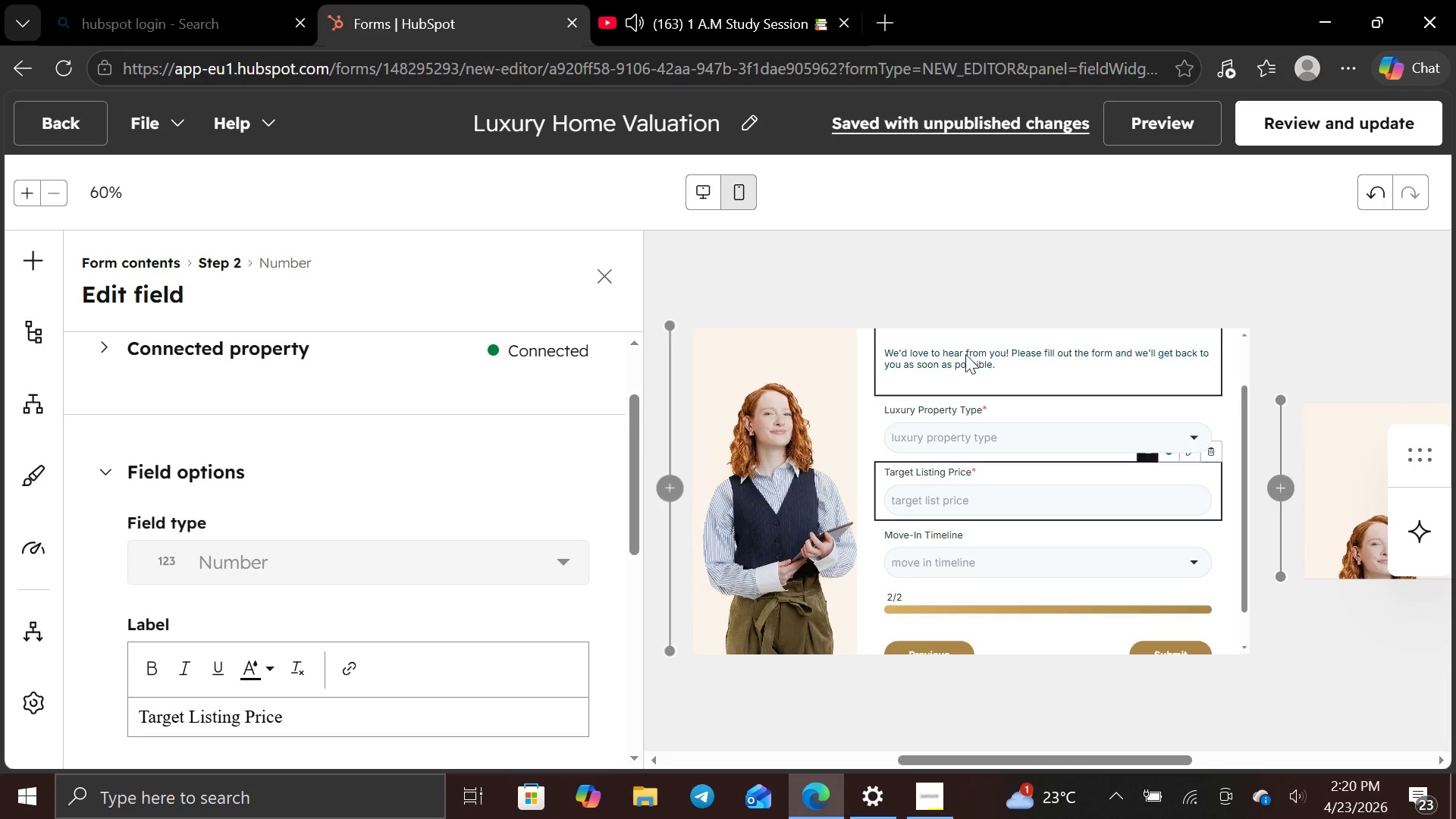 
wait(5.19)
 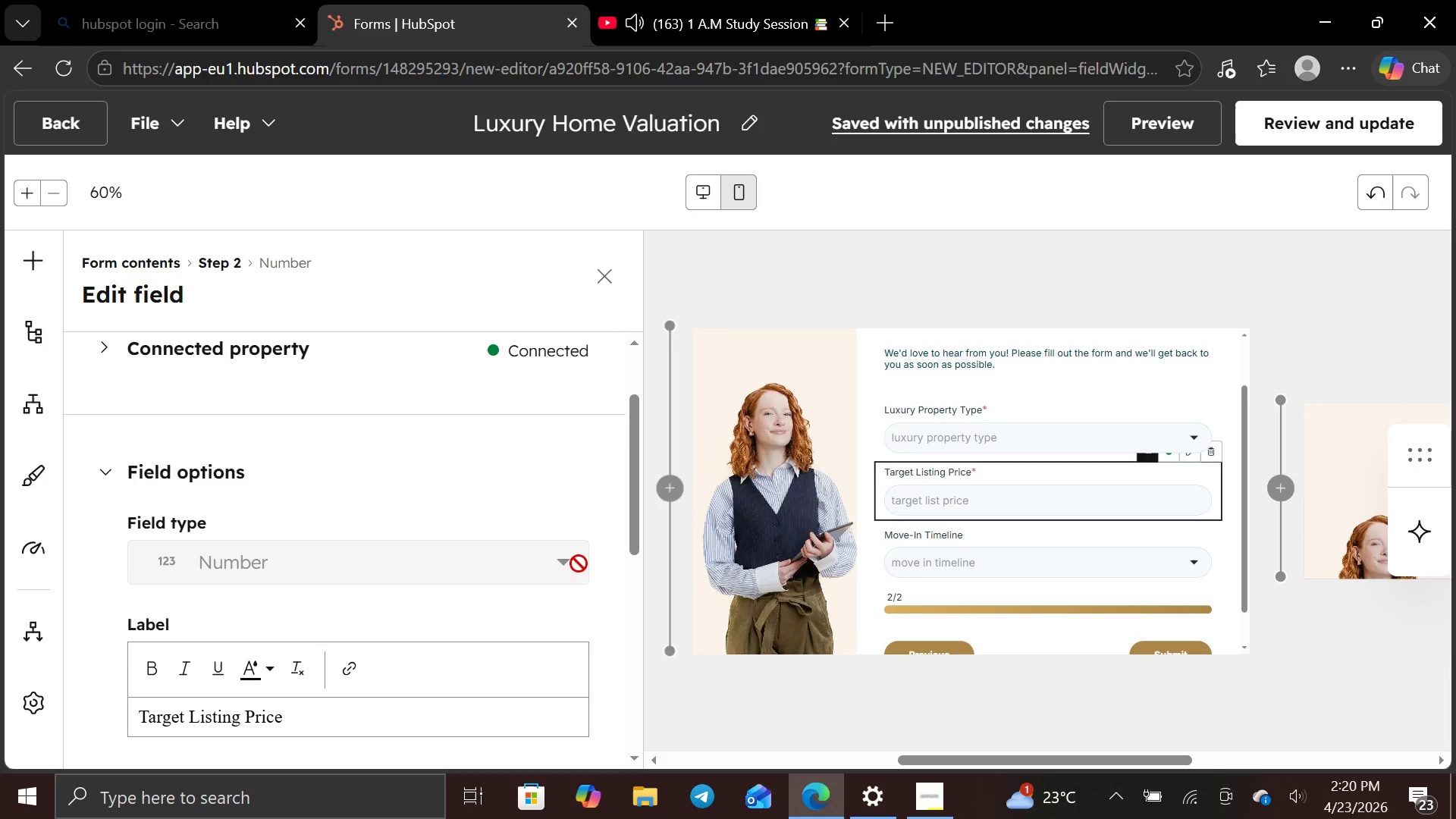 
scroll: coordinate [906, 410], scroll_direction: none, amount: 0.0
 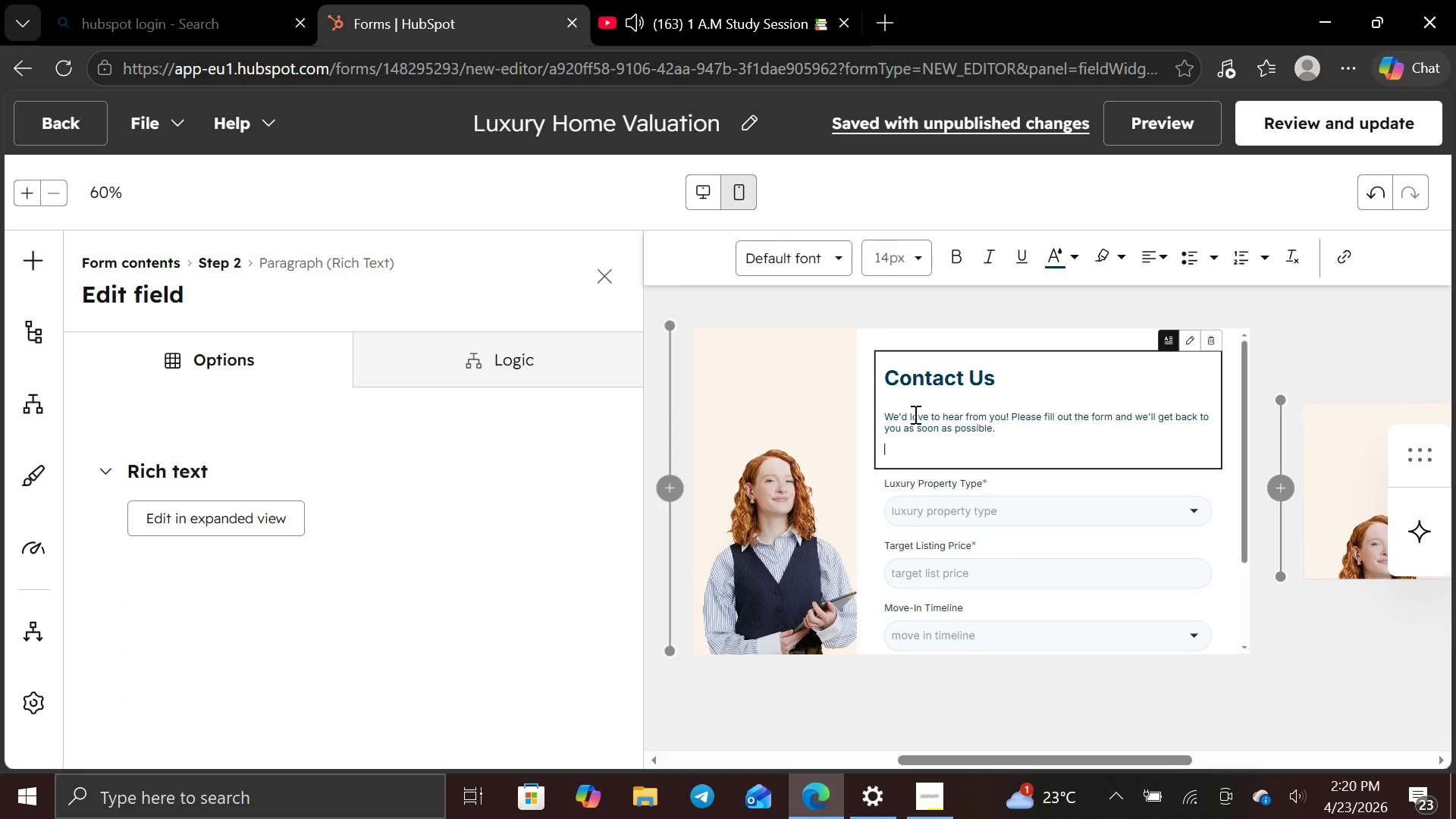 
mouse_move([1166, 356])
 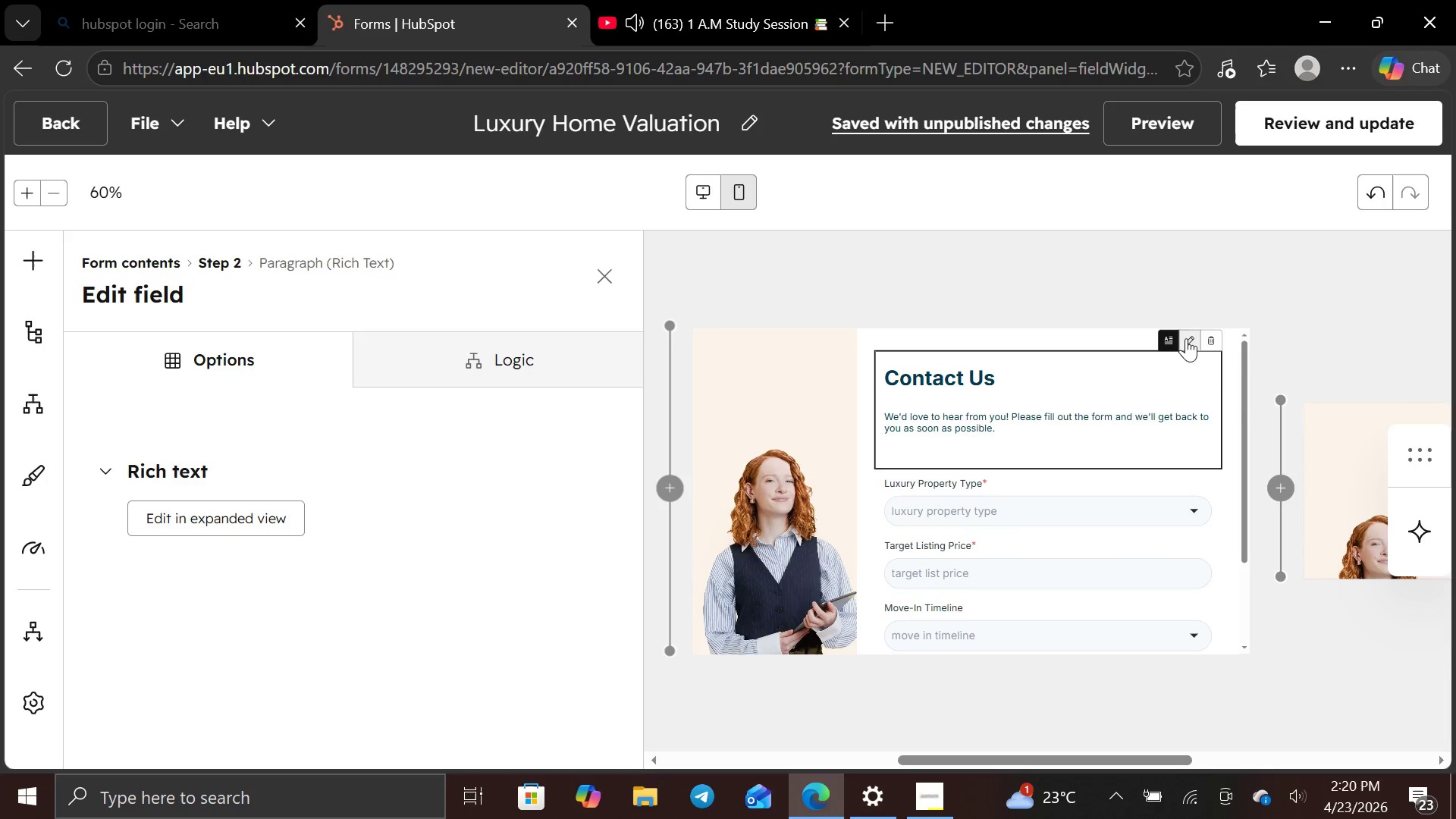 
left_click([1187, 337])
 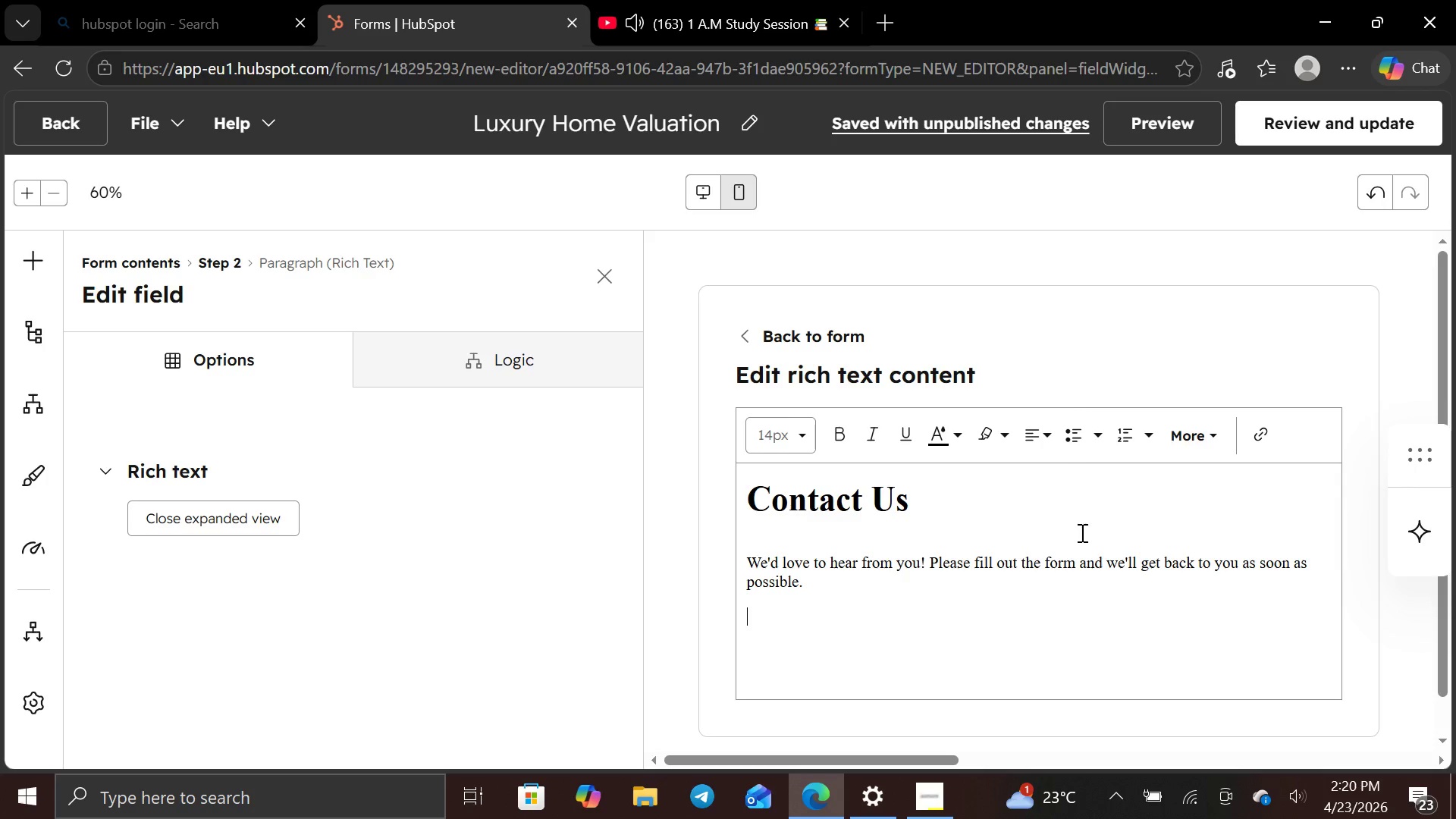 
wait(16.25)
 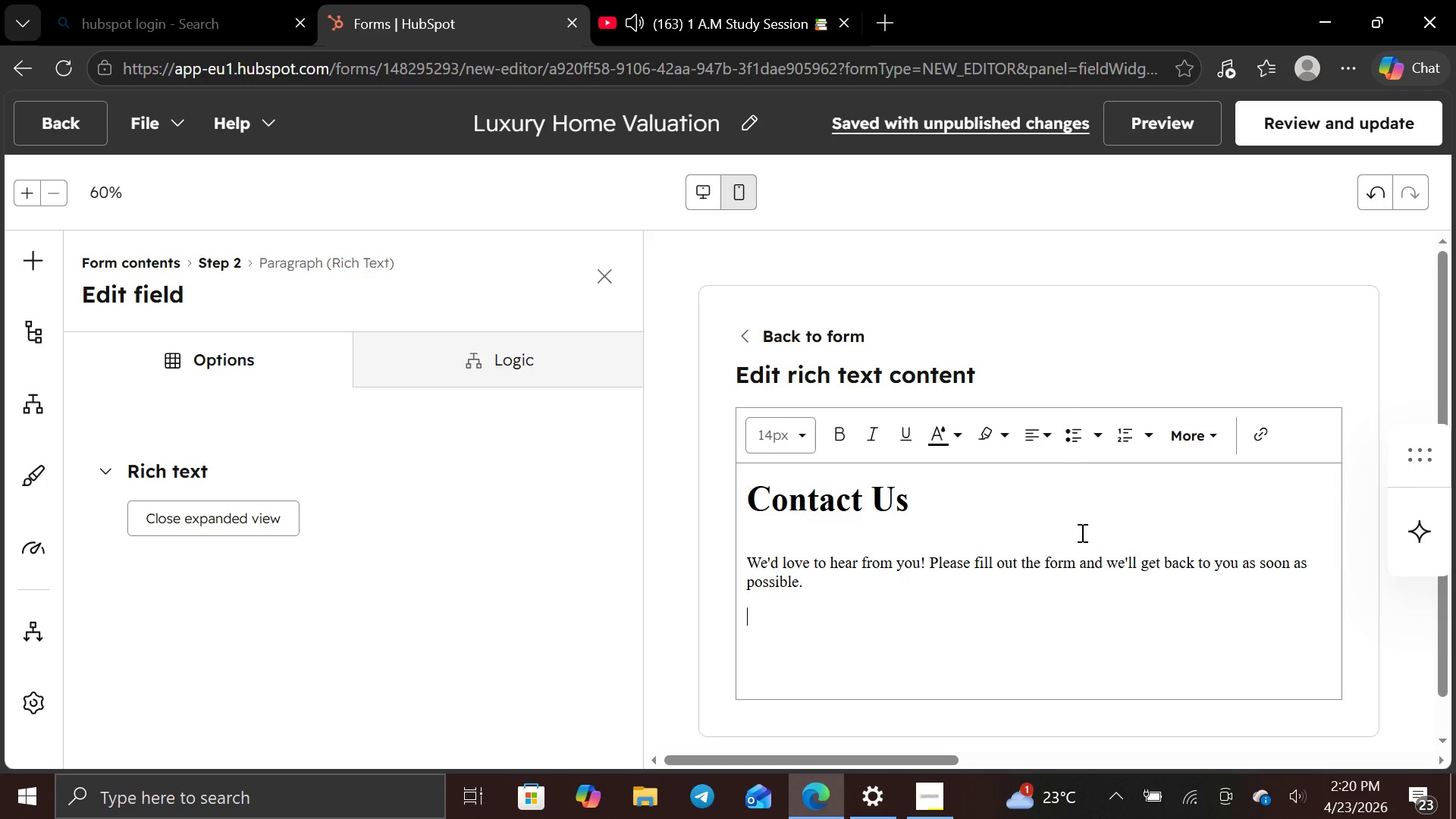 
left_click([822, 579])
 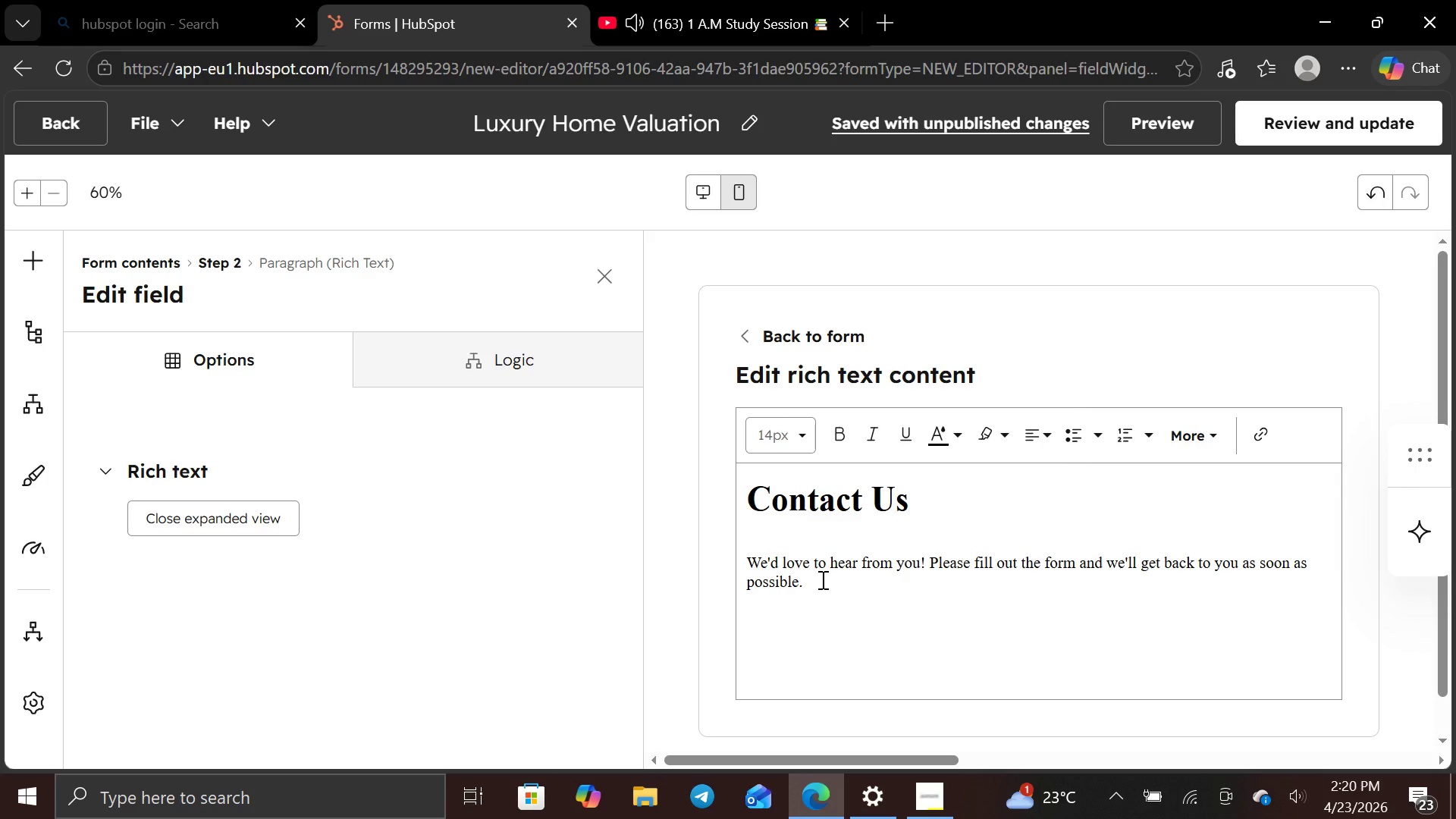 
hold_key(key=Backspace, duration=1.52)
 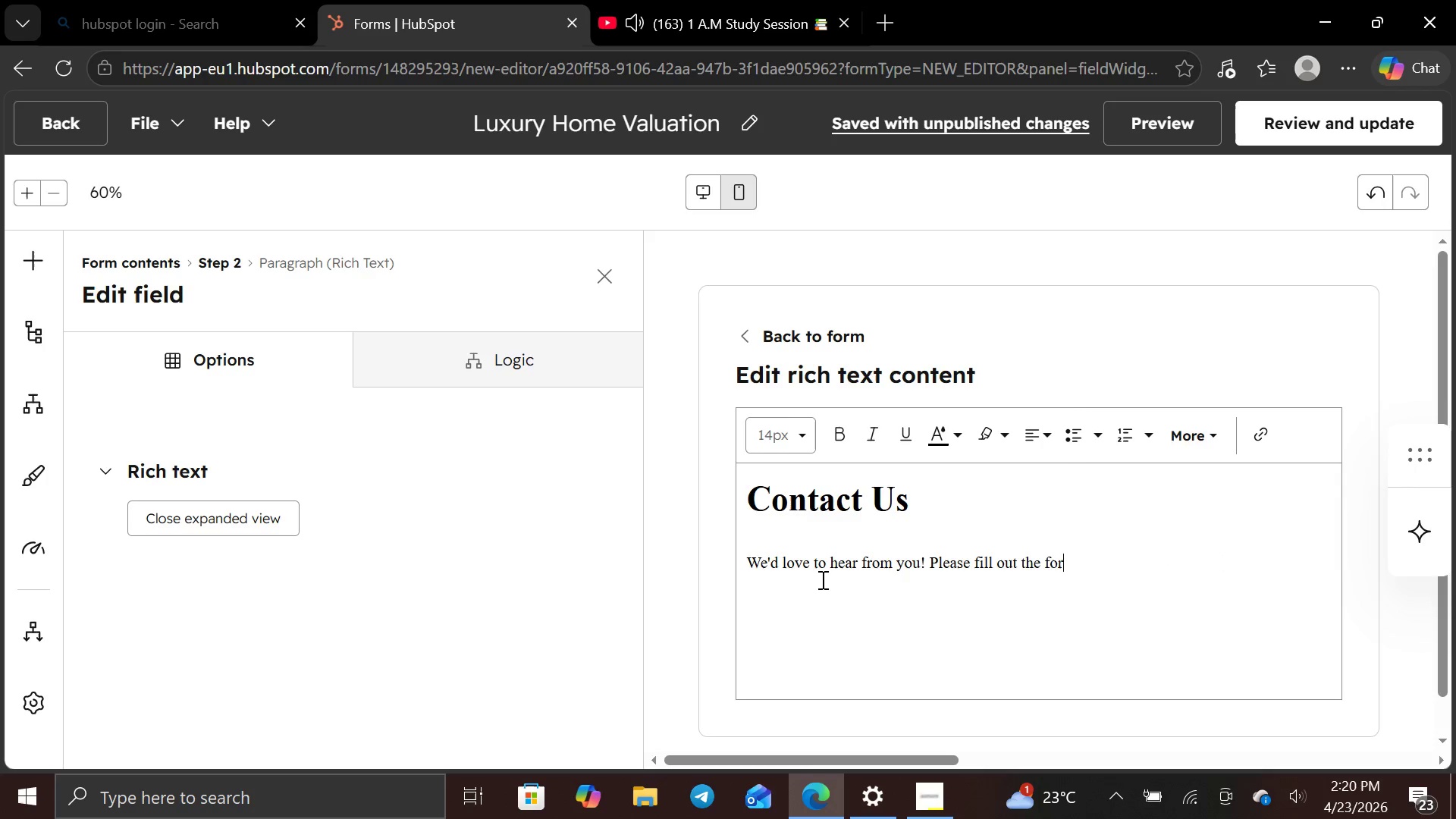 
hold_key(key=Backspace, duration=1.5)
 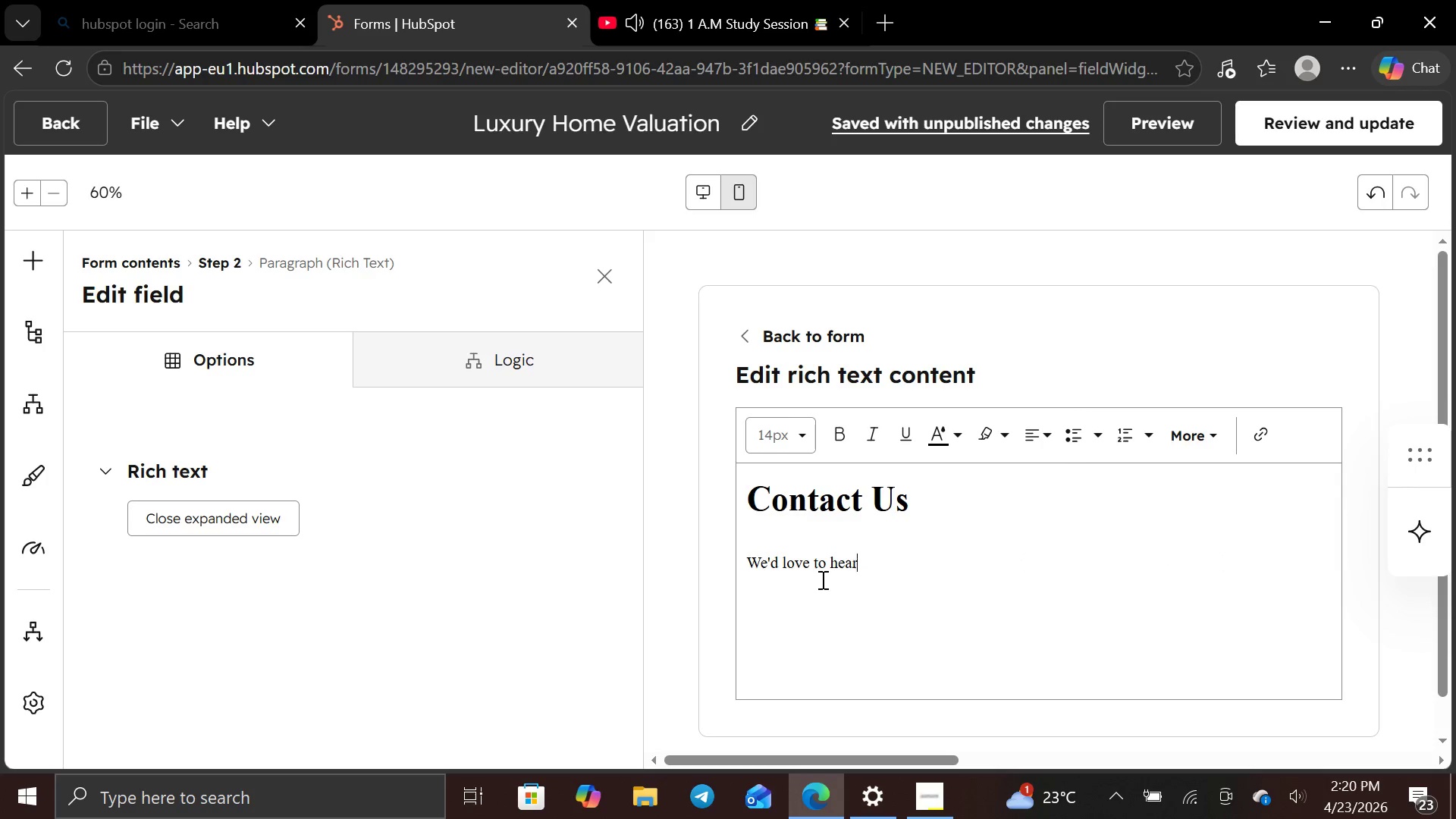 
key(Backspace)
key(Backspace)
key(Backspace)
key(Backspace)
key(Backspace)
key(Backspace)
type(Request your personalized luxury home valuation)
 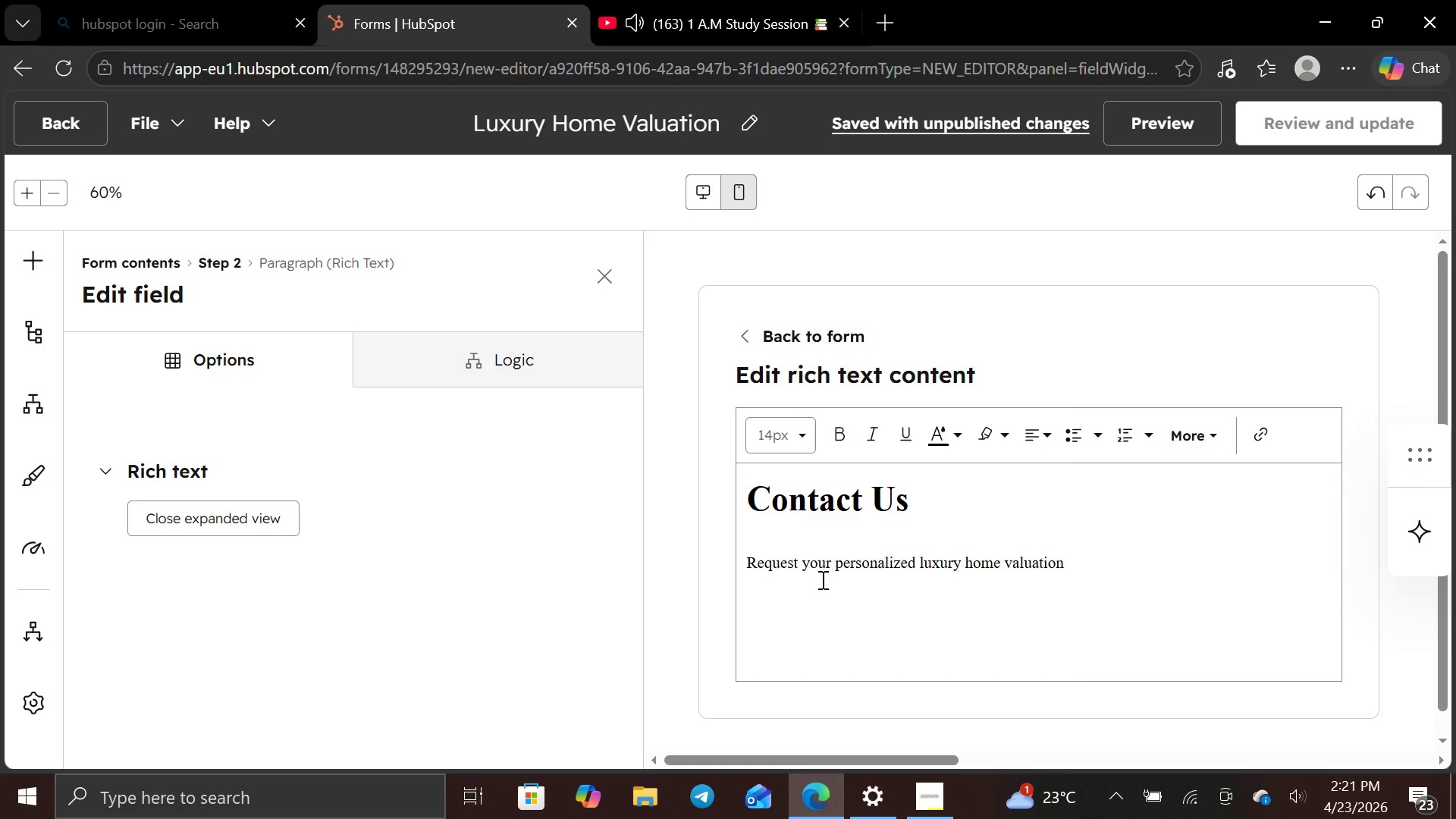 
wait(6.45)
 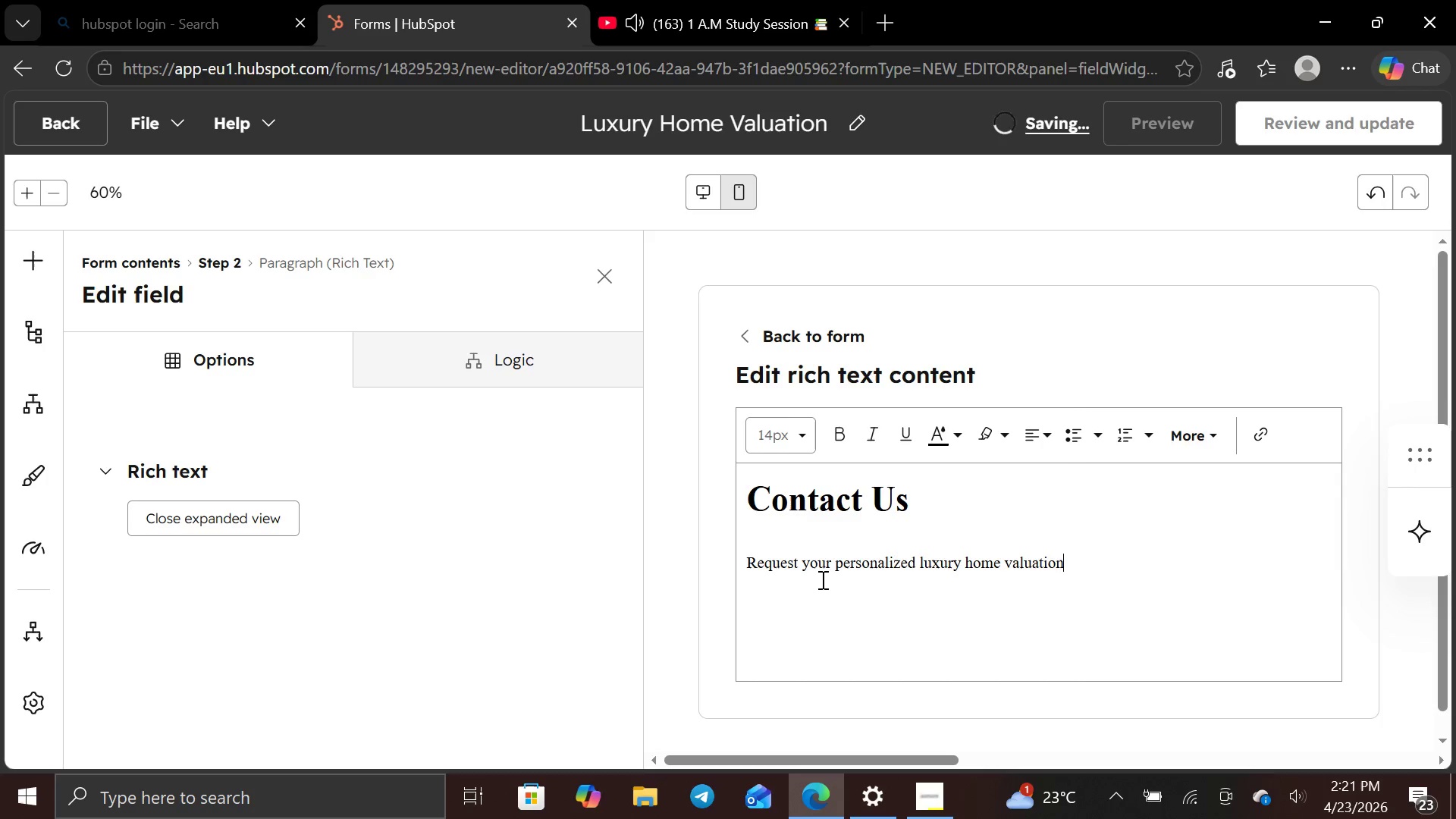 
left_click_drag(start_coordinate=[746, 497], to_coordinate=[917, 505])
 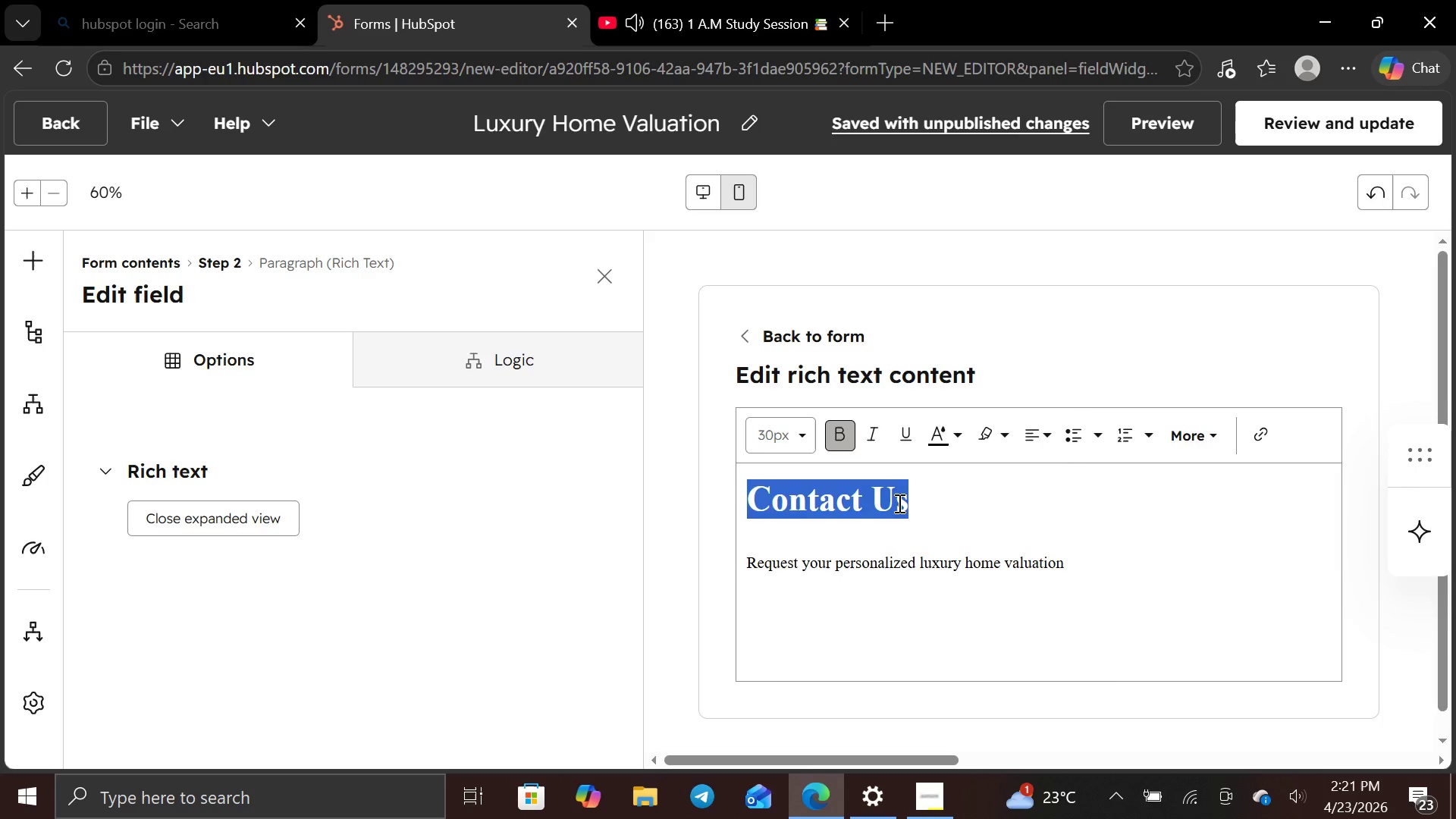 
key(Backspace)
type(please fill i)
key(Backspace)
type(this form report)
 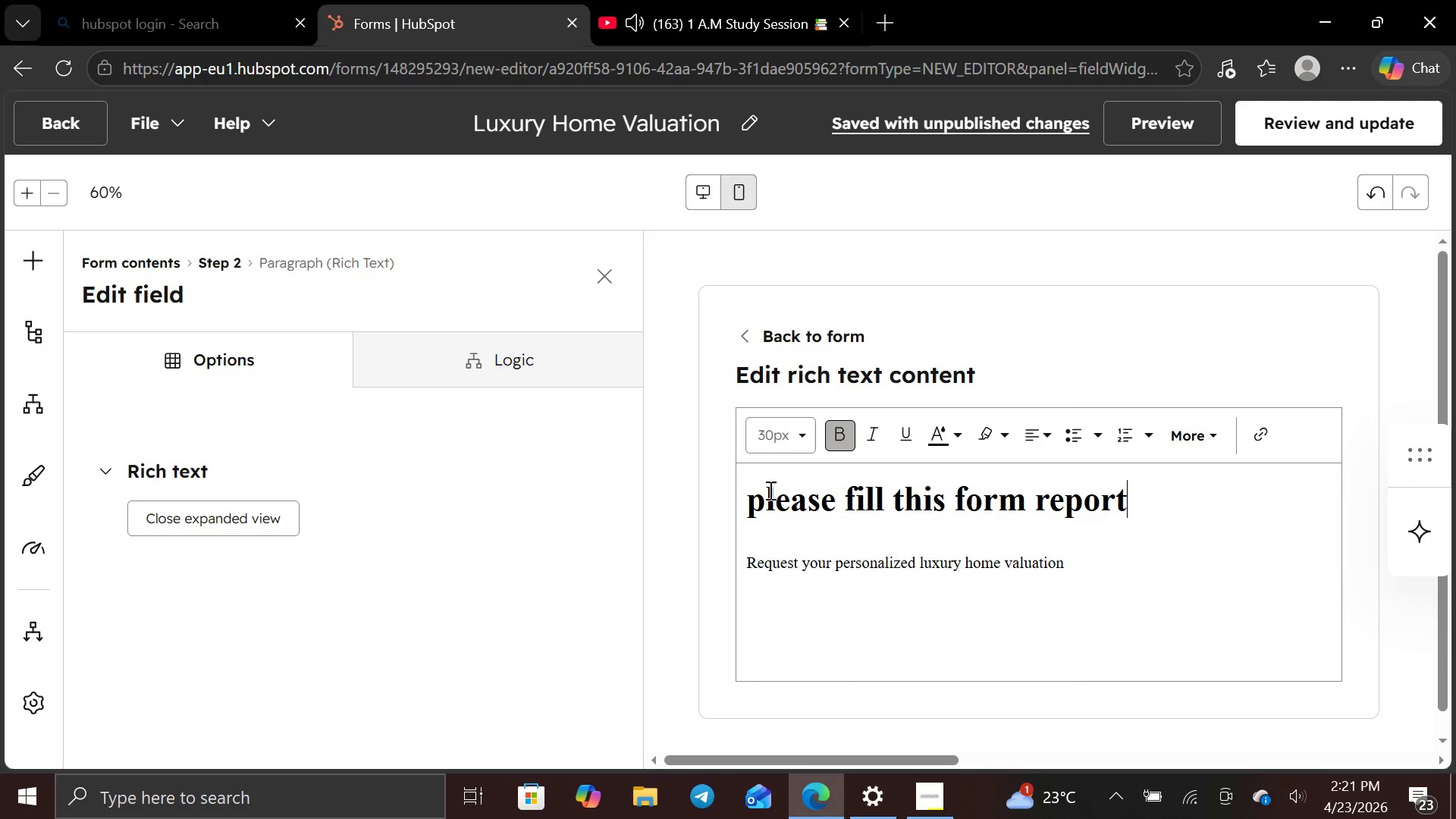 
left_click([758, 506])
 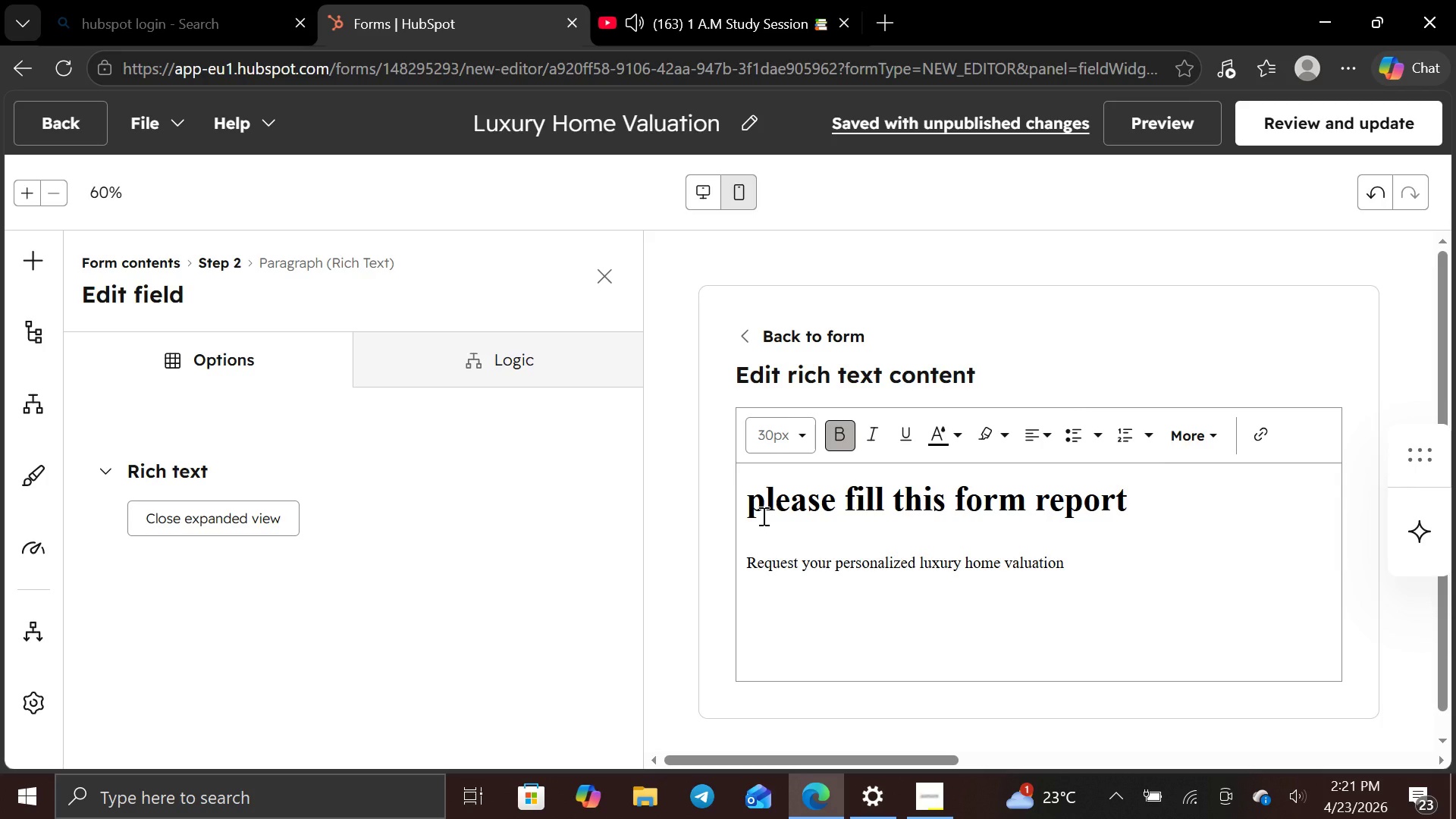 
key(Backspace)
 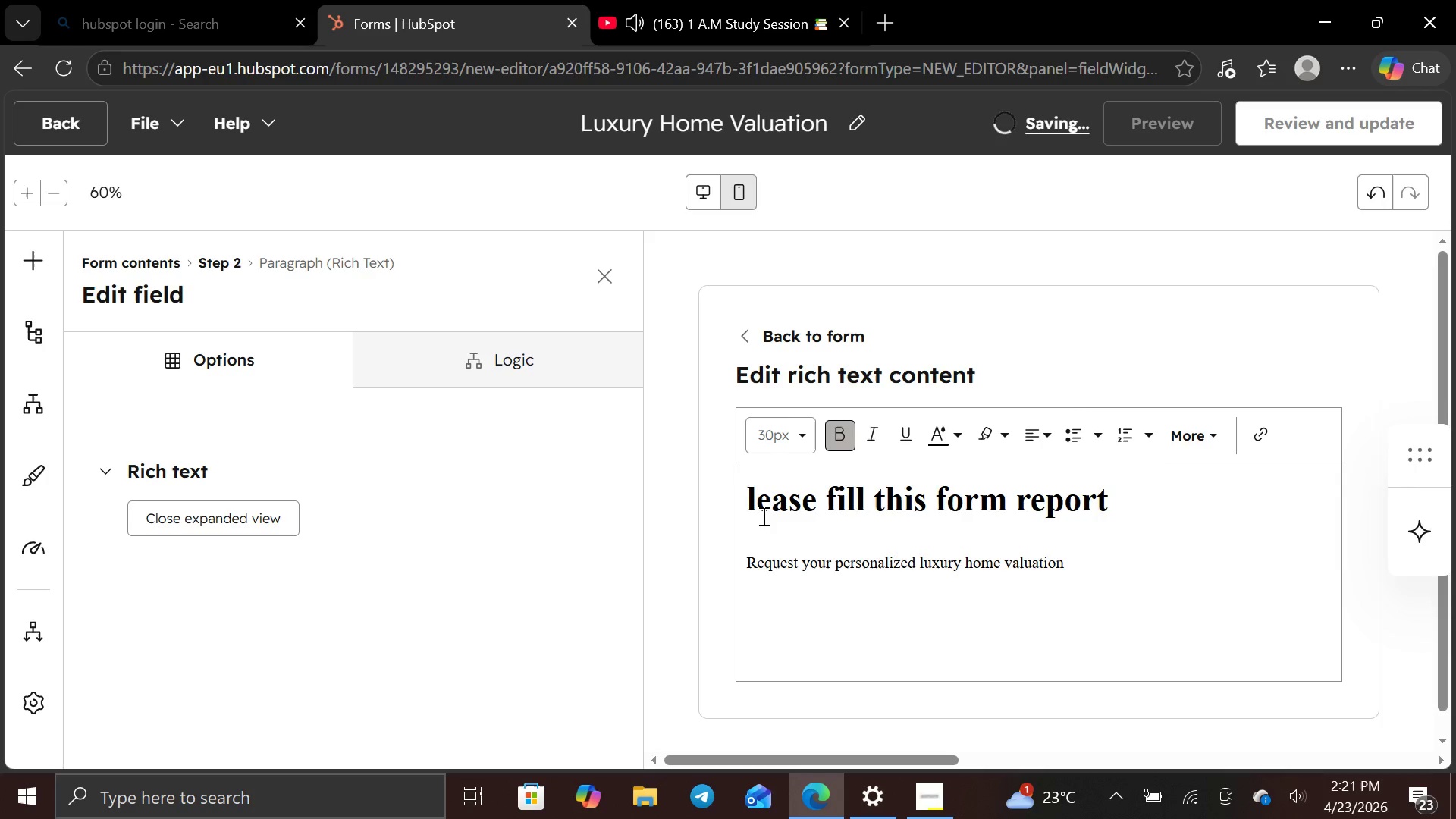 
key(CapsLock)
 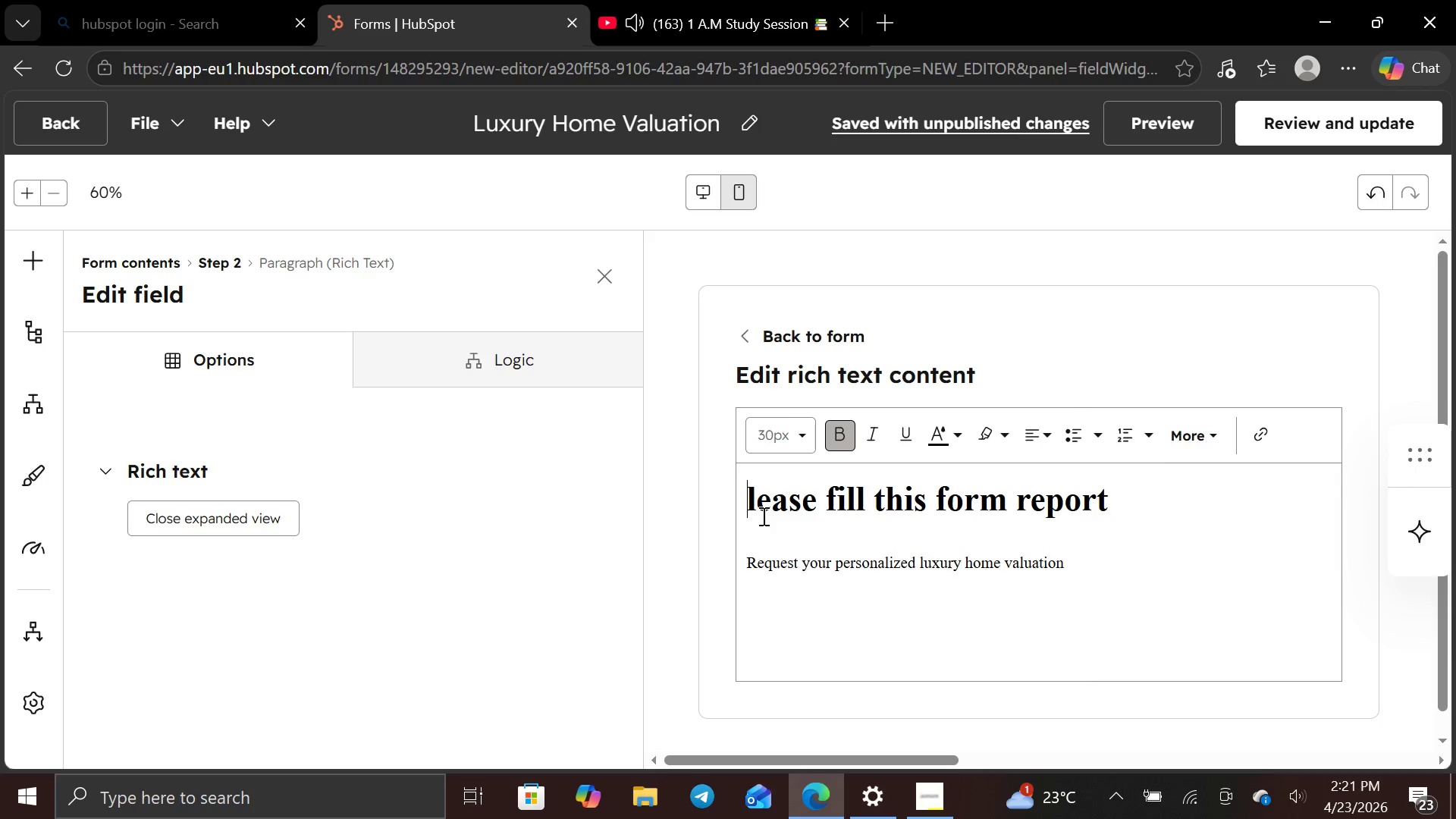 
key(P)
 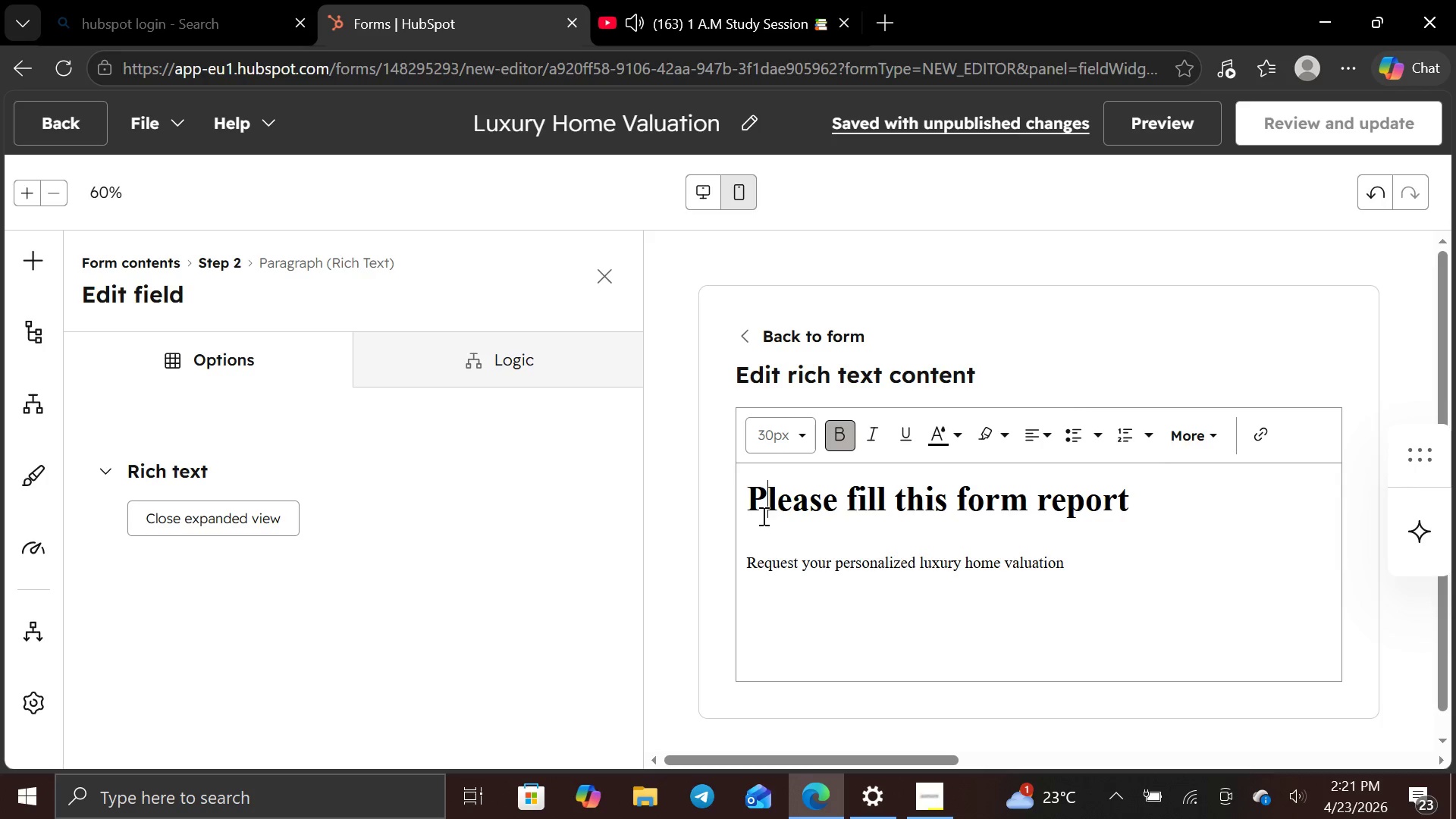 
hold_key(key=ArrowRight, duration=0.73)
 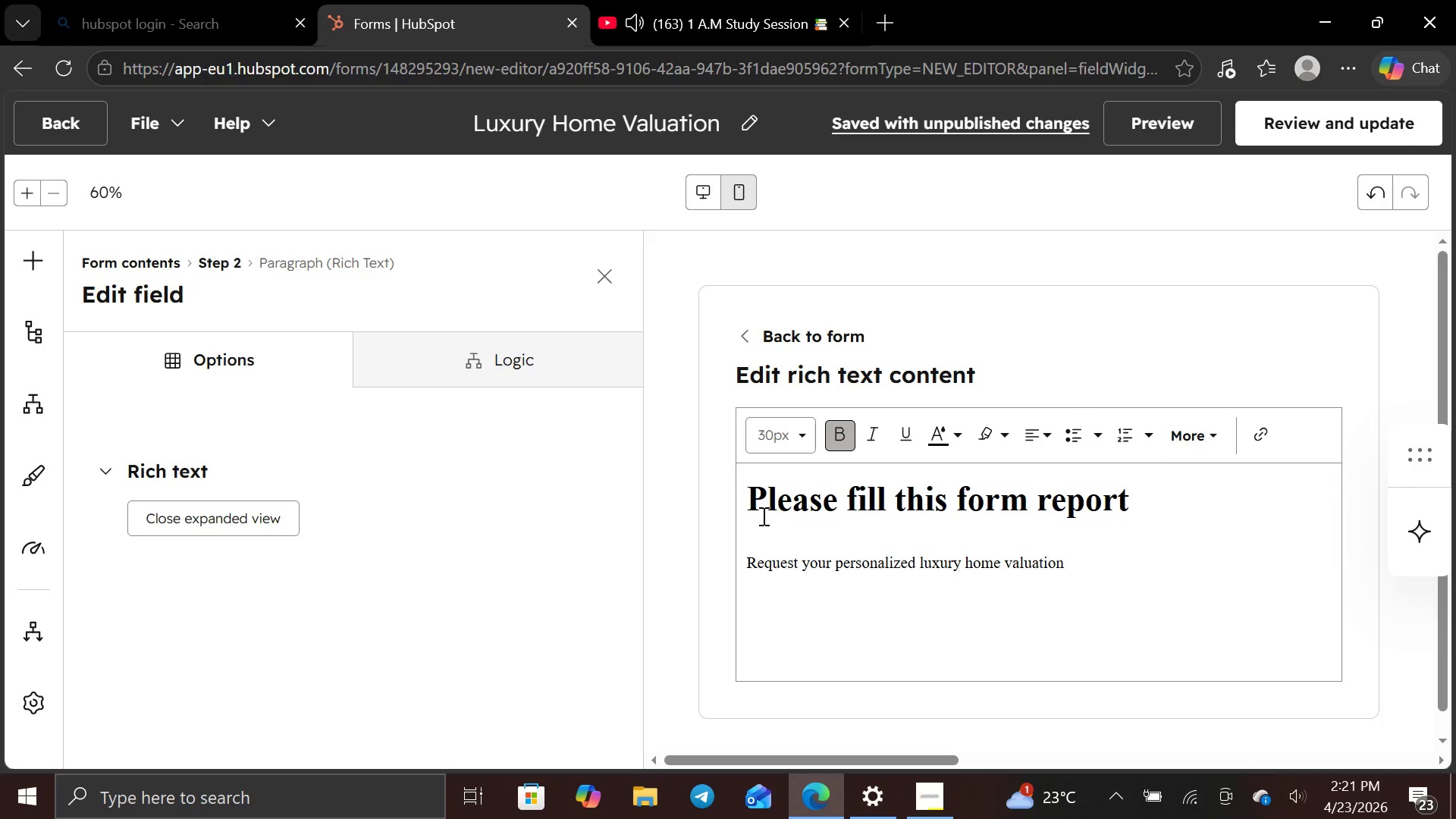 
key(ArrowLeft)
 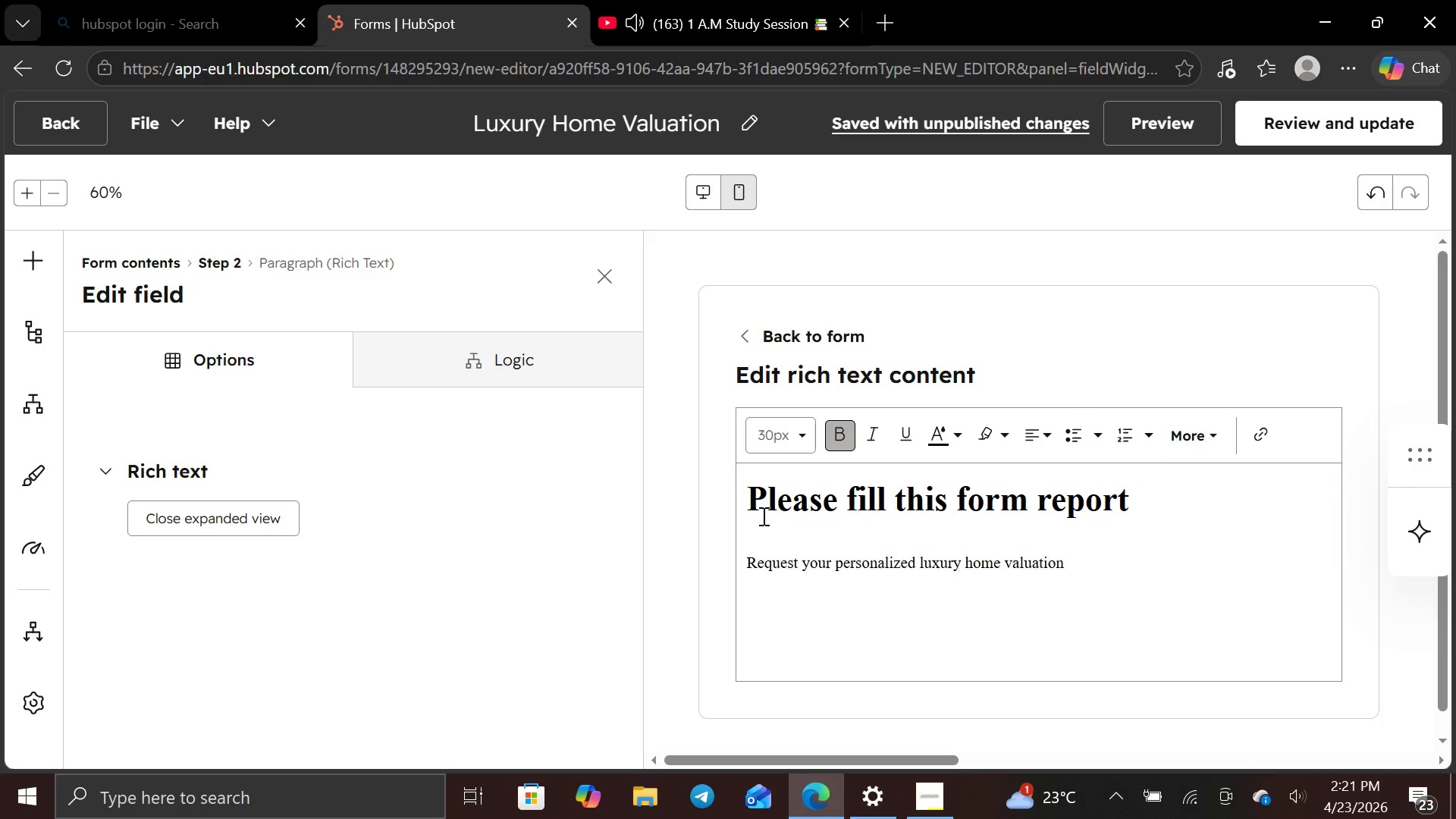 
key(Backspace)
 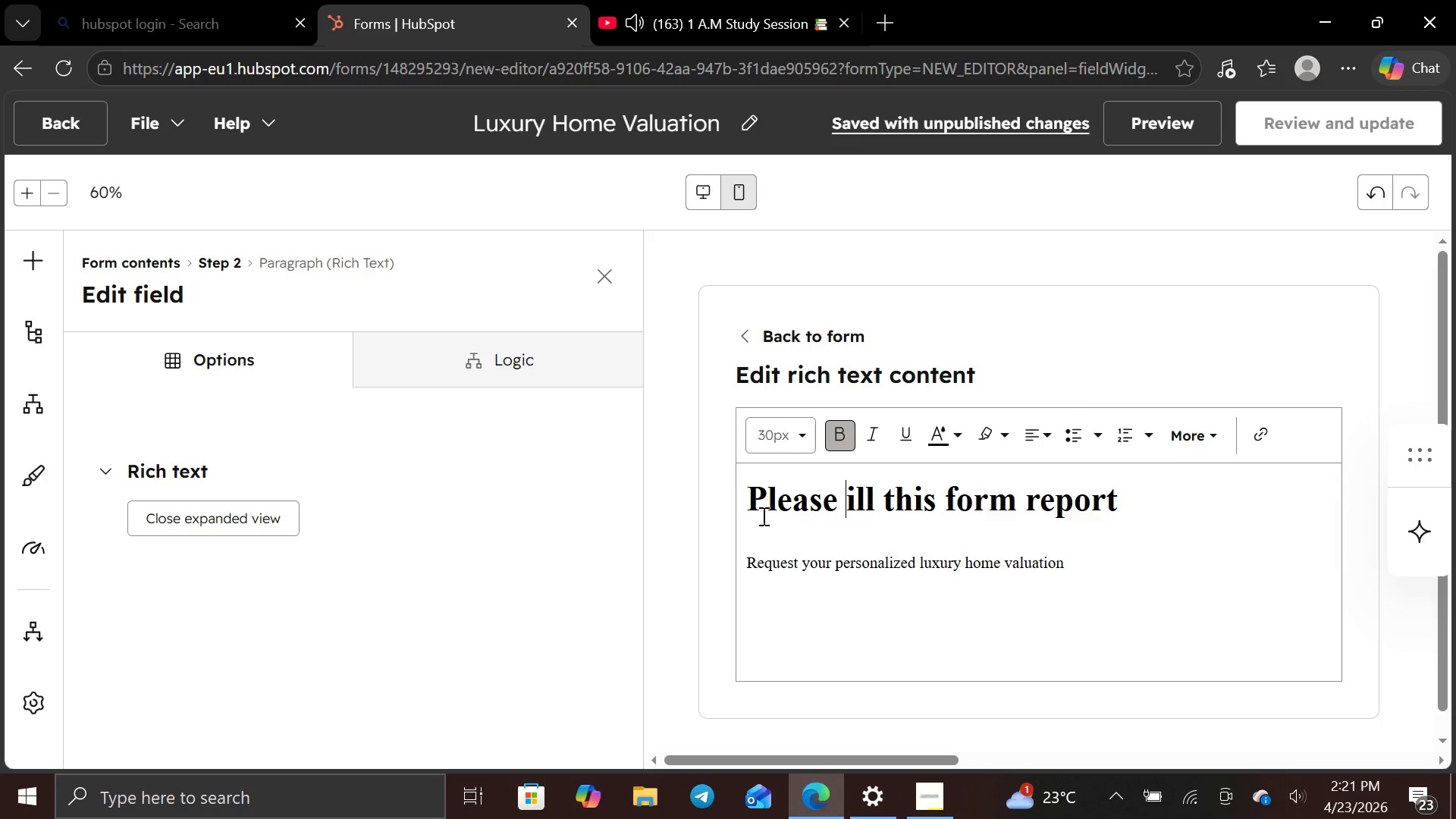 
key(F)
 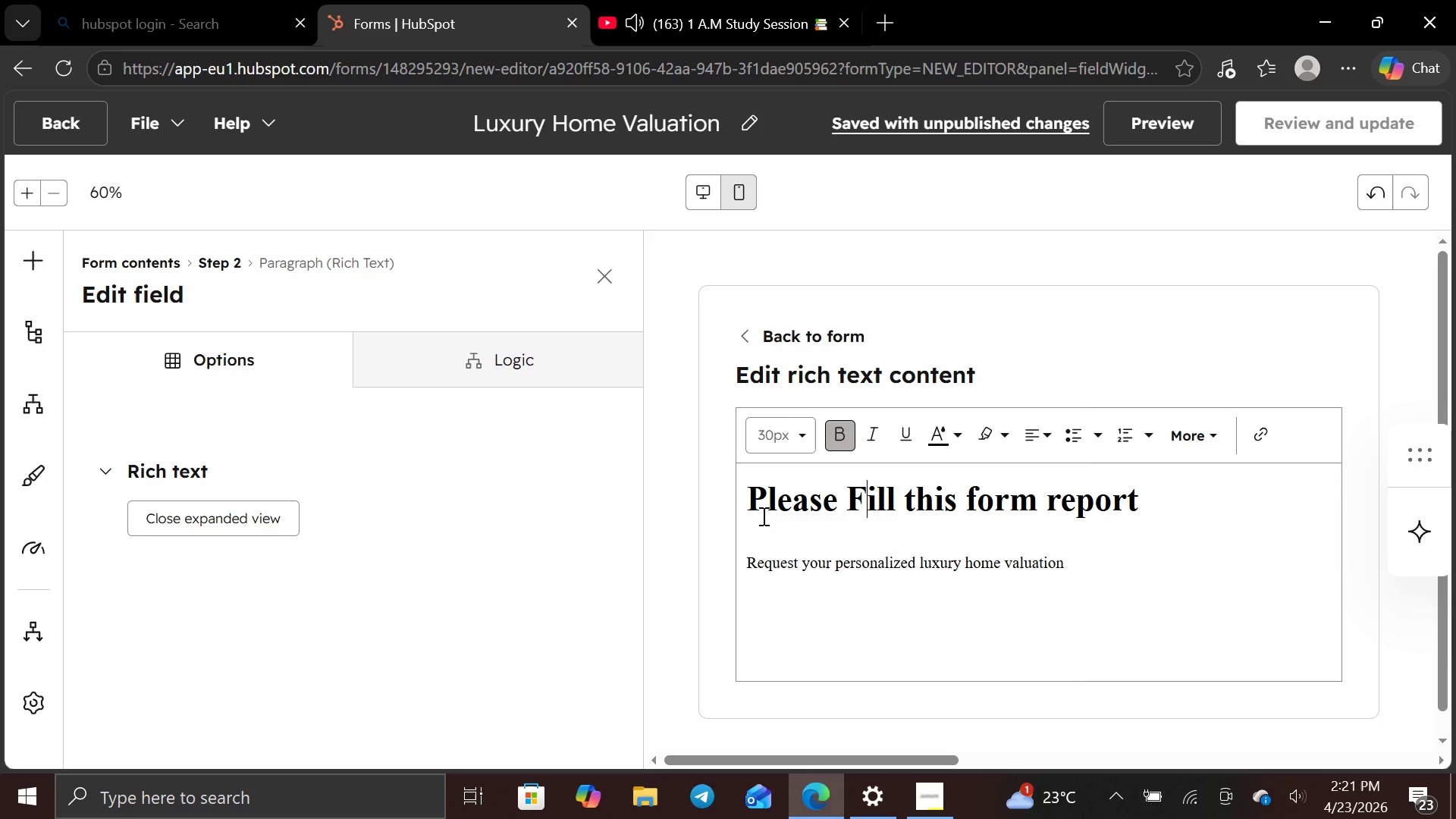 
hold_key(key=ArrowRight, duration=0.66)
 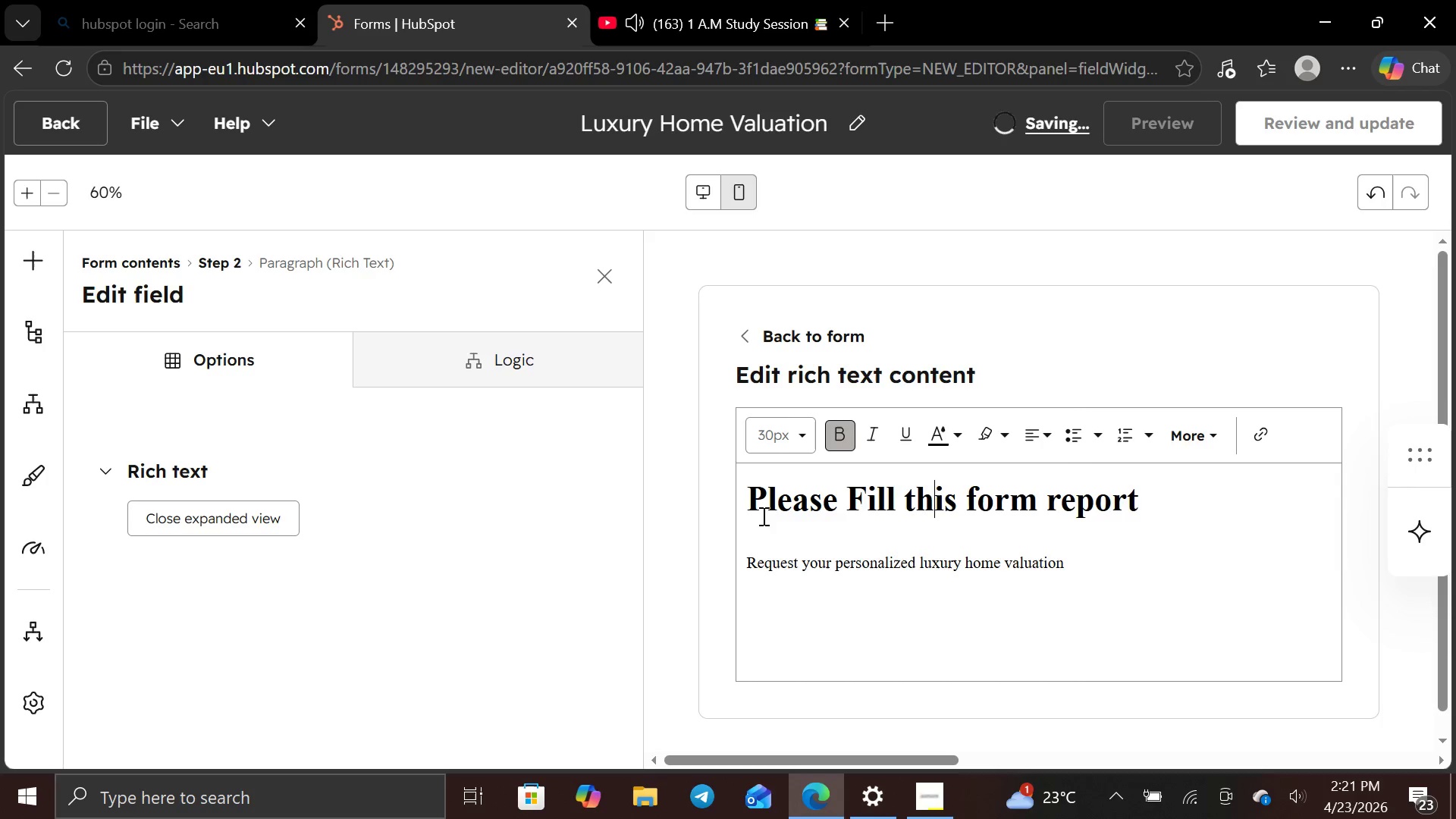 
key(Backspace)
 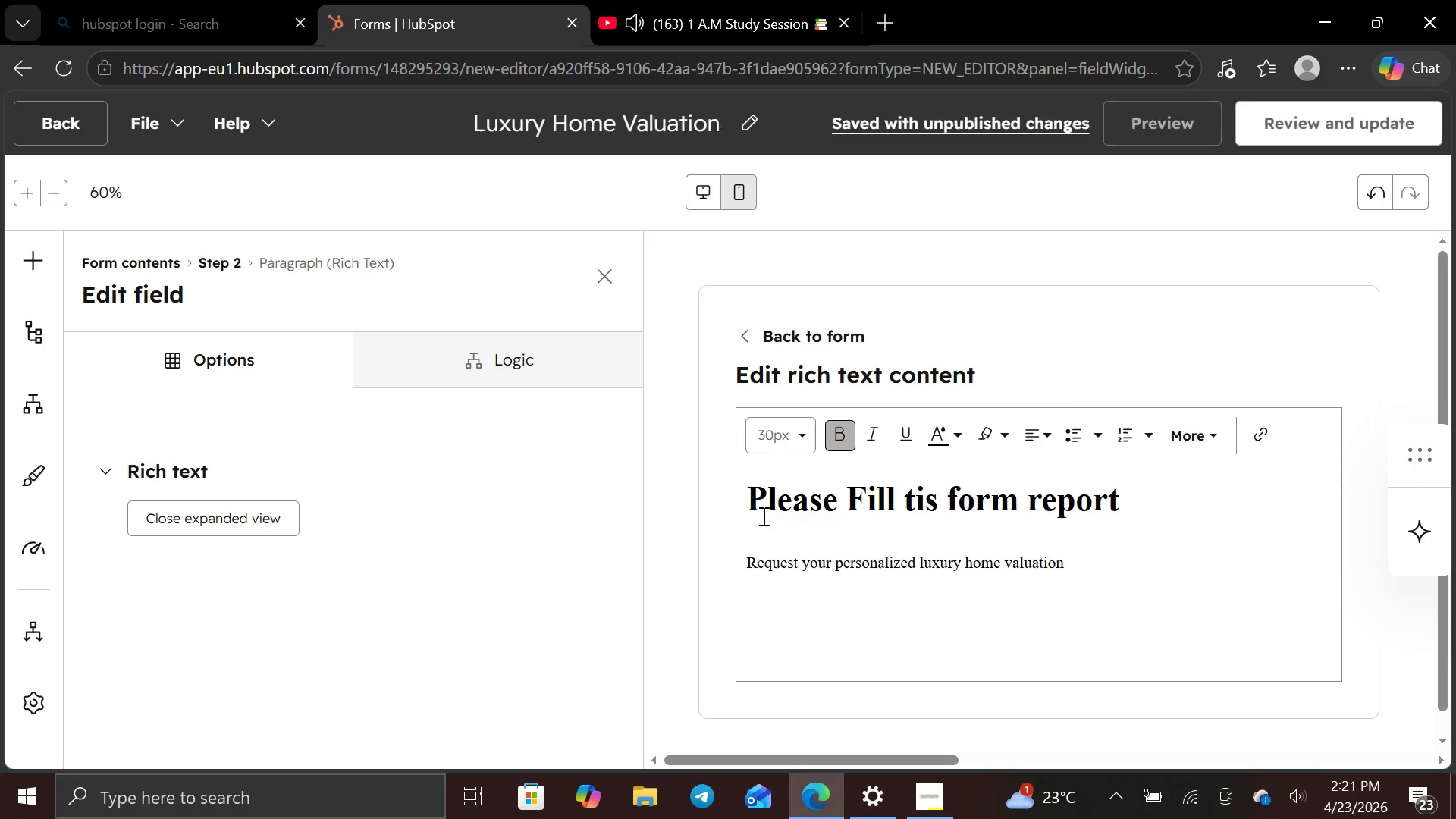 
key(Backspace)
 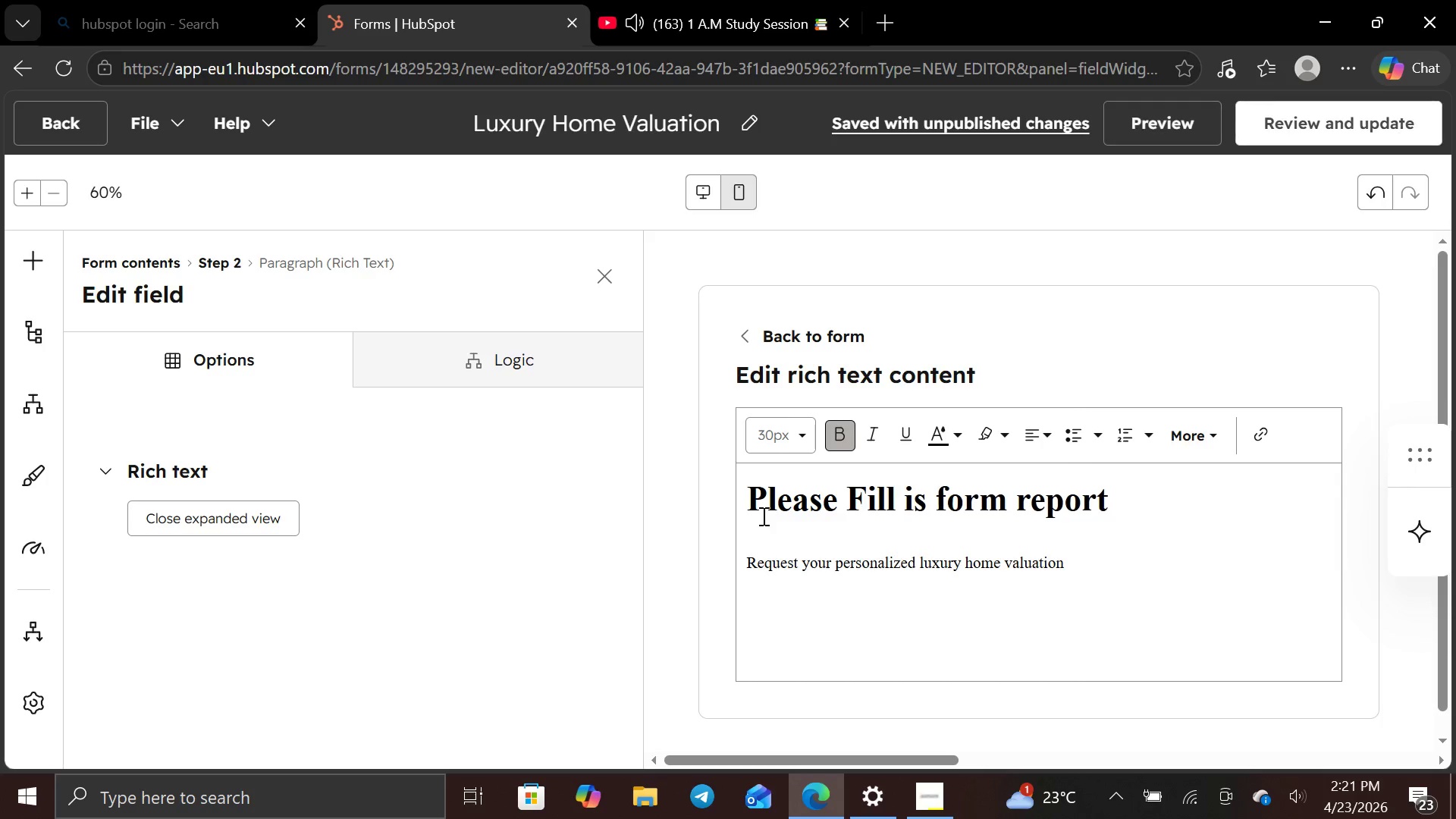 
key(Backspace)
 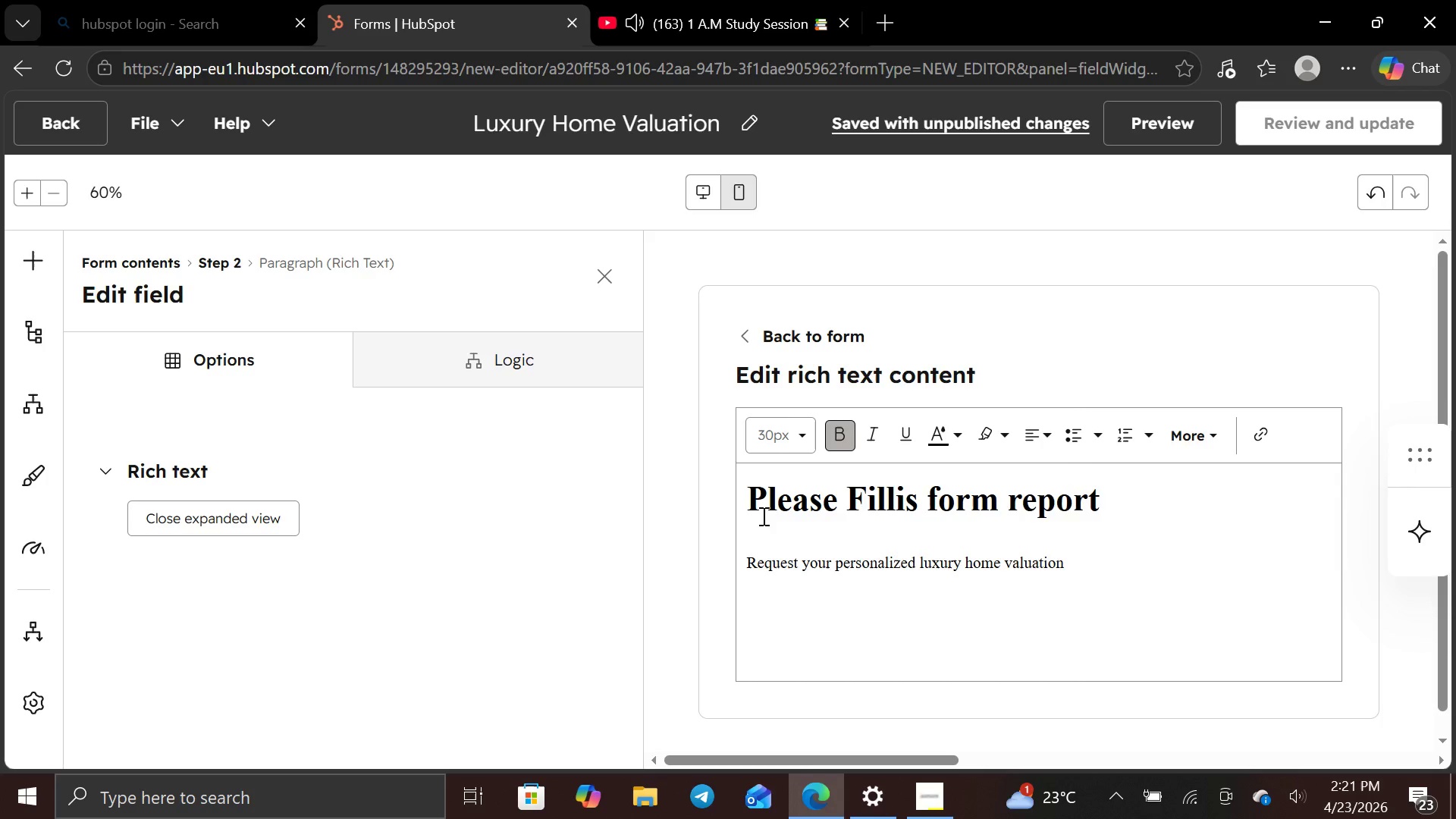 
key(Space)
 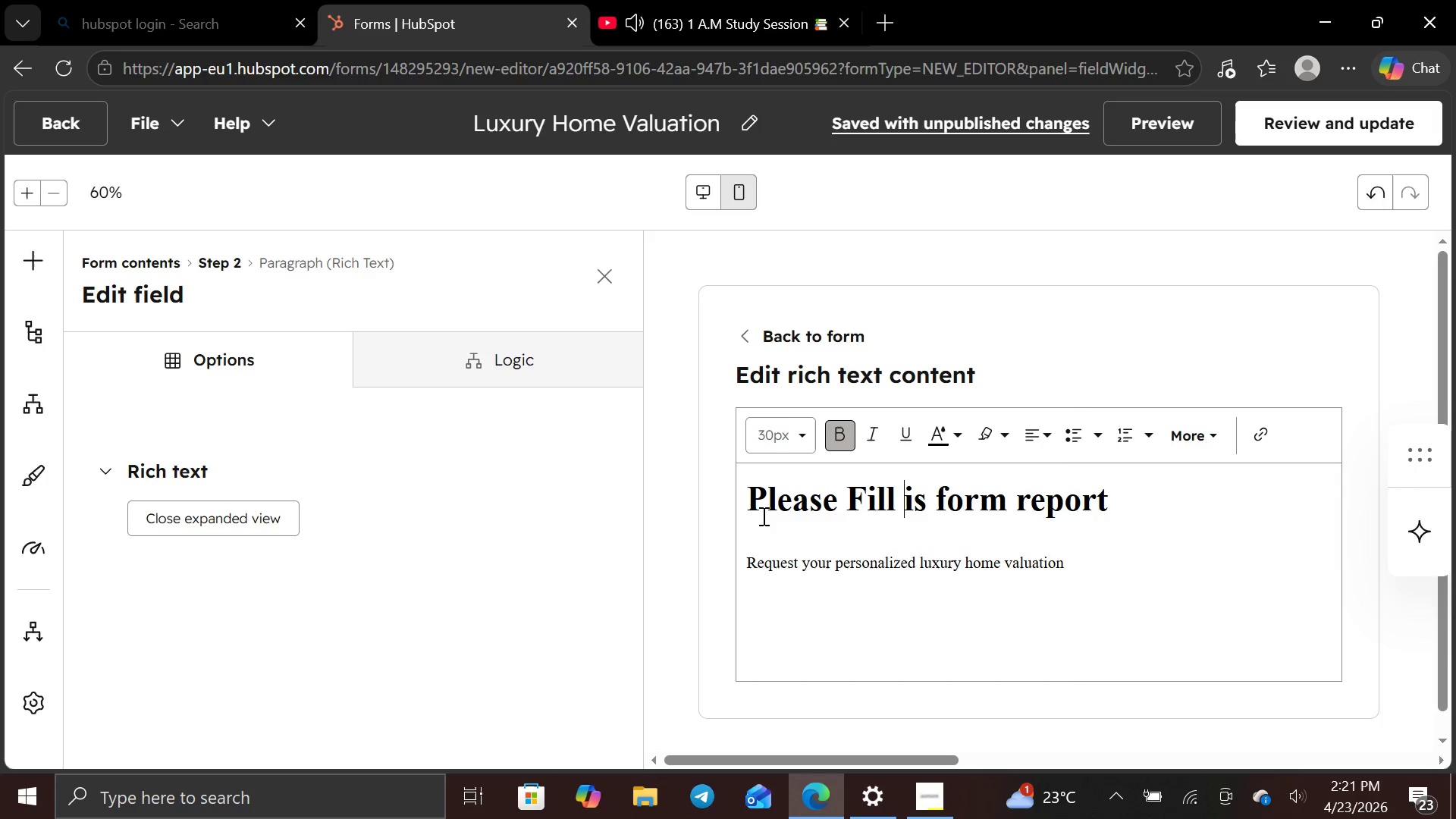 
key(ArrowLeft)
 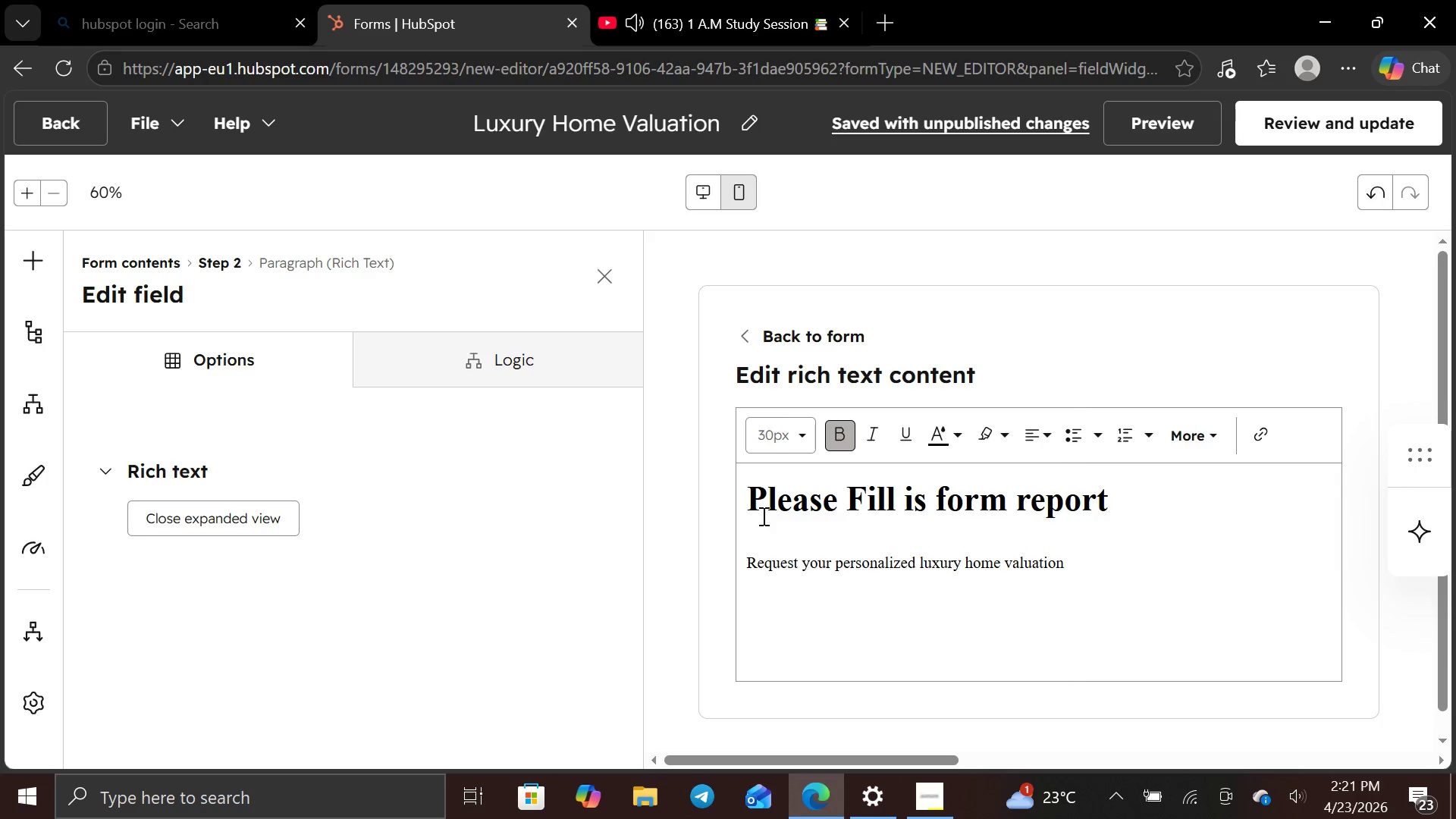 
key(ArrowLeft)
 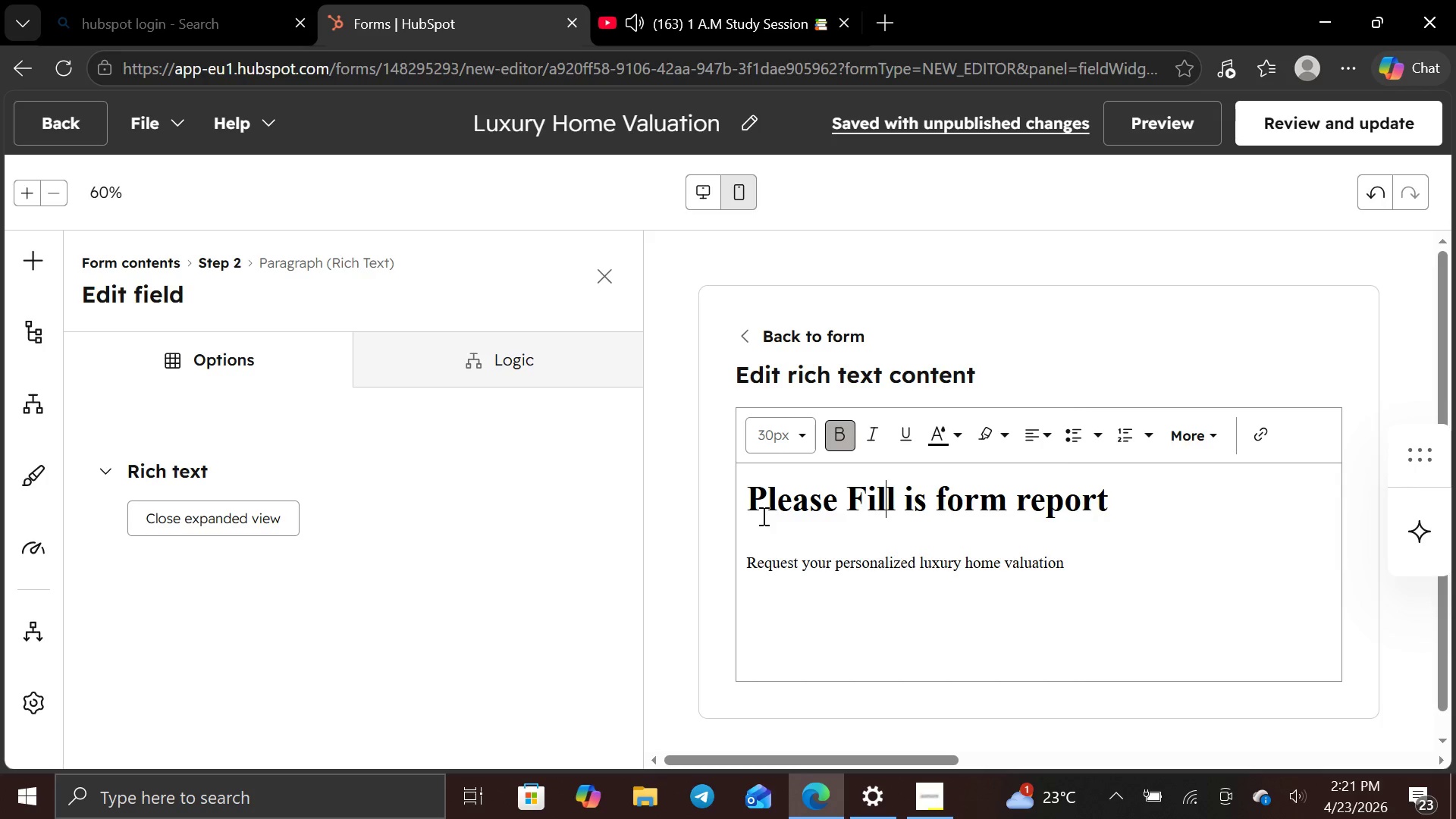 
key(ArrowLeft)
 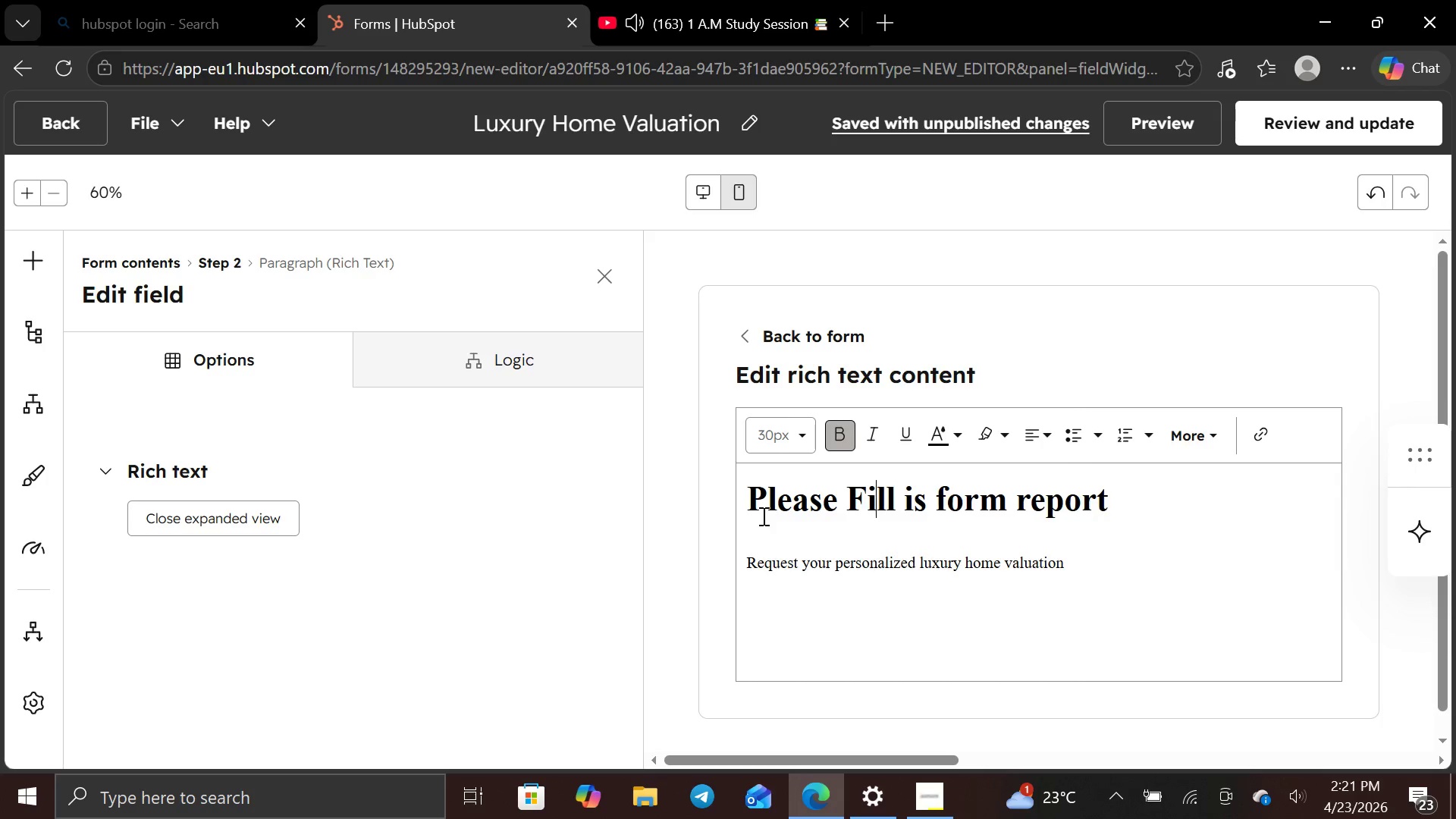 
key(ArrowLeft)
 